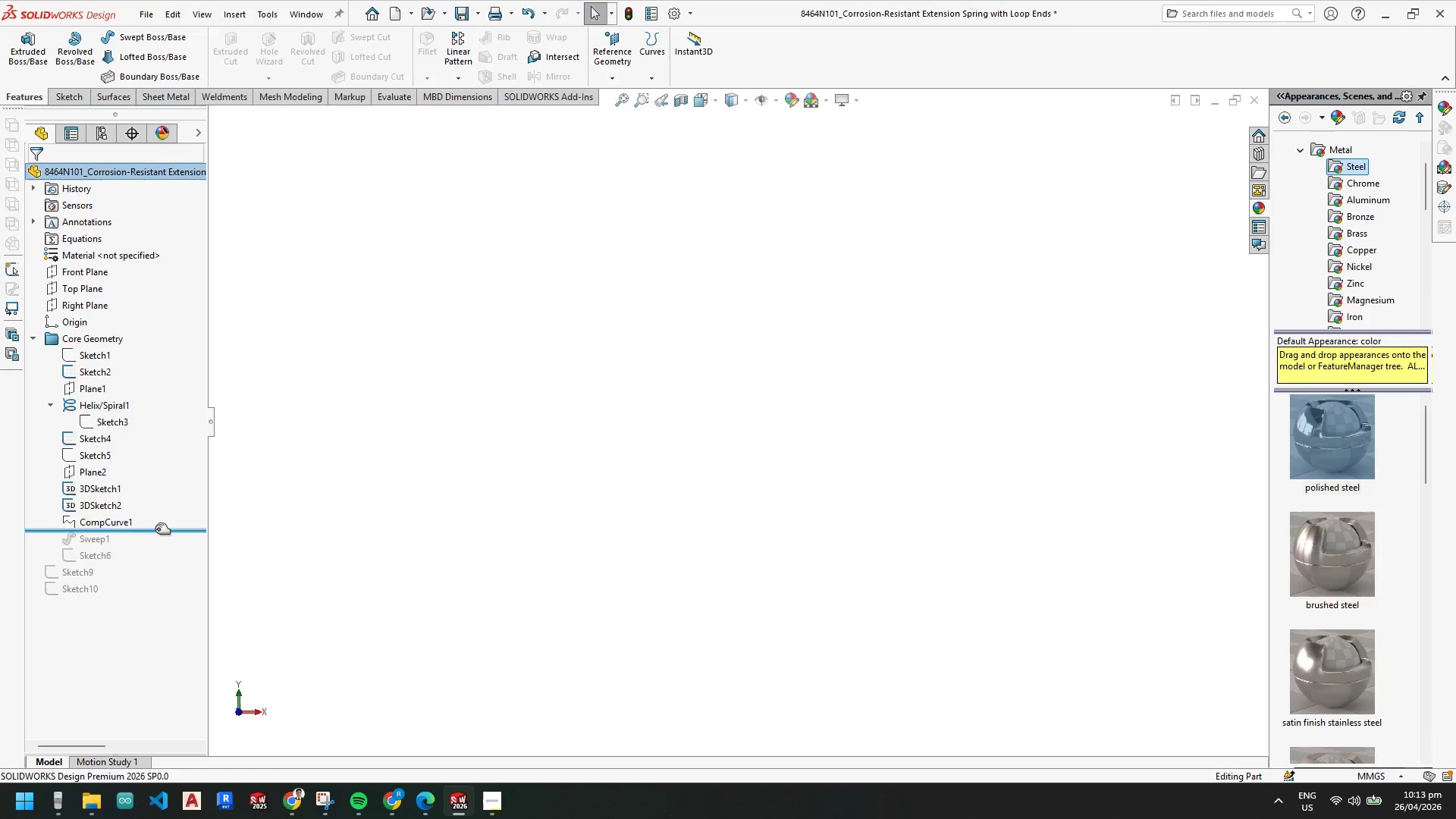 
left_click_drag(start_coordinate=[155, 532], to_coordinate=[163, 413])
 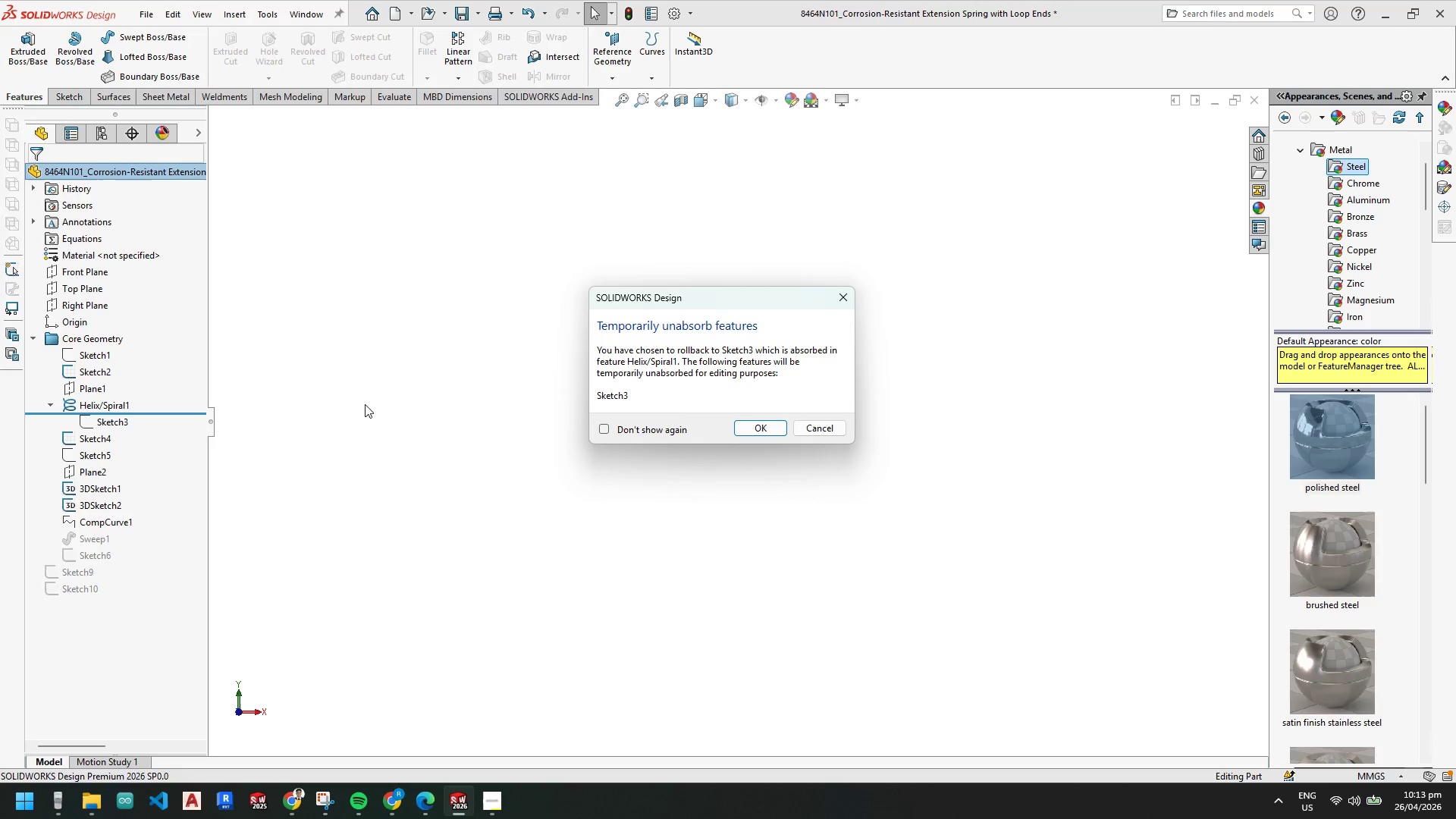 
key(Escape)
 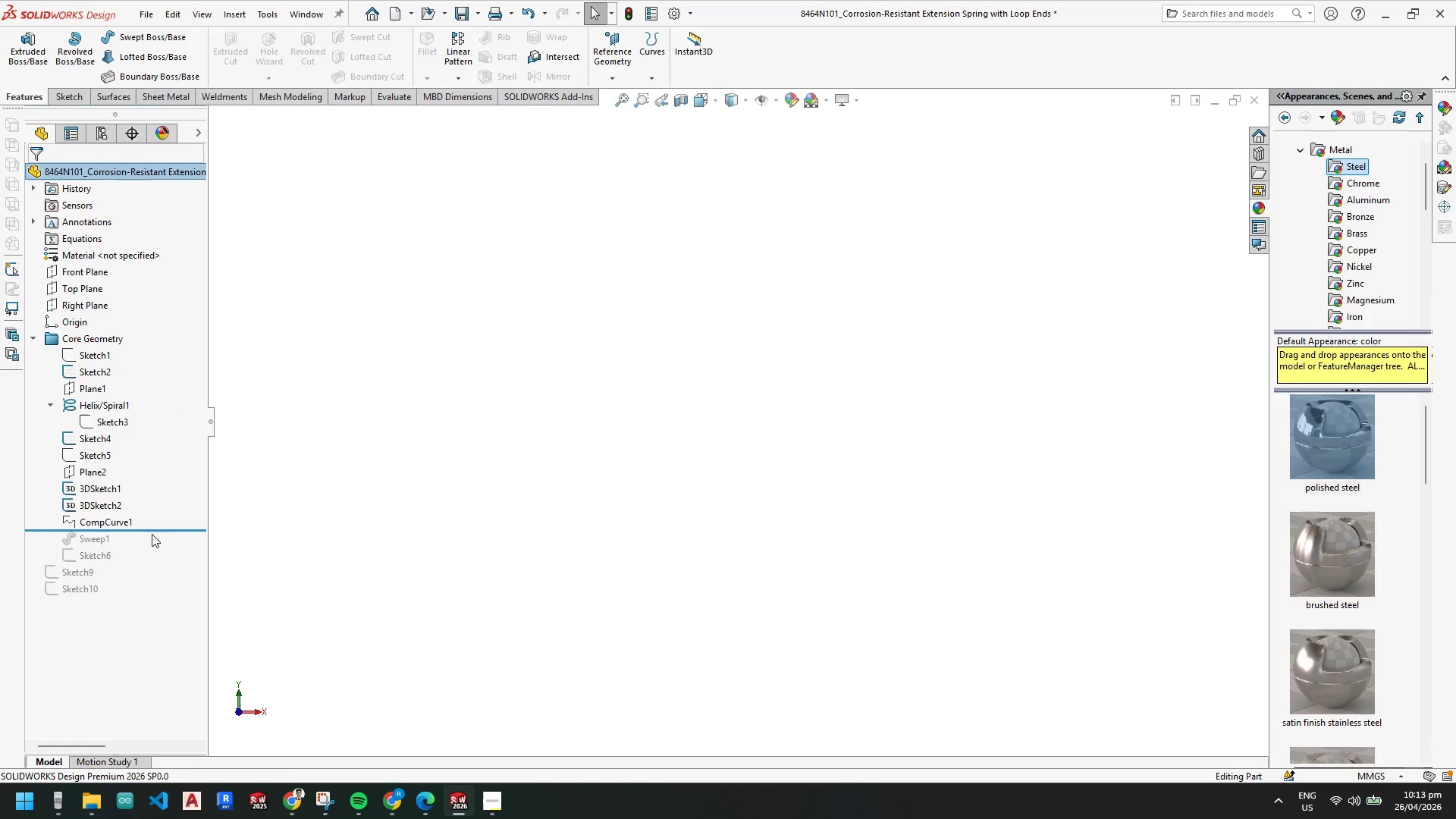 
left_click_drag(start_coordinate=[152, 532], to_coordinate=[143, 552])
 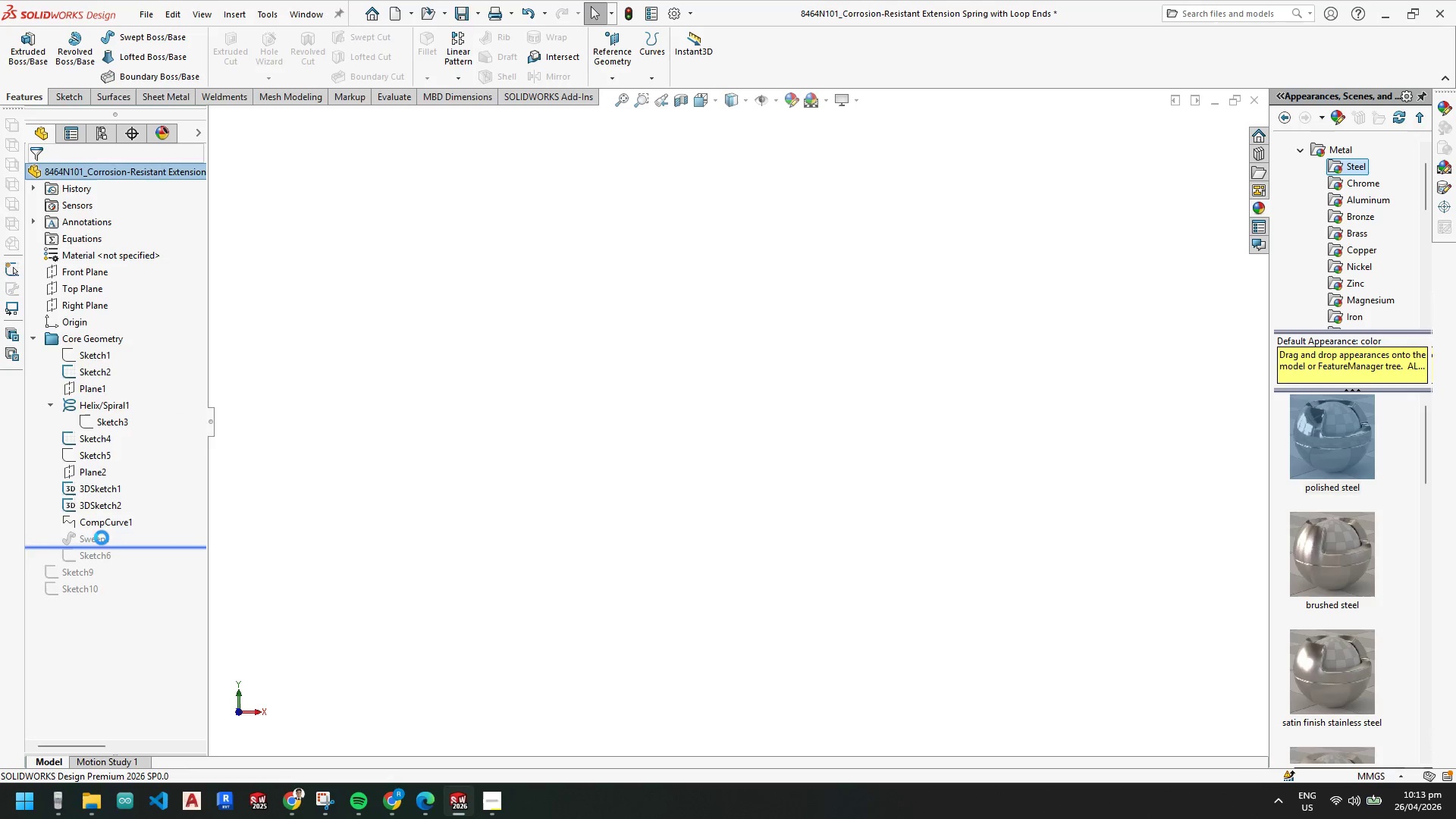 
mouse_move([91, 519])
 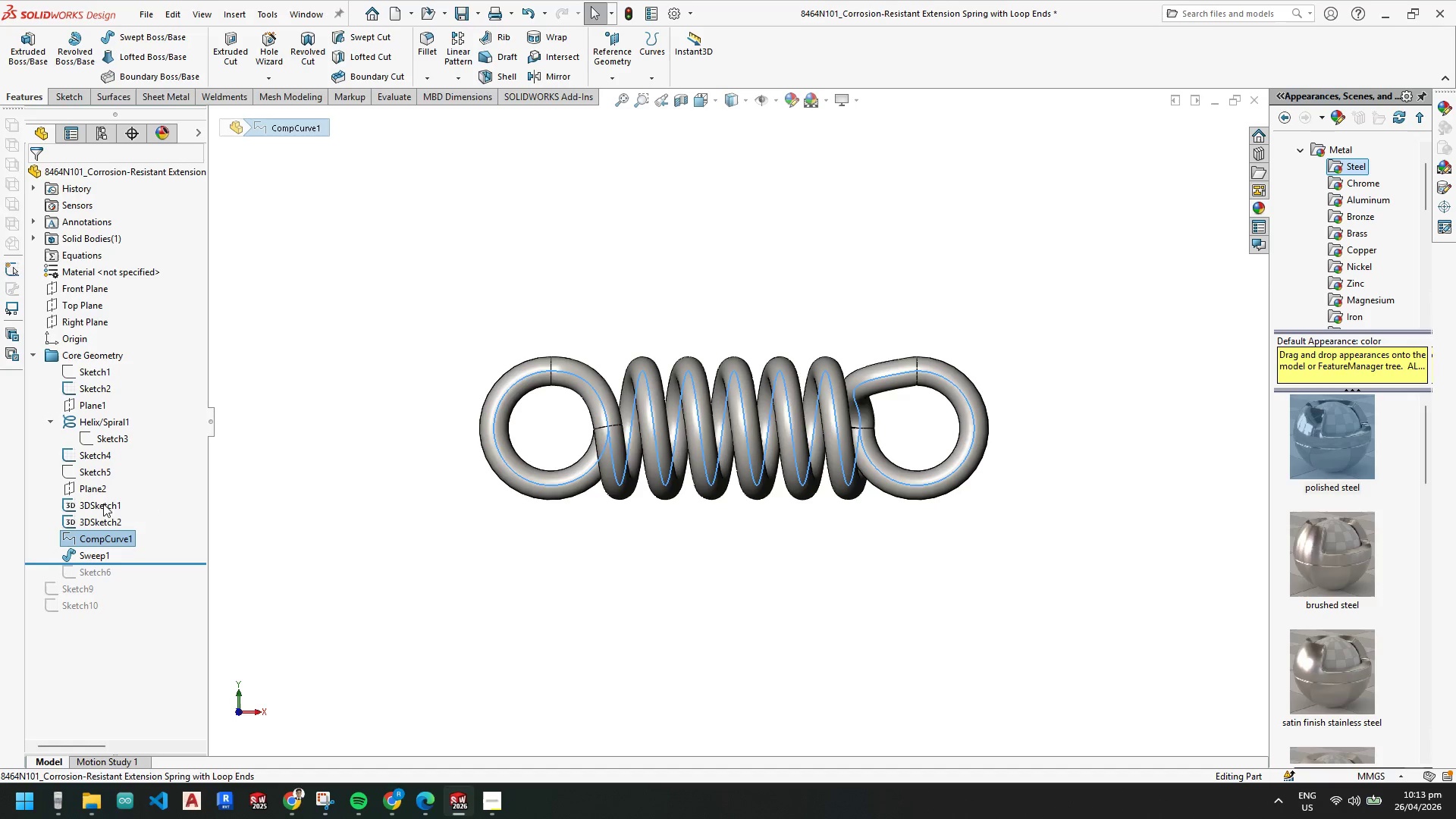 
left_click([98, 505])
 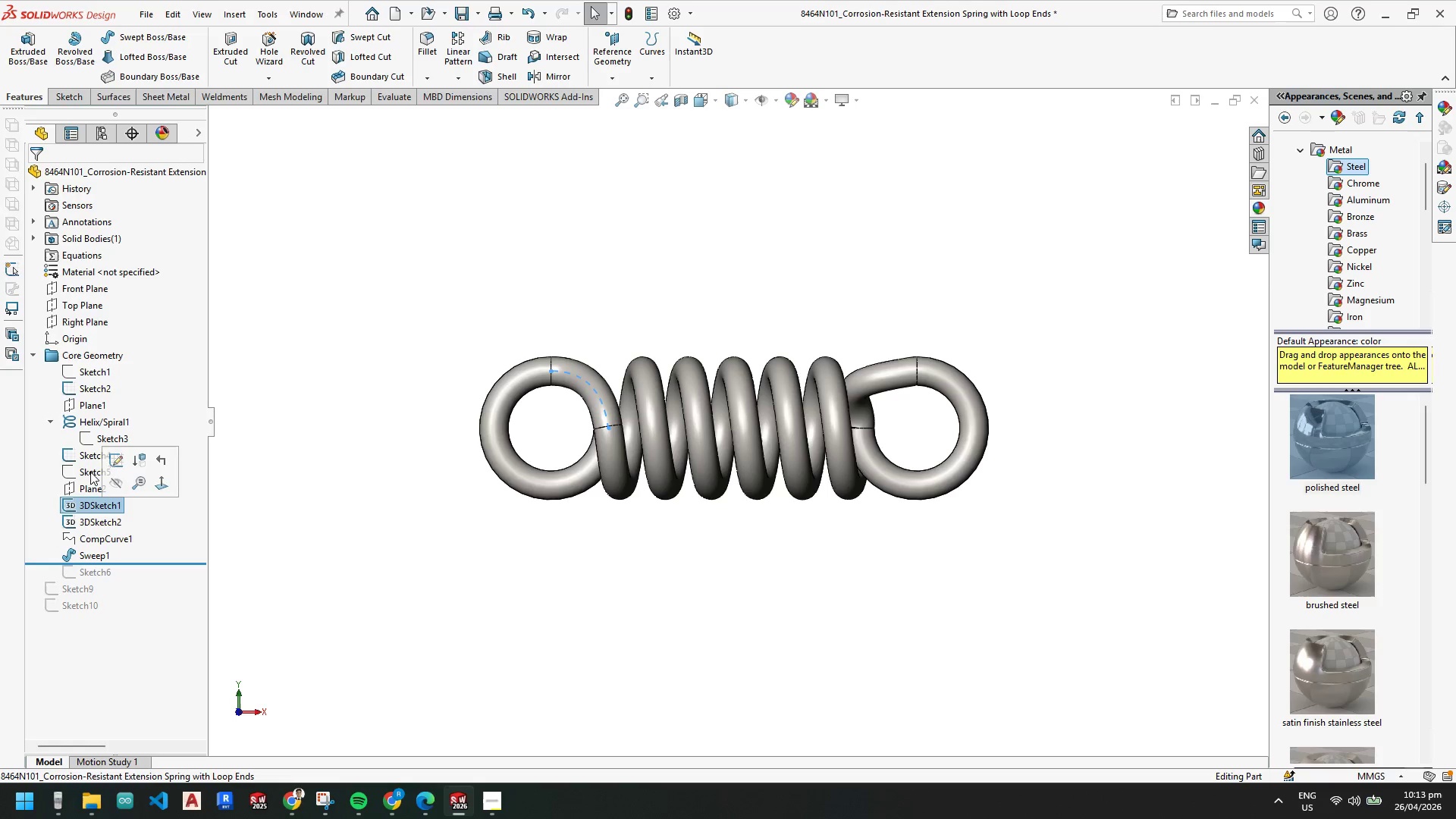 
key(Escape)
 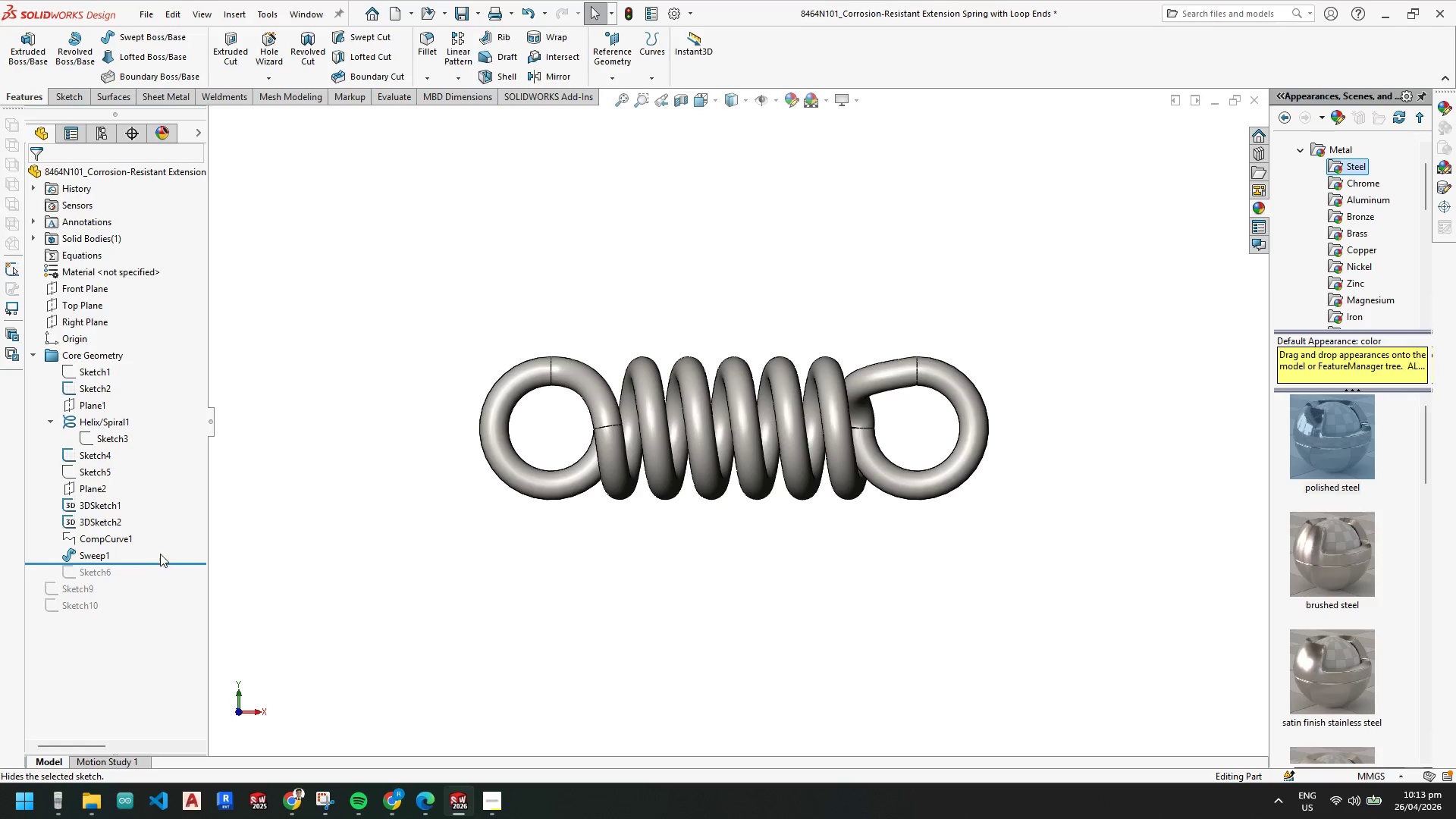 
key(Escape)
 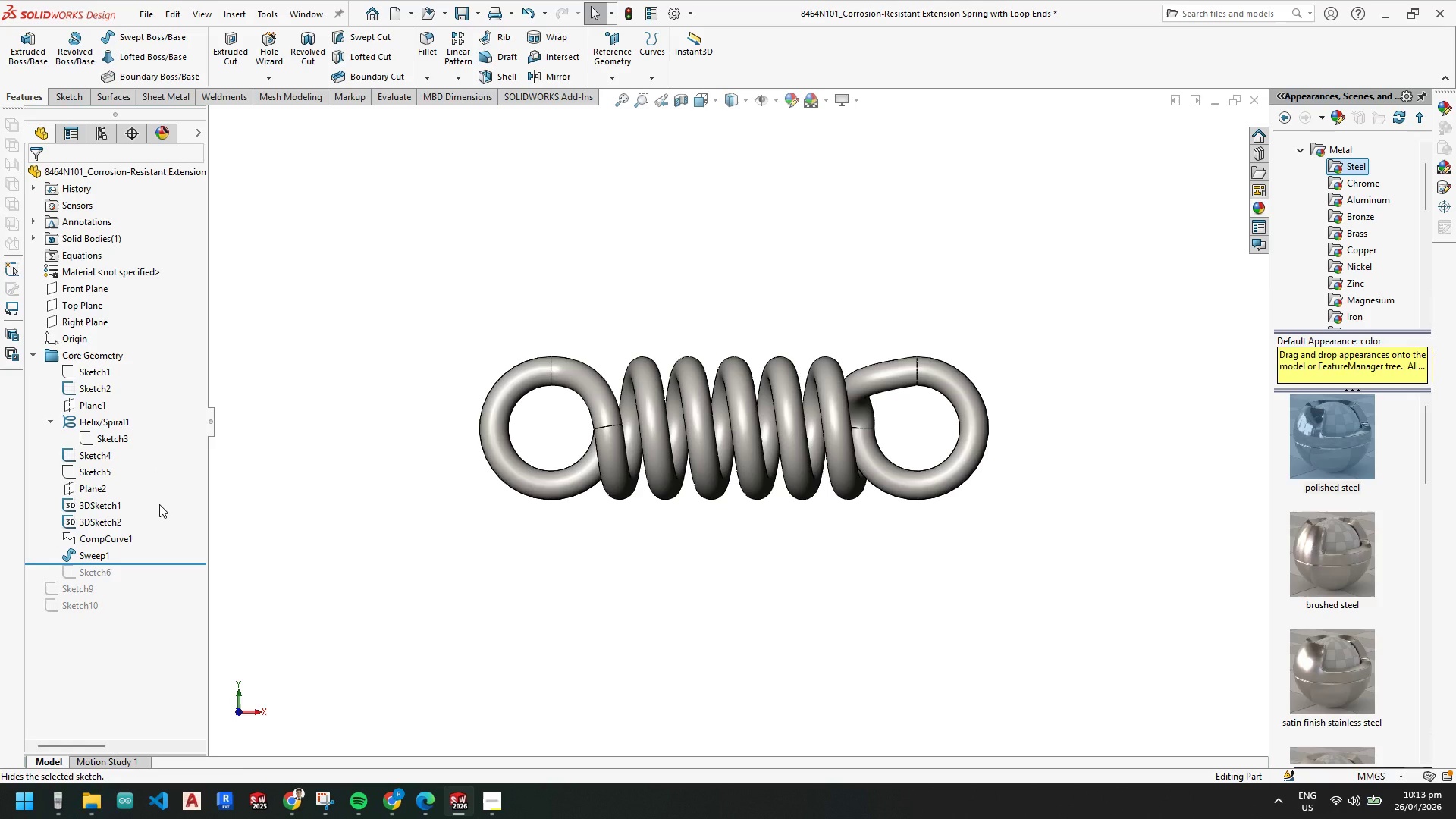 
wait(7.72)
 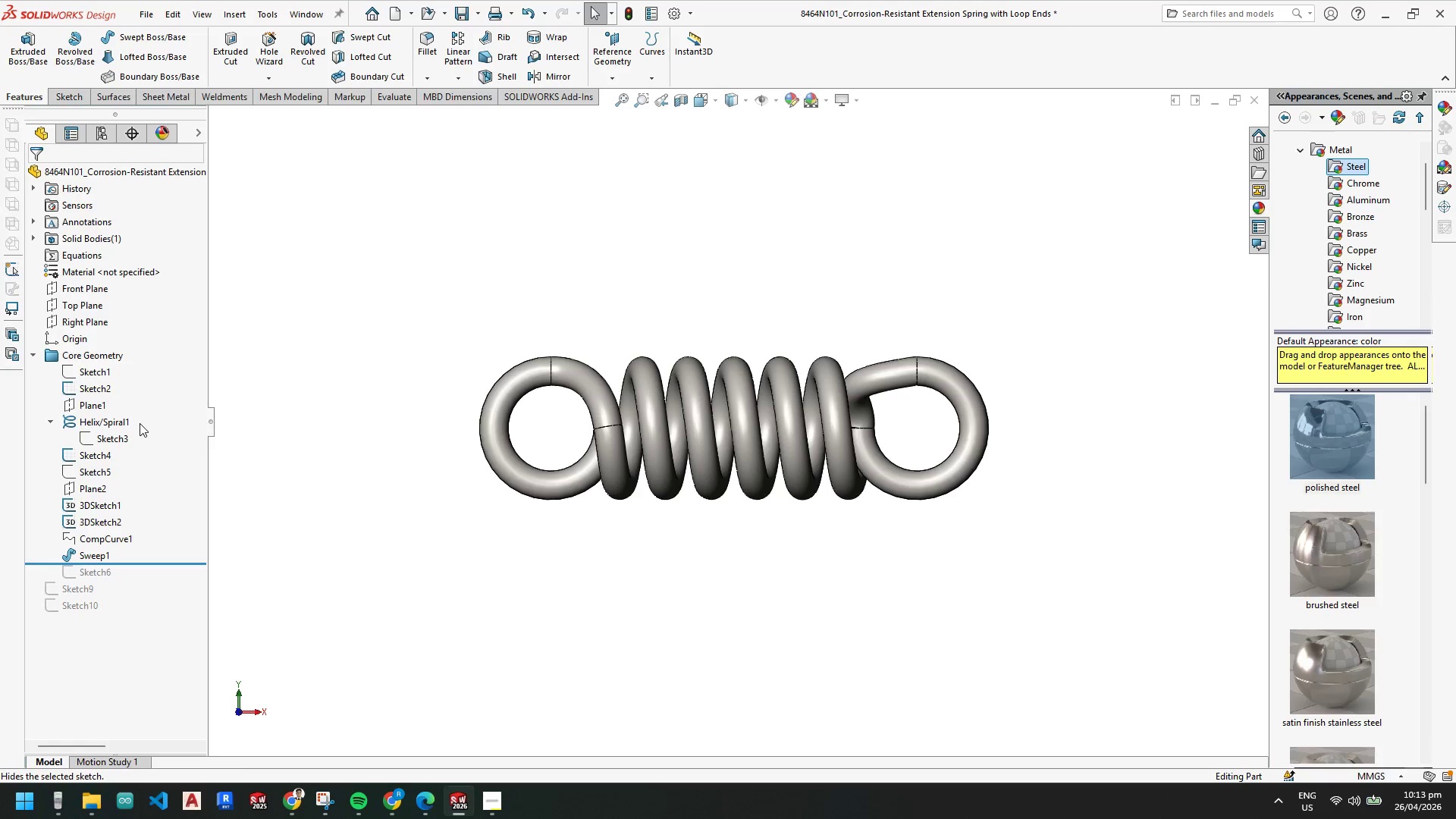 
left_click([644, 394])
 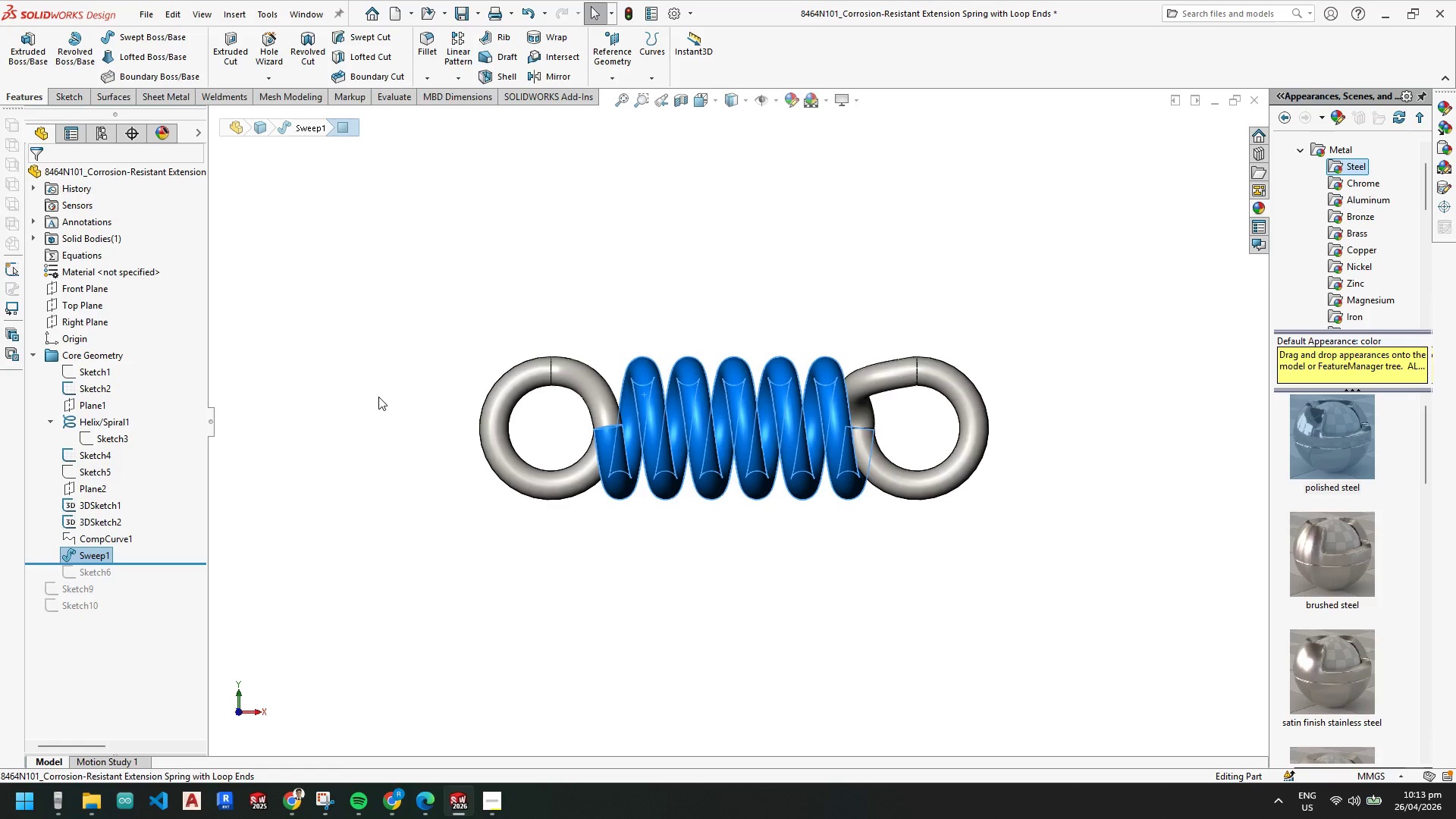 
scroll: coordinate [705, 433], scroll_direction: down, amount: 3.0
 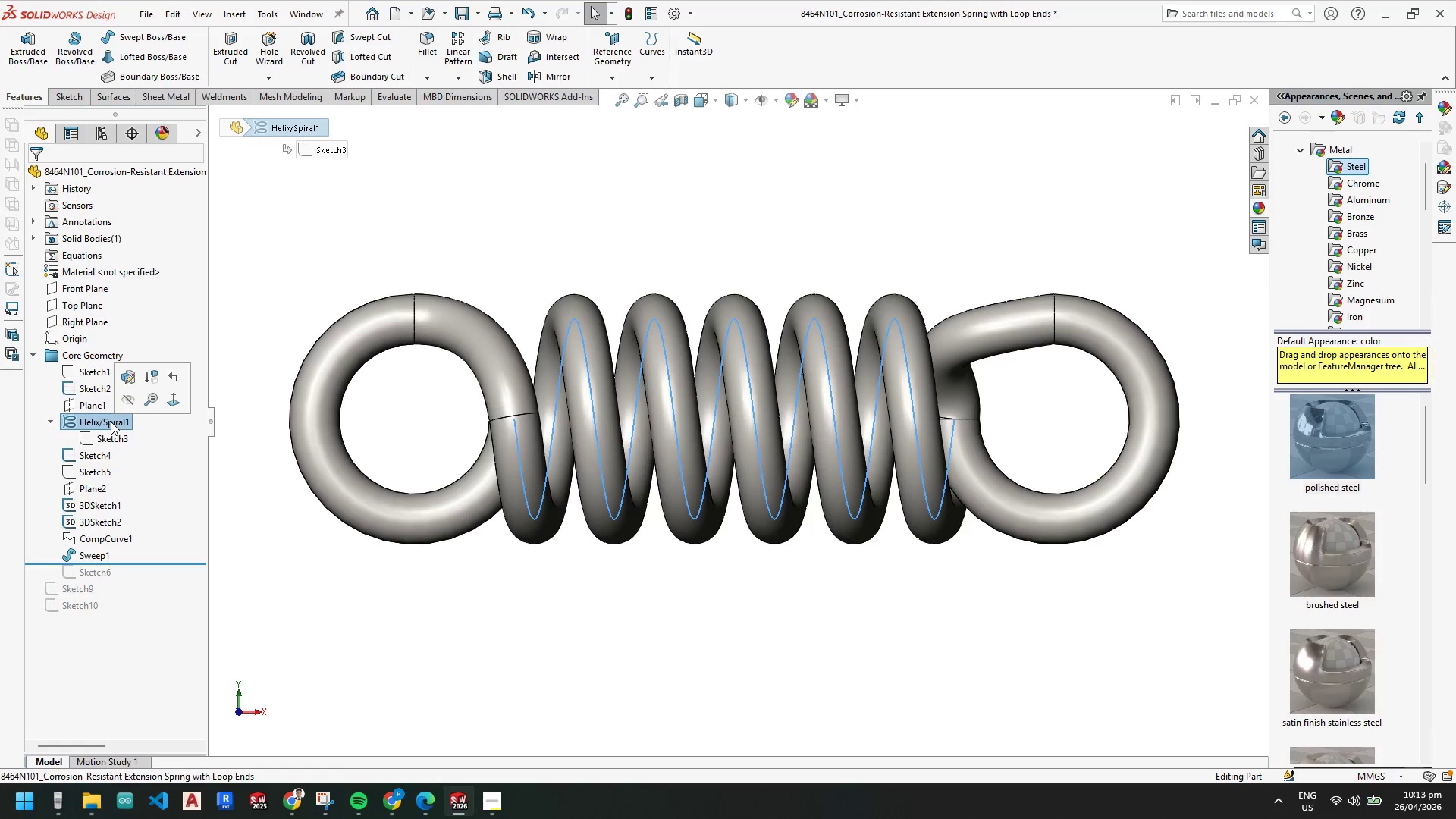 
right_click([111, 422])
 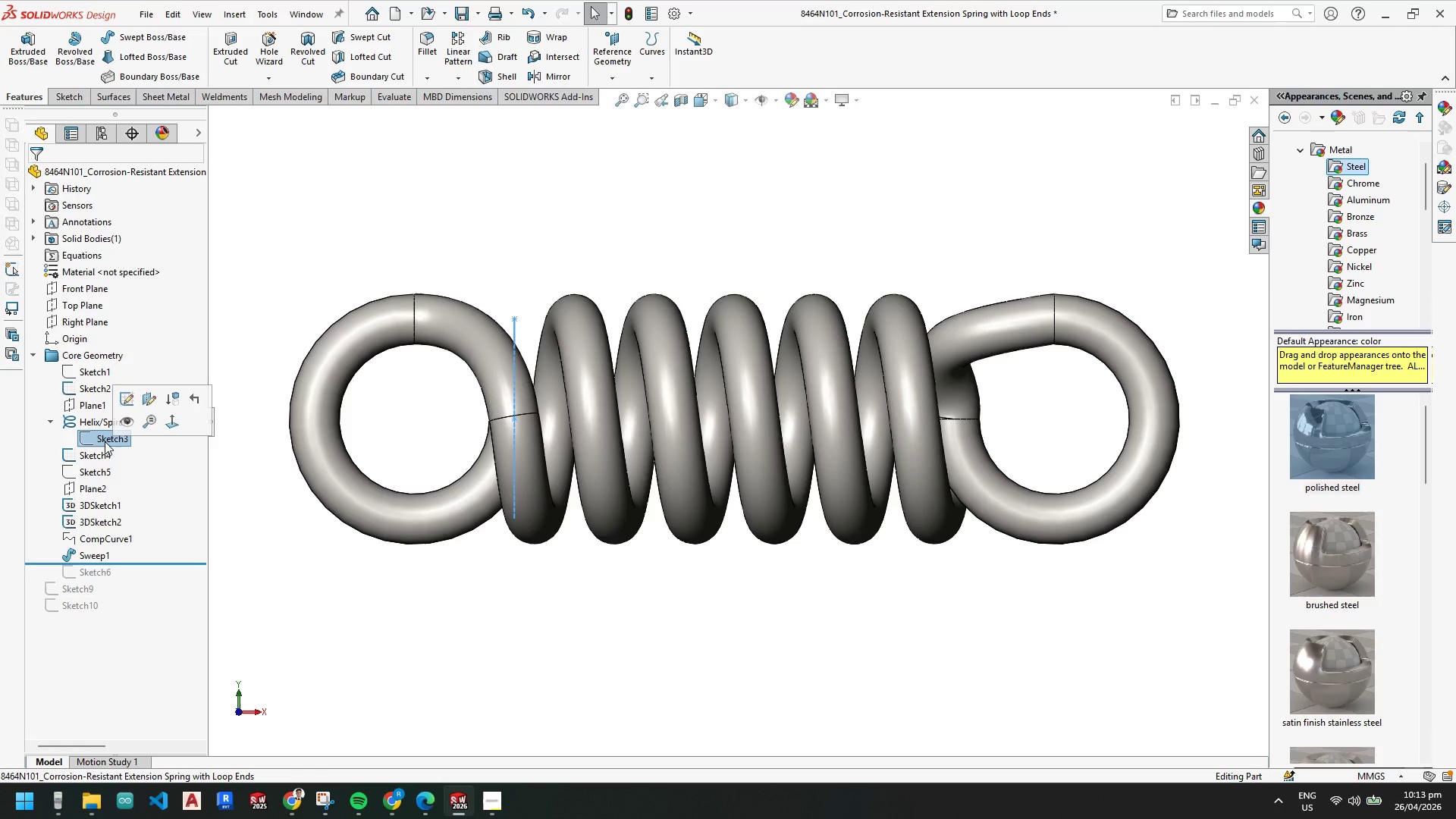 
right_click([86, 419])
 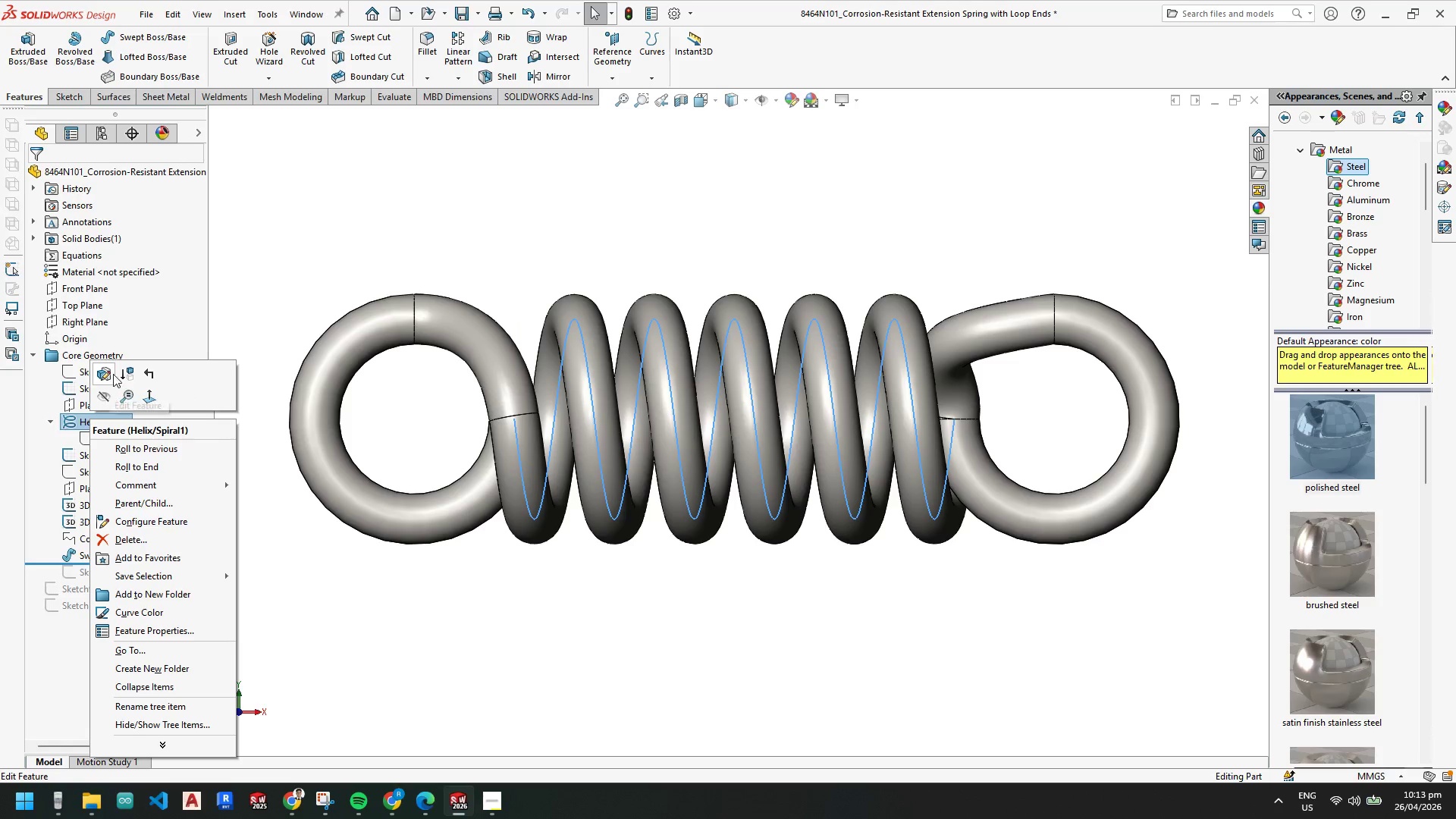 
left_click([108, 369])
 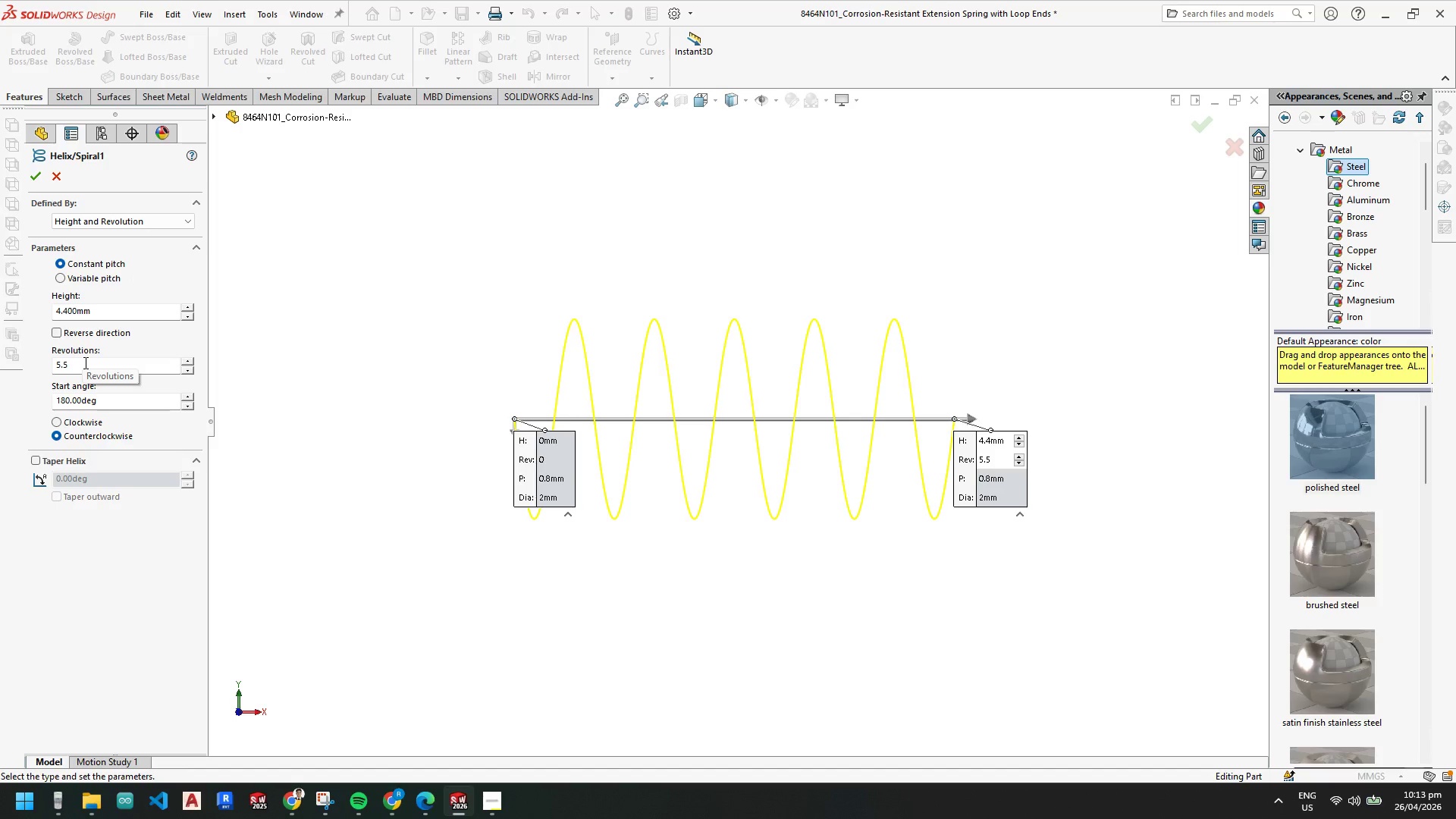 
wait(7.44)
 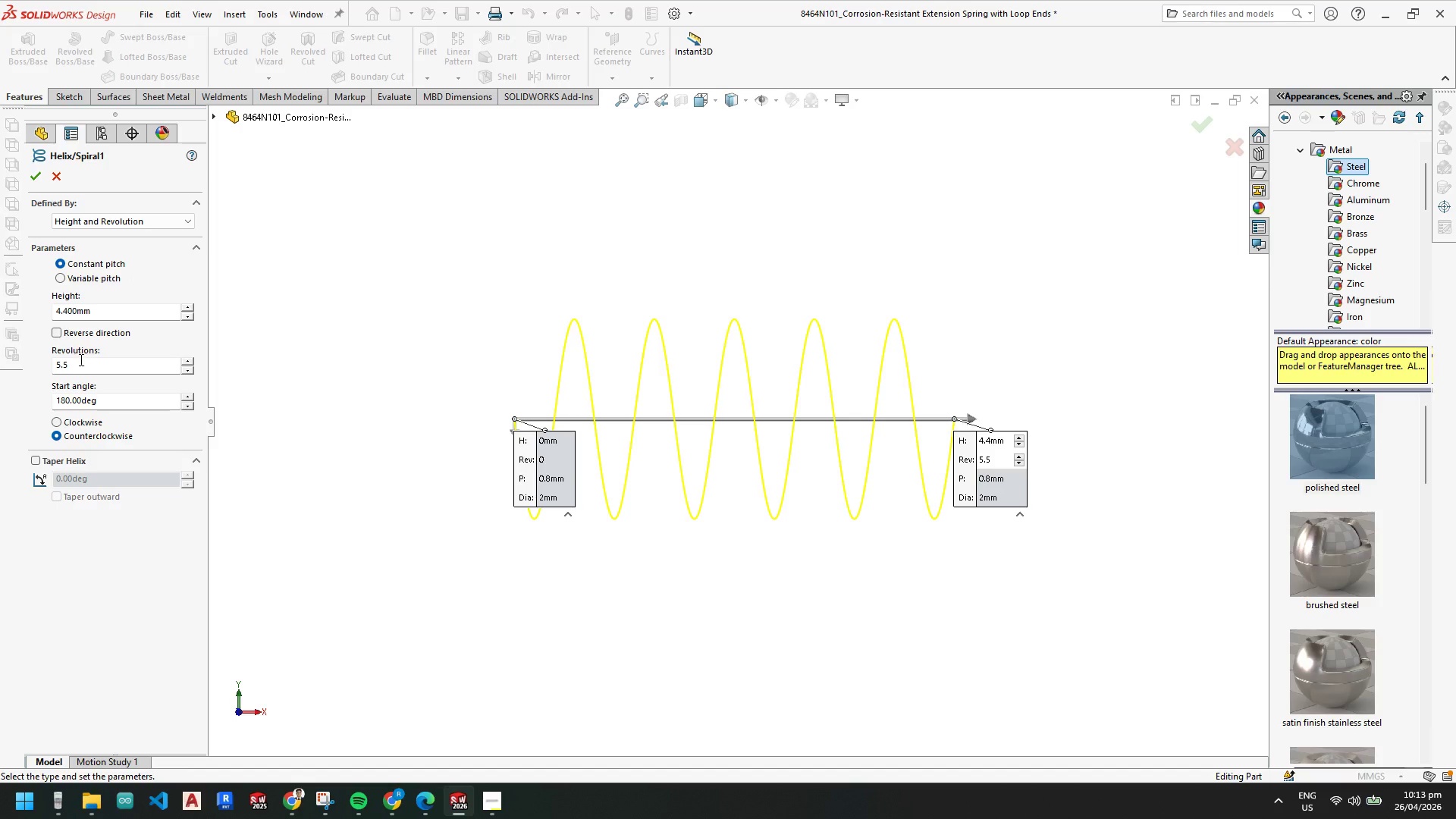 
left_click_drag(start_coordinate=[115, 312], to_coordinate=[0, 307])
 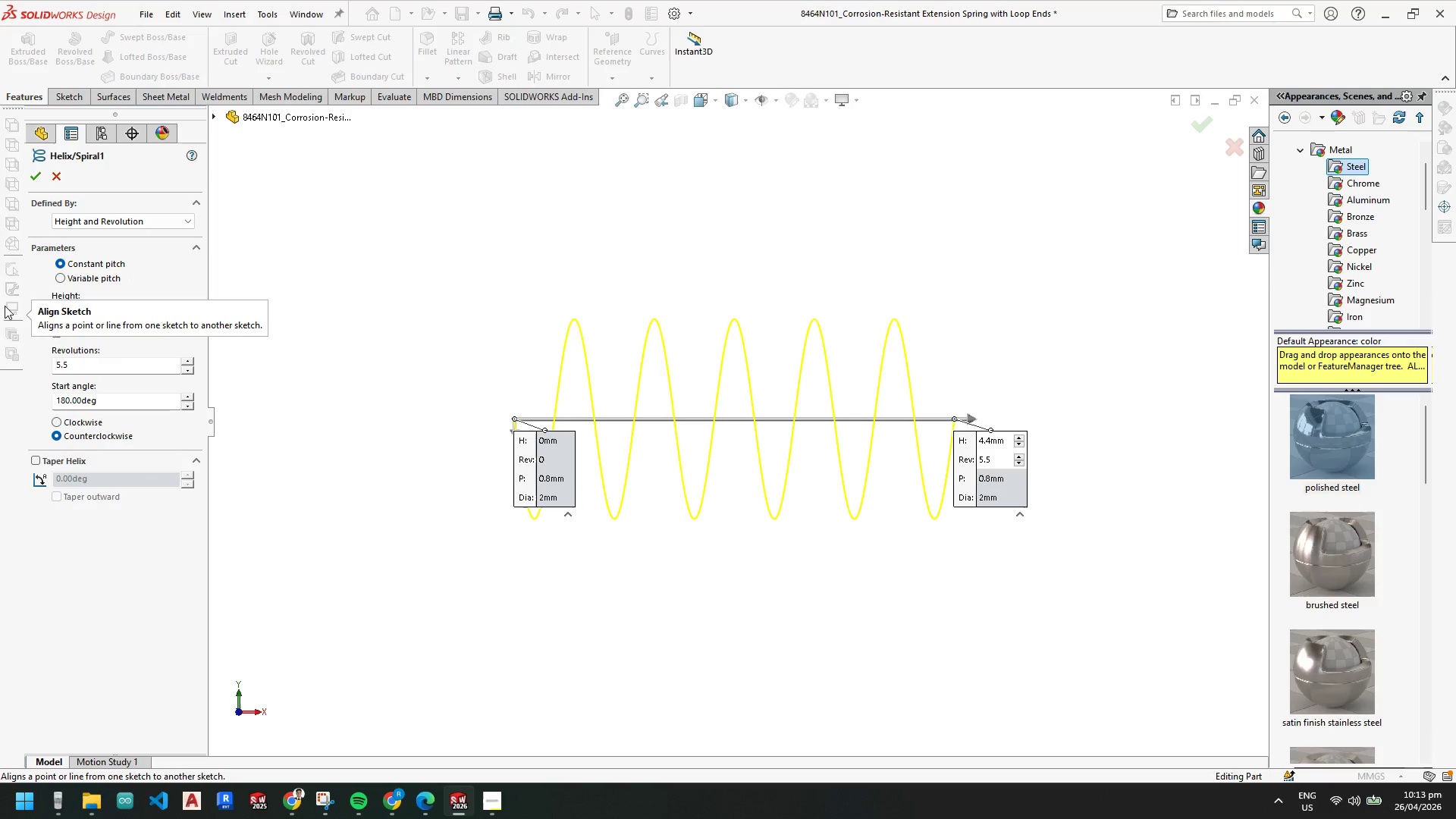 
key(Numpad8)
 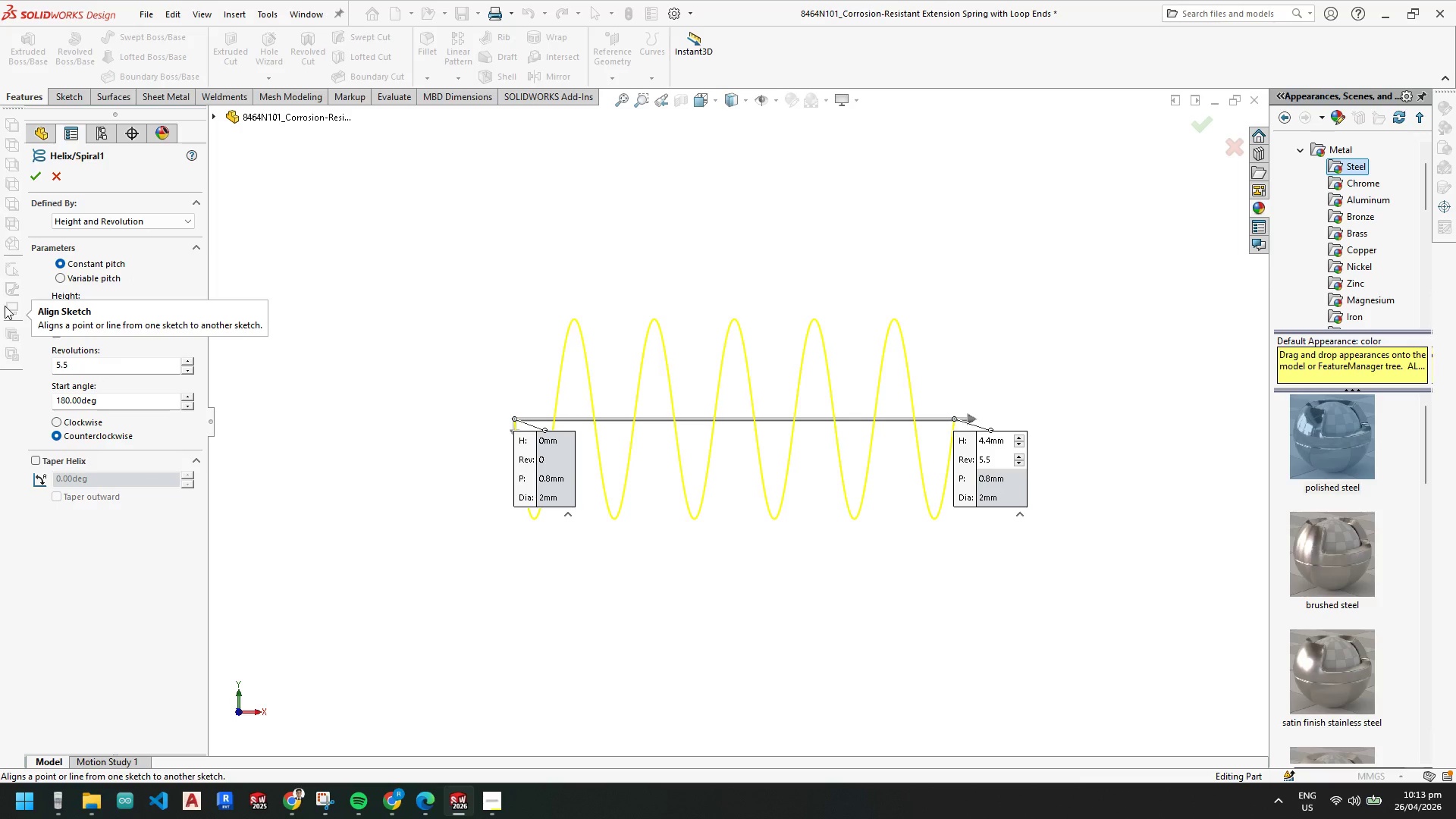 
key(NumpadDecimal)
 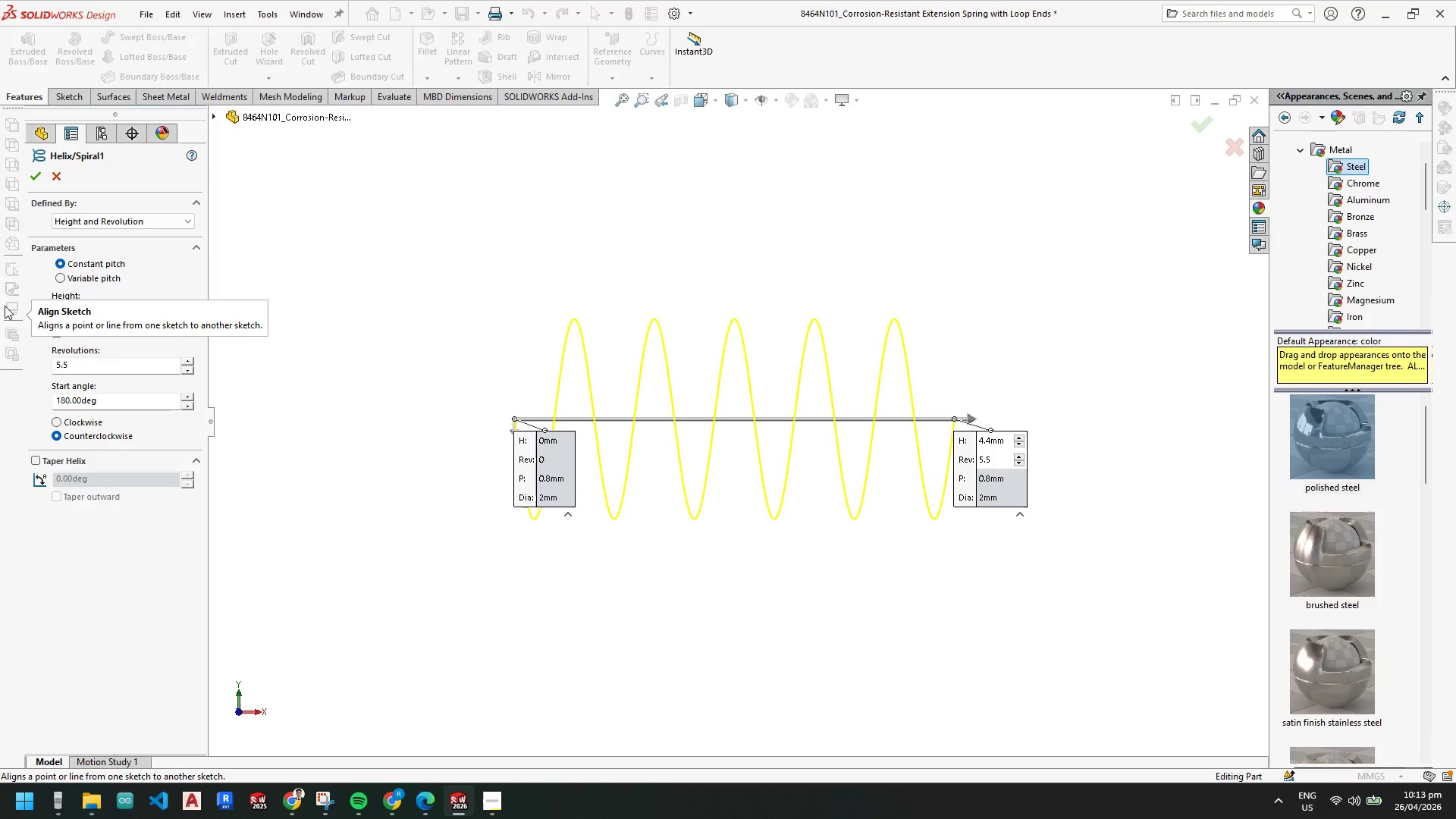 
key(Numpad4)
 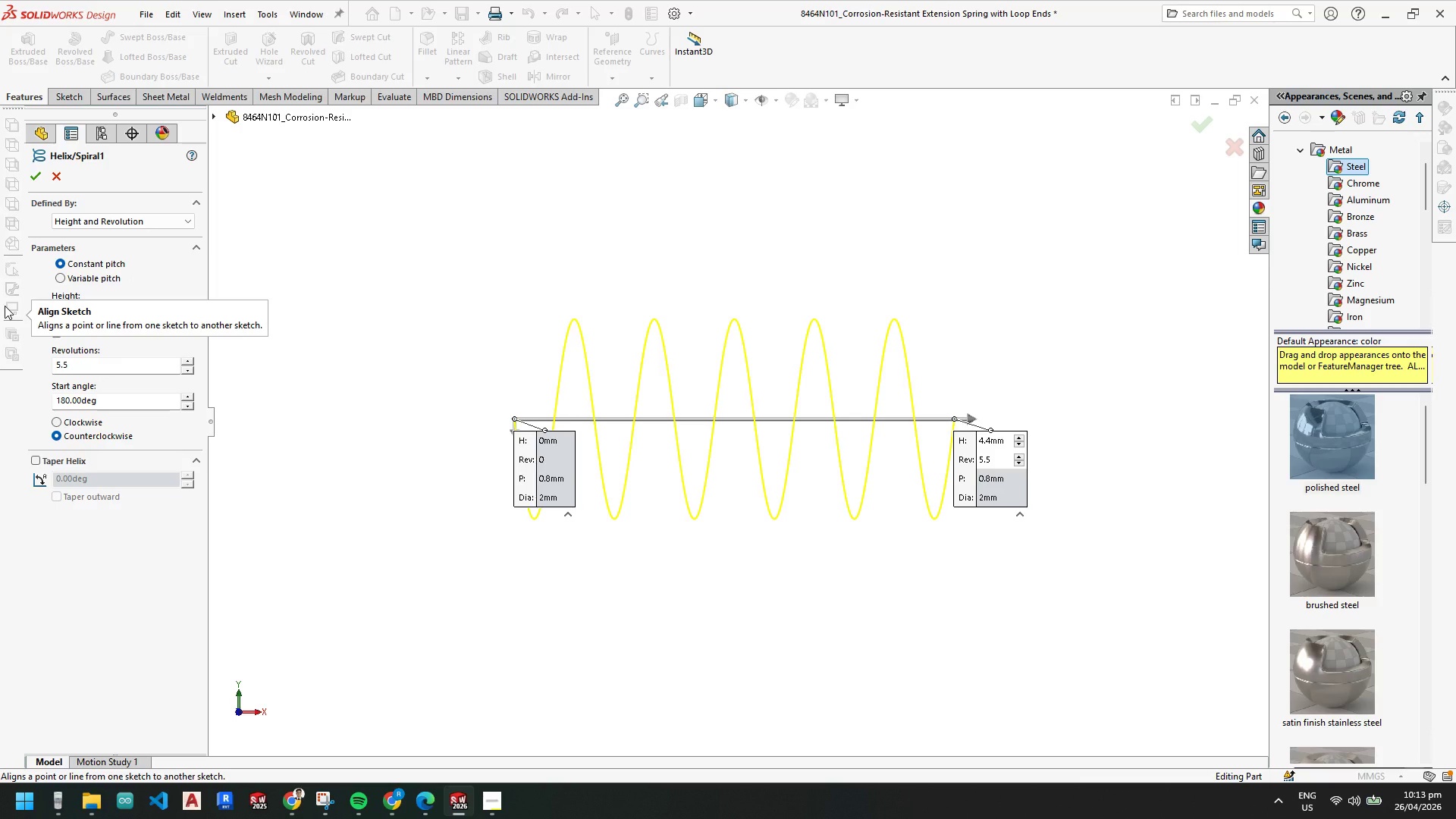 
key(NumpadEnter)
 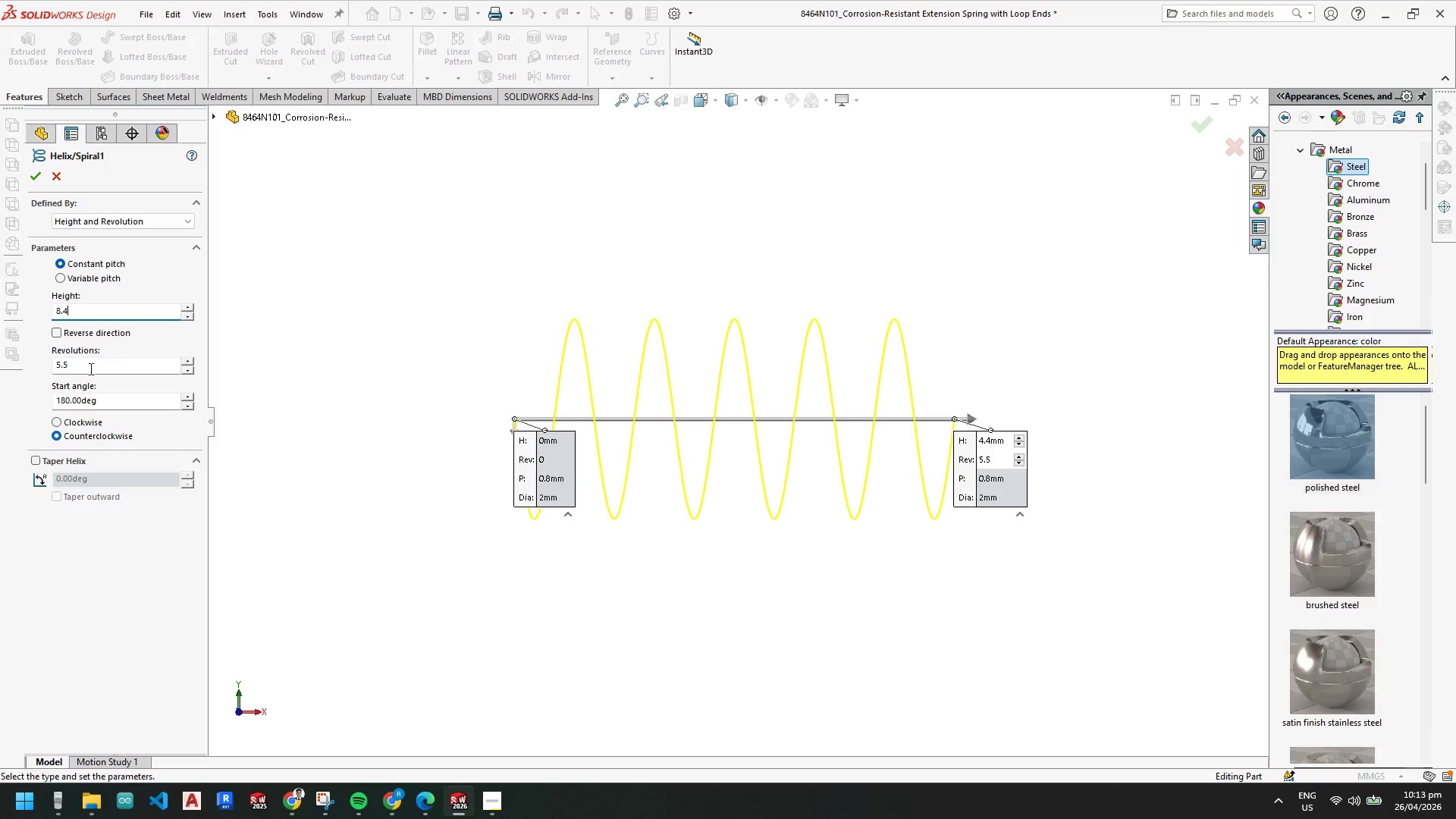 
left_click([124, 589])
 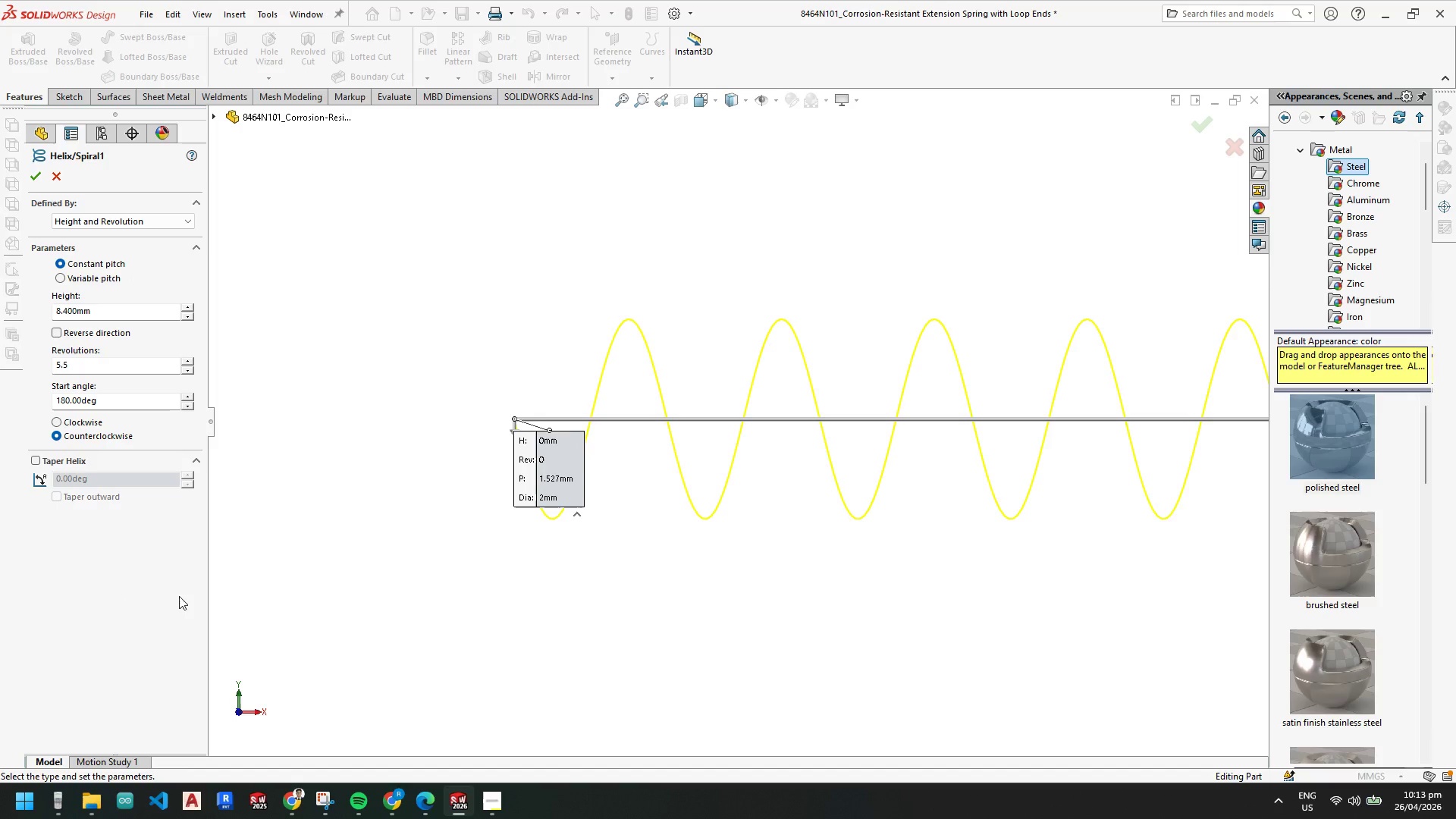 
left_click([1098, 515])
 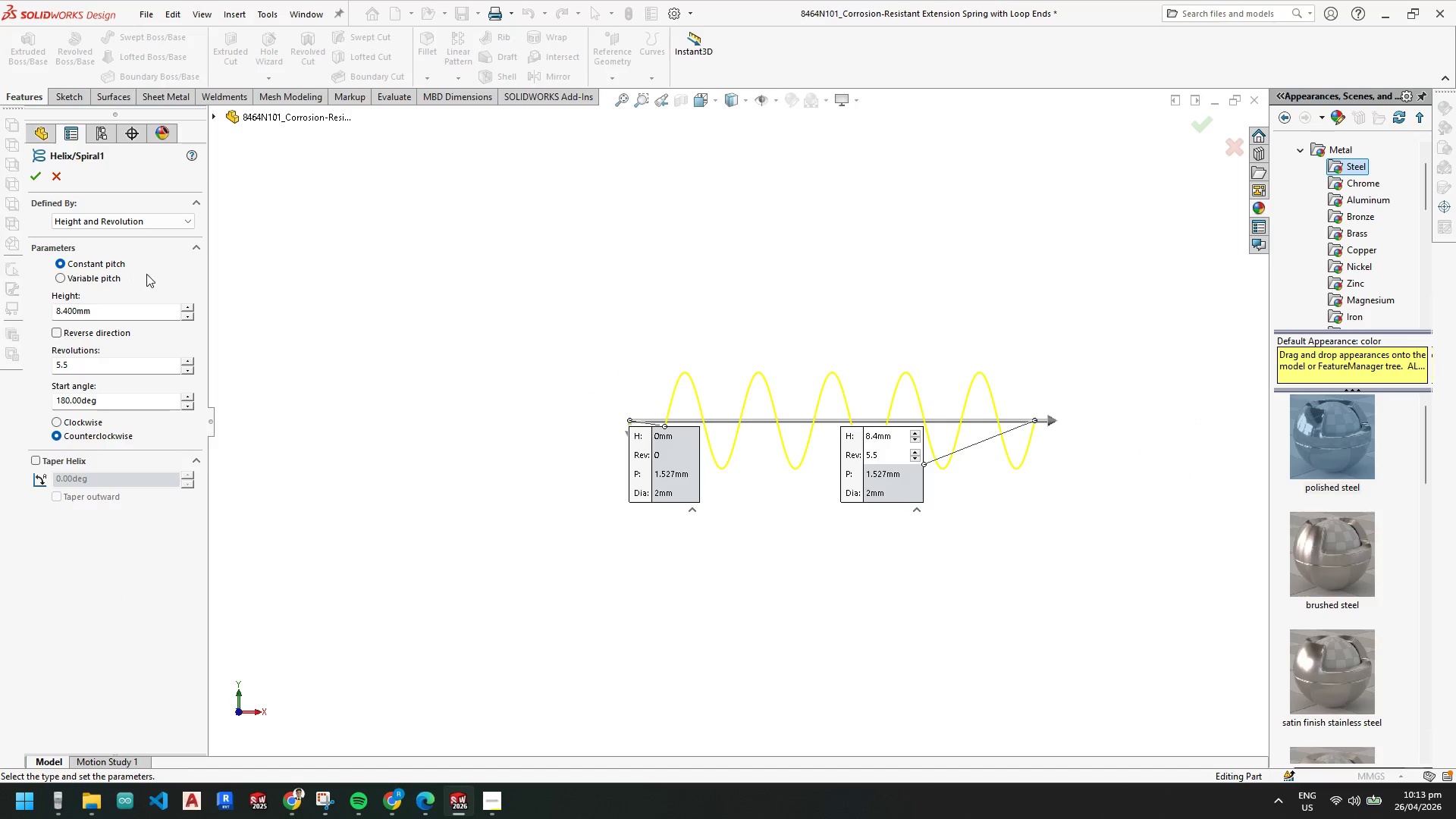 
scroll: coordinate [657, 579], scroll_direction: up, amount: 4.0
 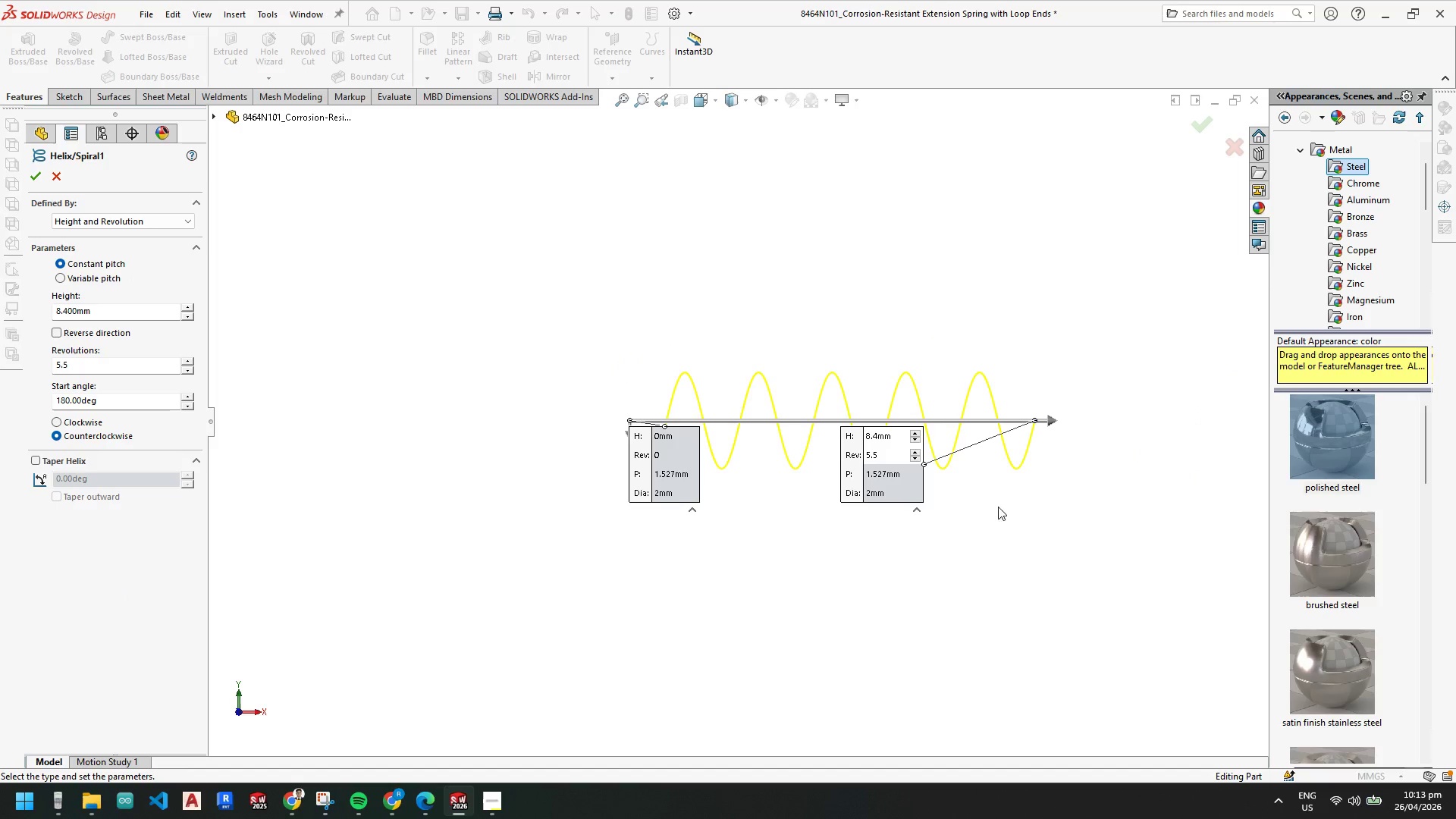 
left_click([155, 280])
 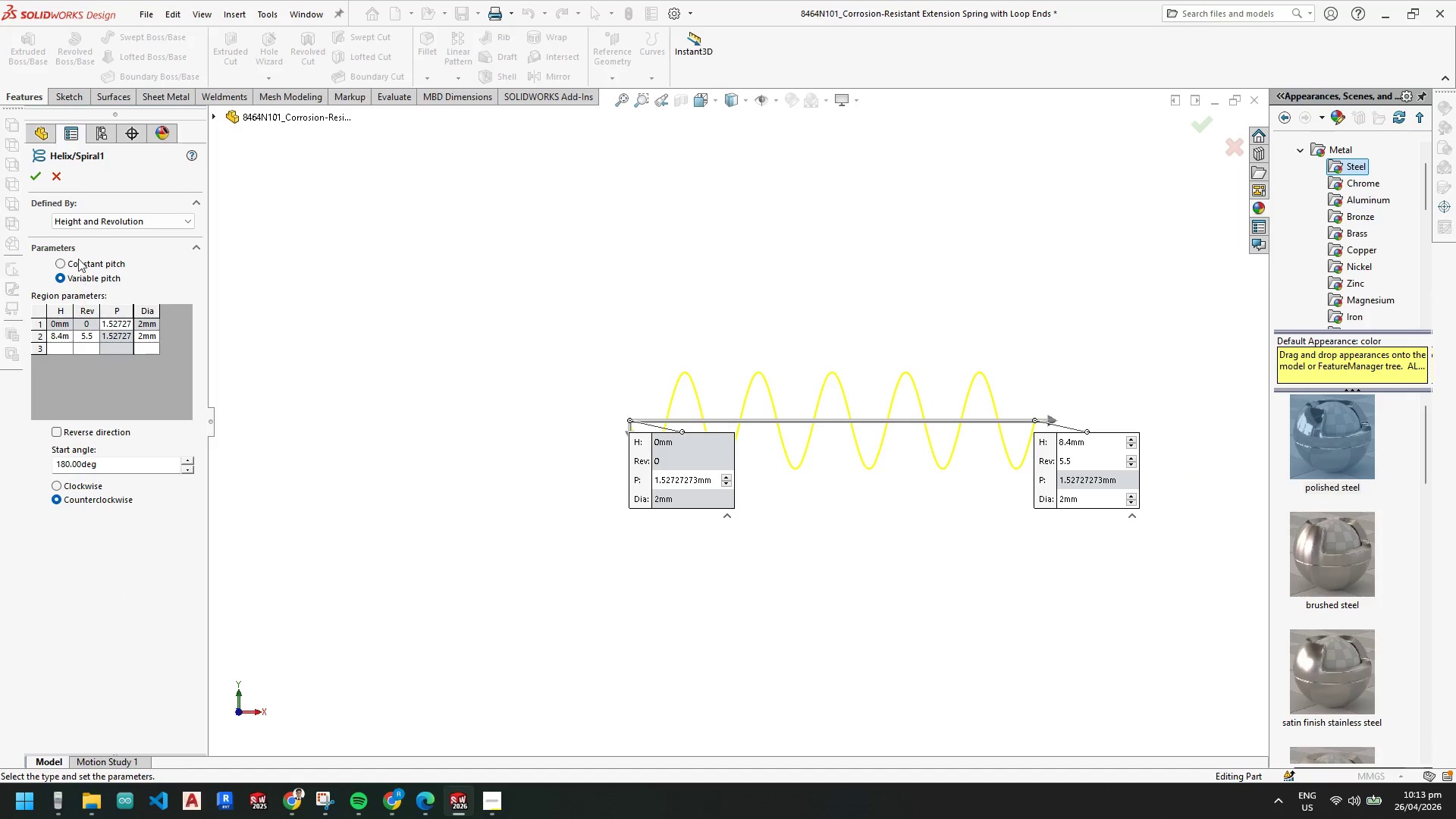 
wait(6.09)
 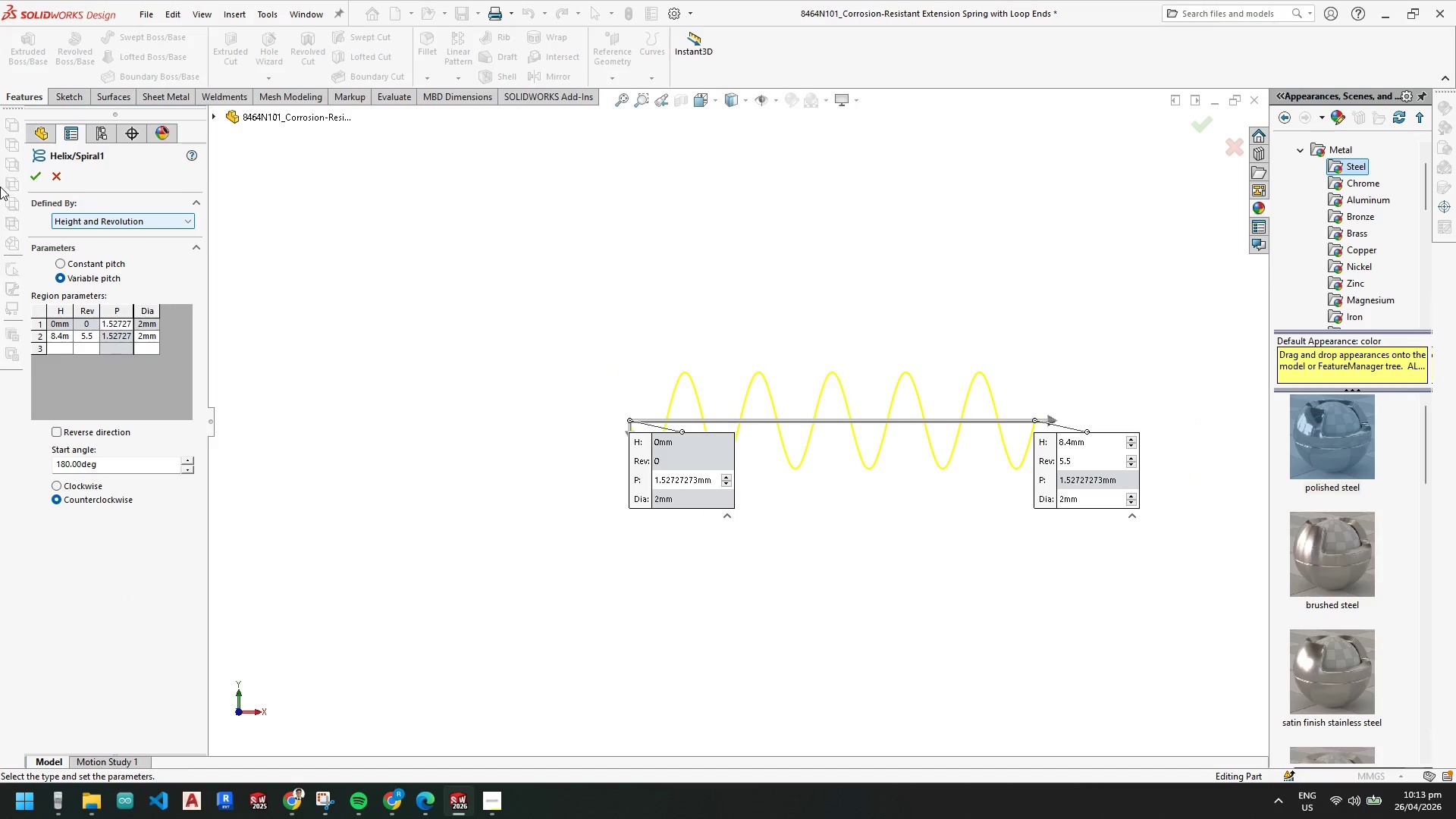 
left_click([41, 180])
 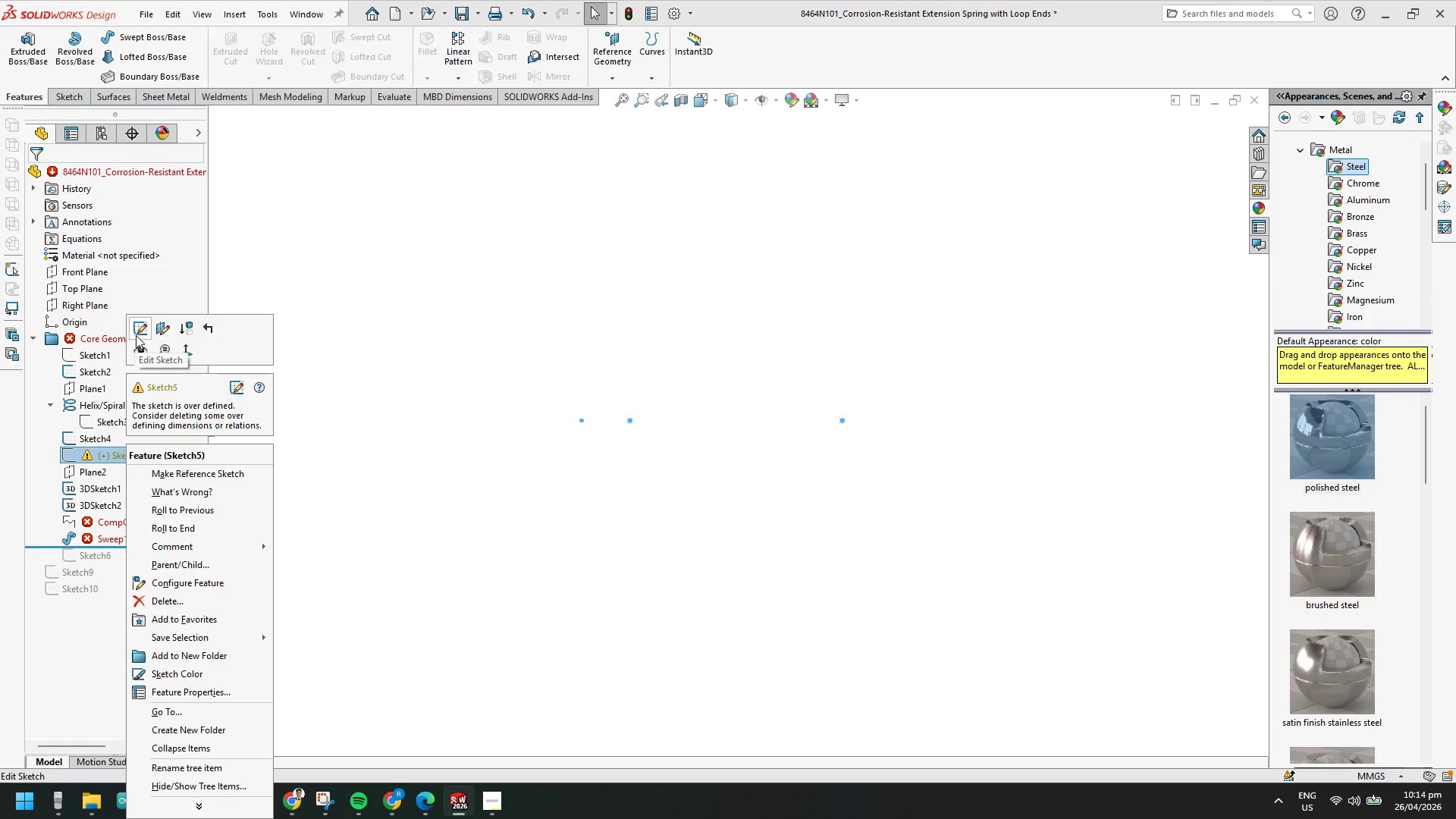 
wait(5.28)
 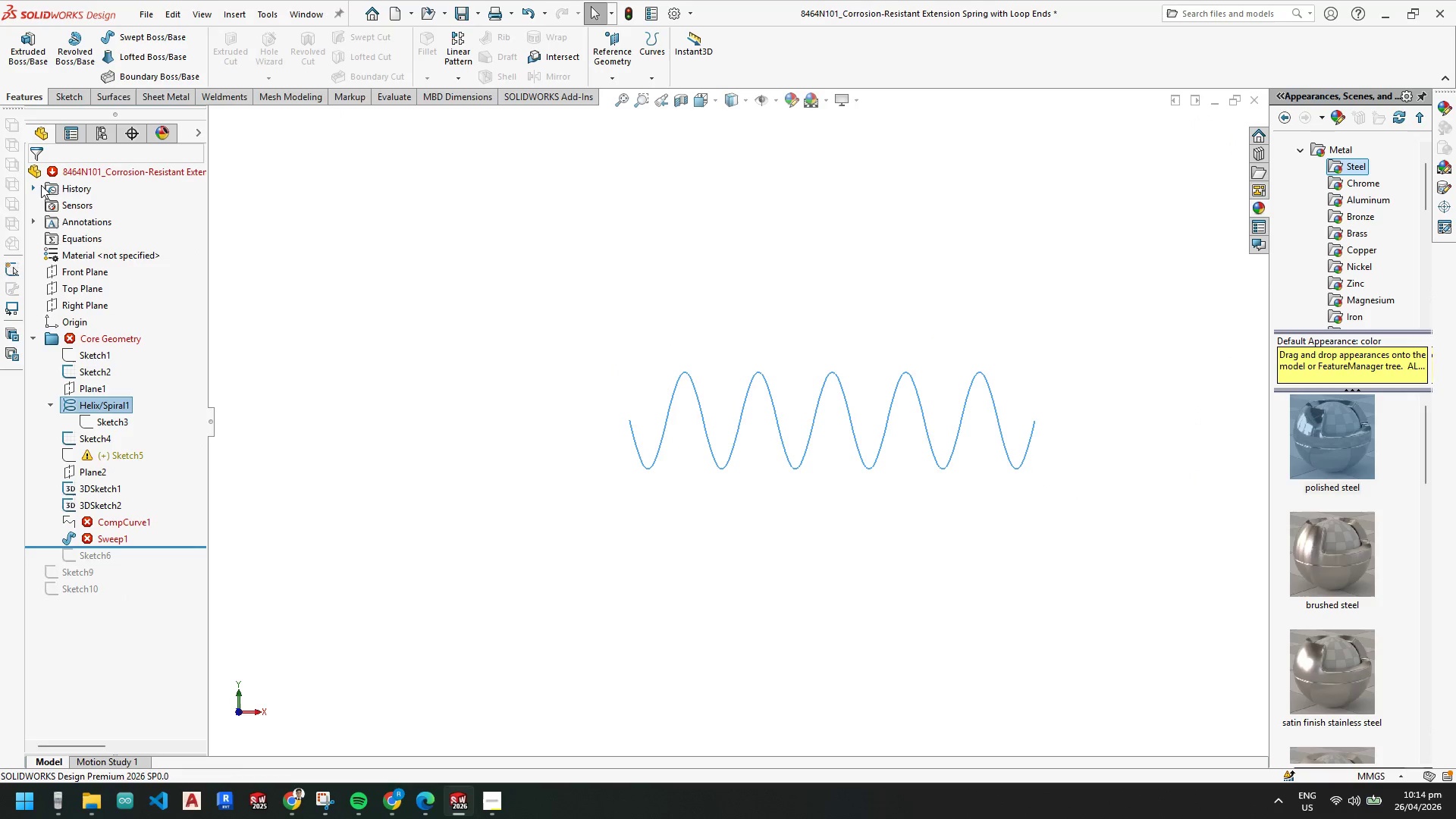 
scroll: coordinate [926, 400], scroll_direction: up, amount: 1.0
 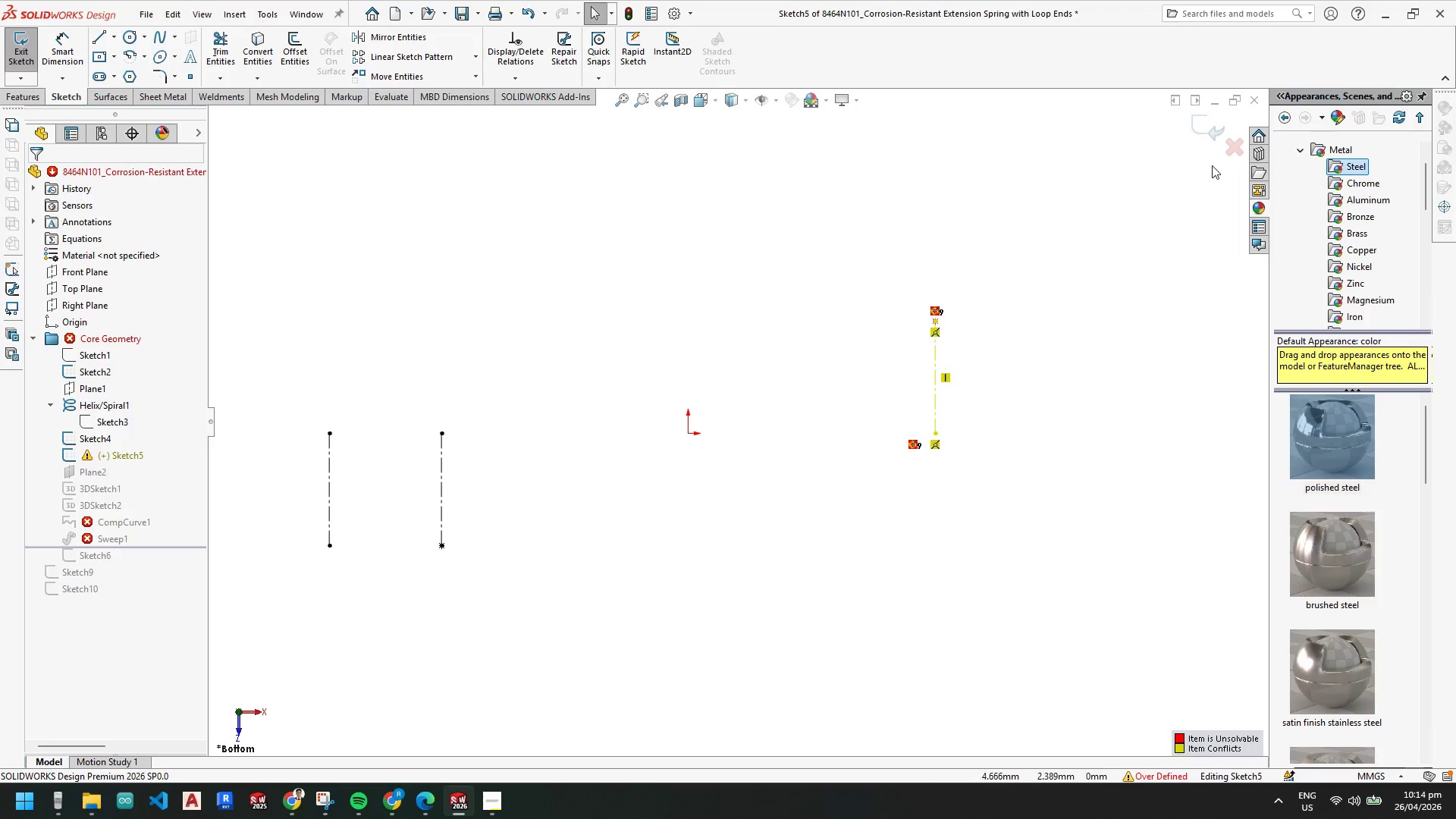 
key(Escape)
 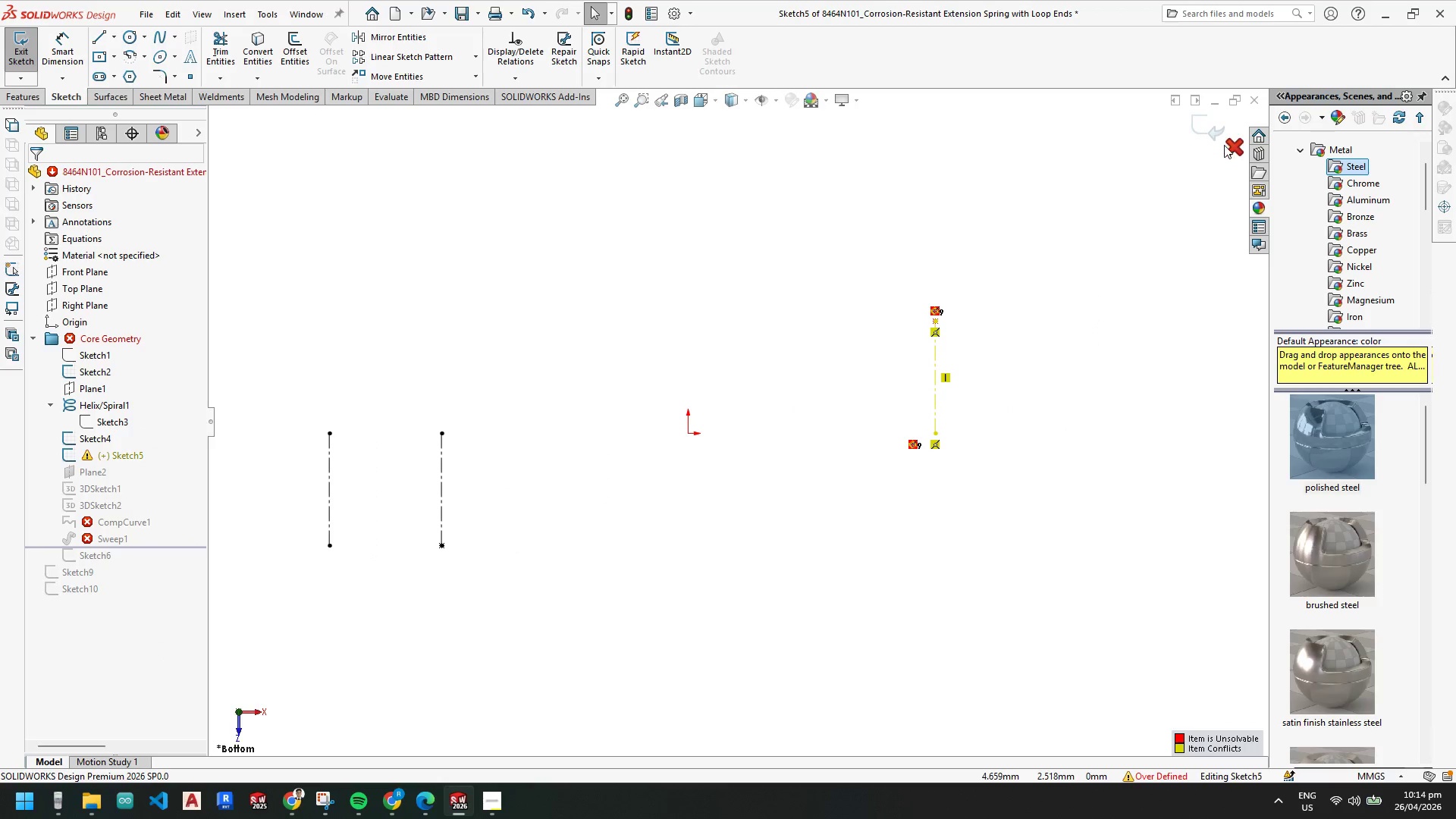 
left_click([579, 516])
 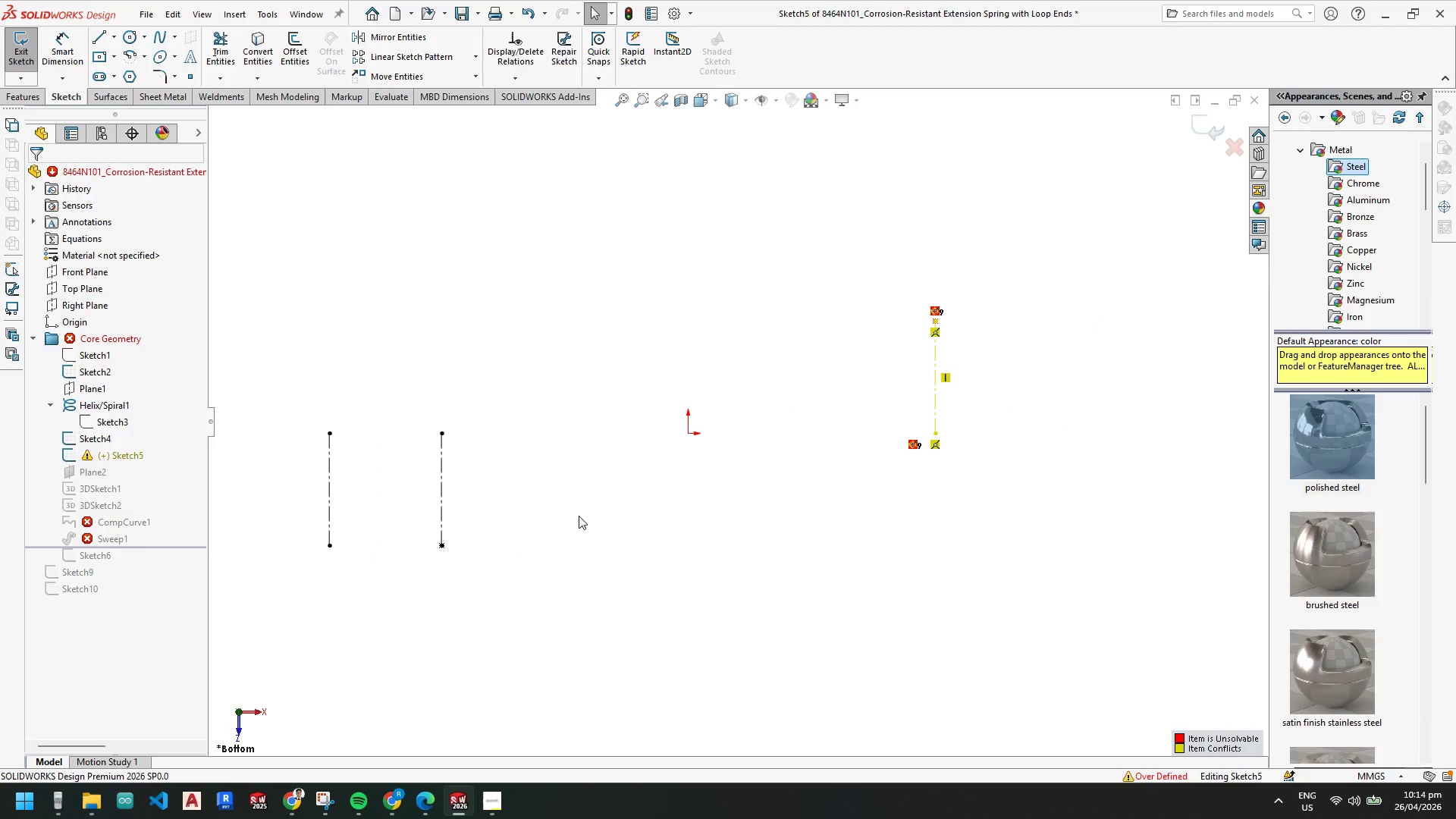 
key(Control+Z)
 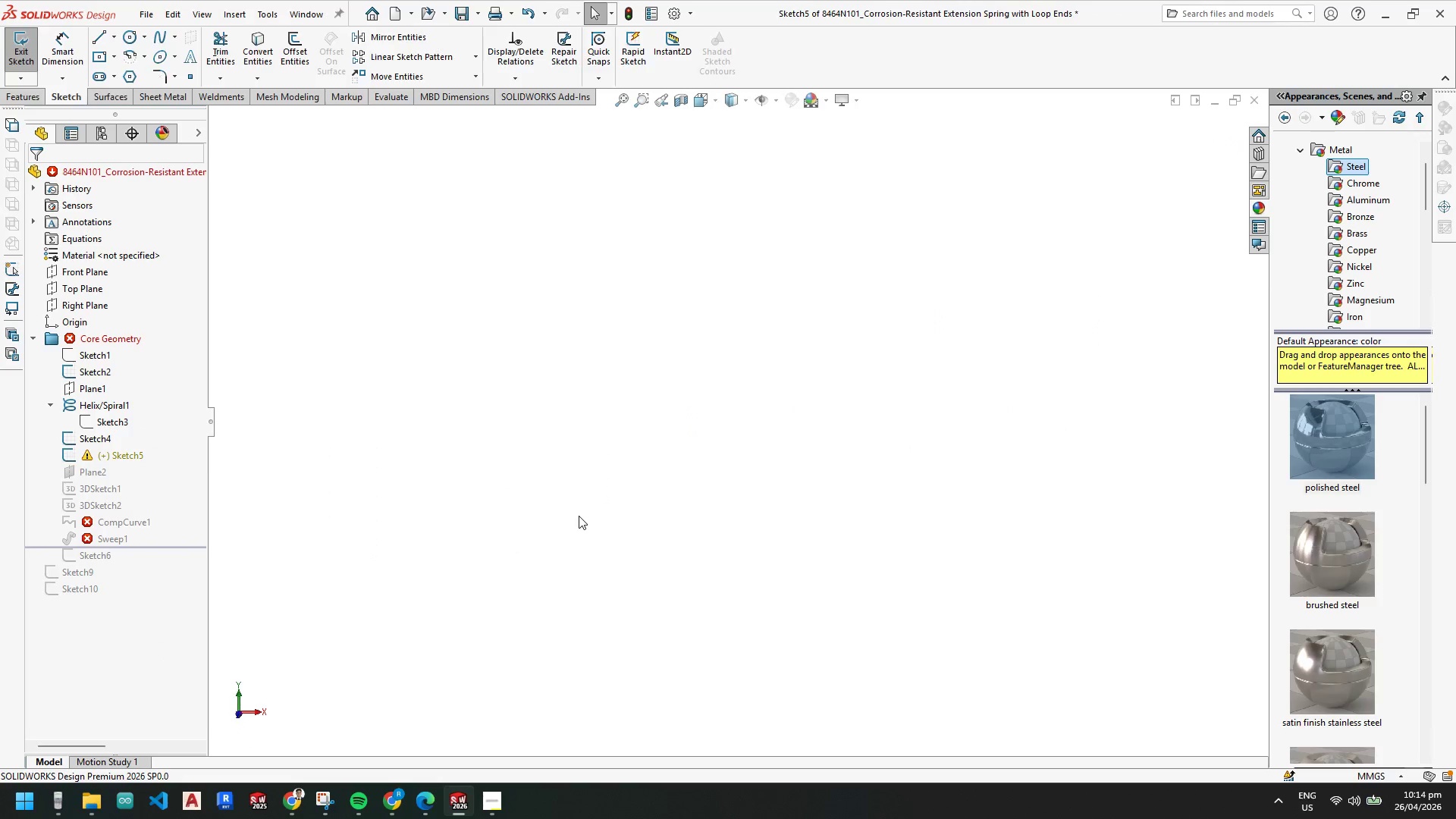 
key(Control+Z)
 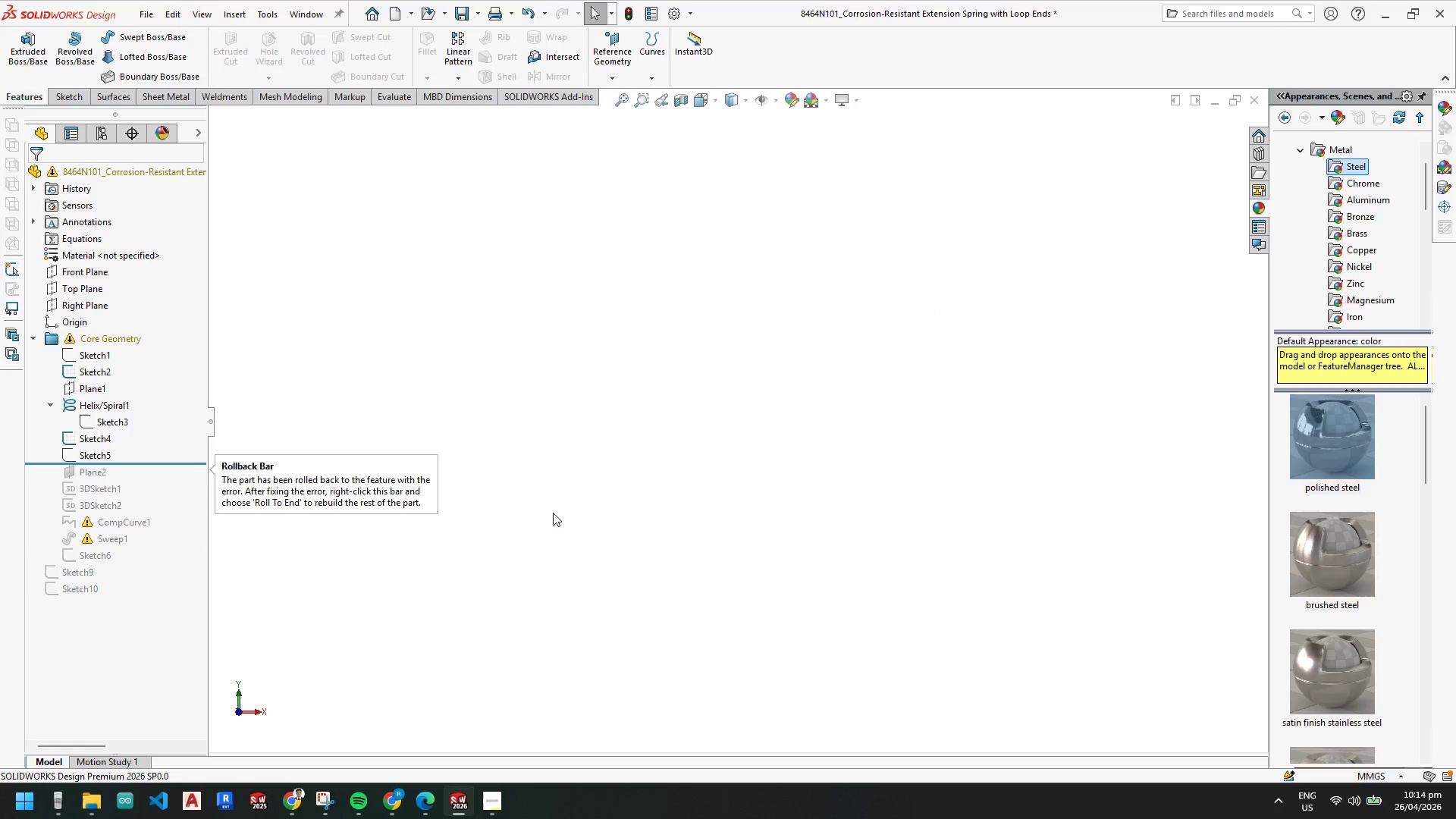 
key(Control+Z)
 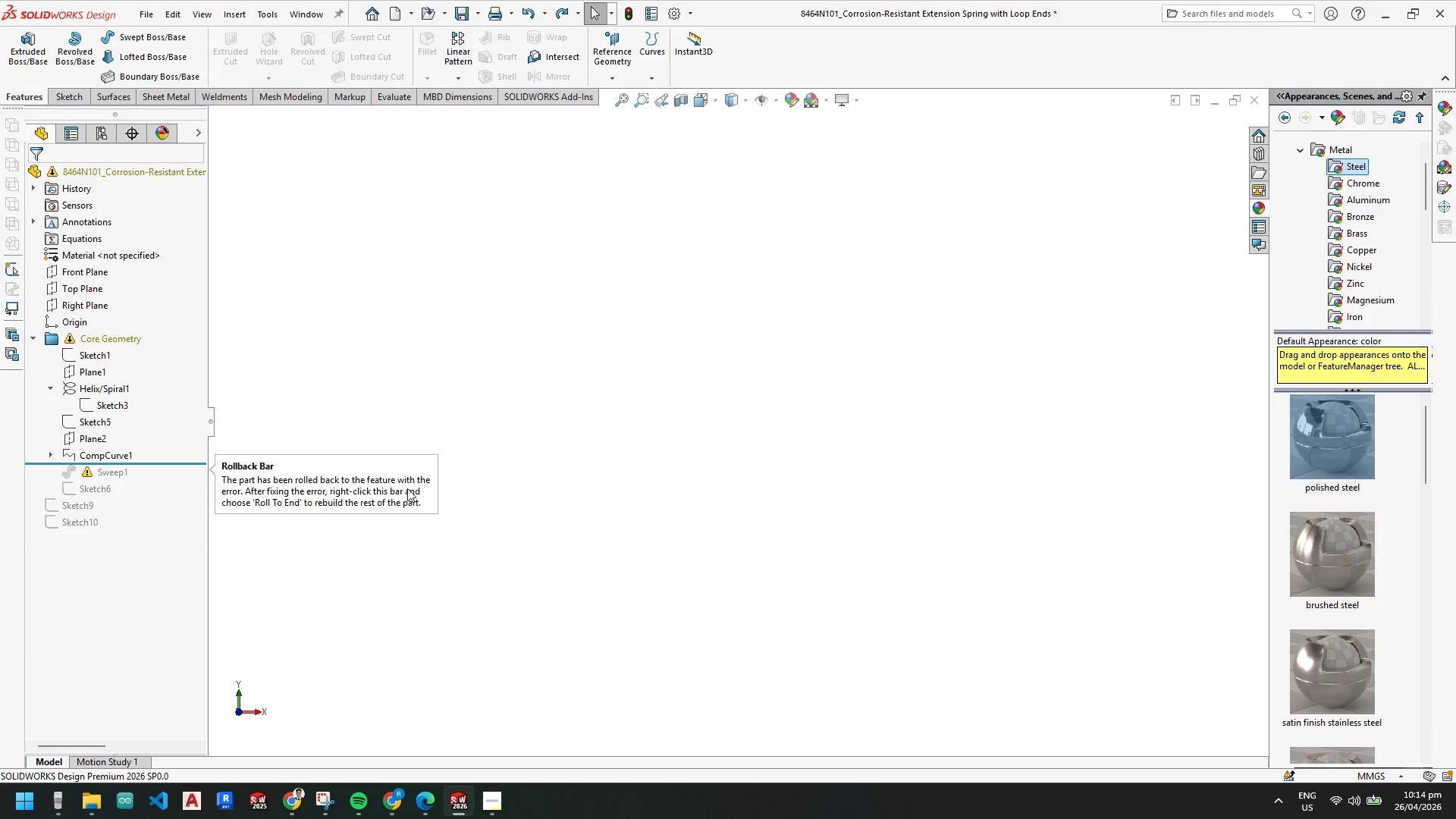 
key(Control+Z)
 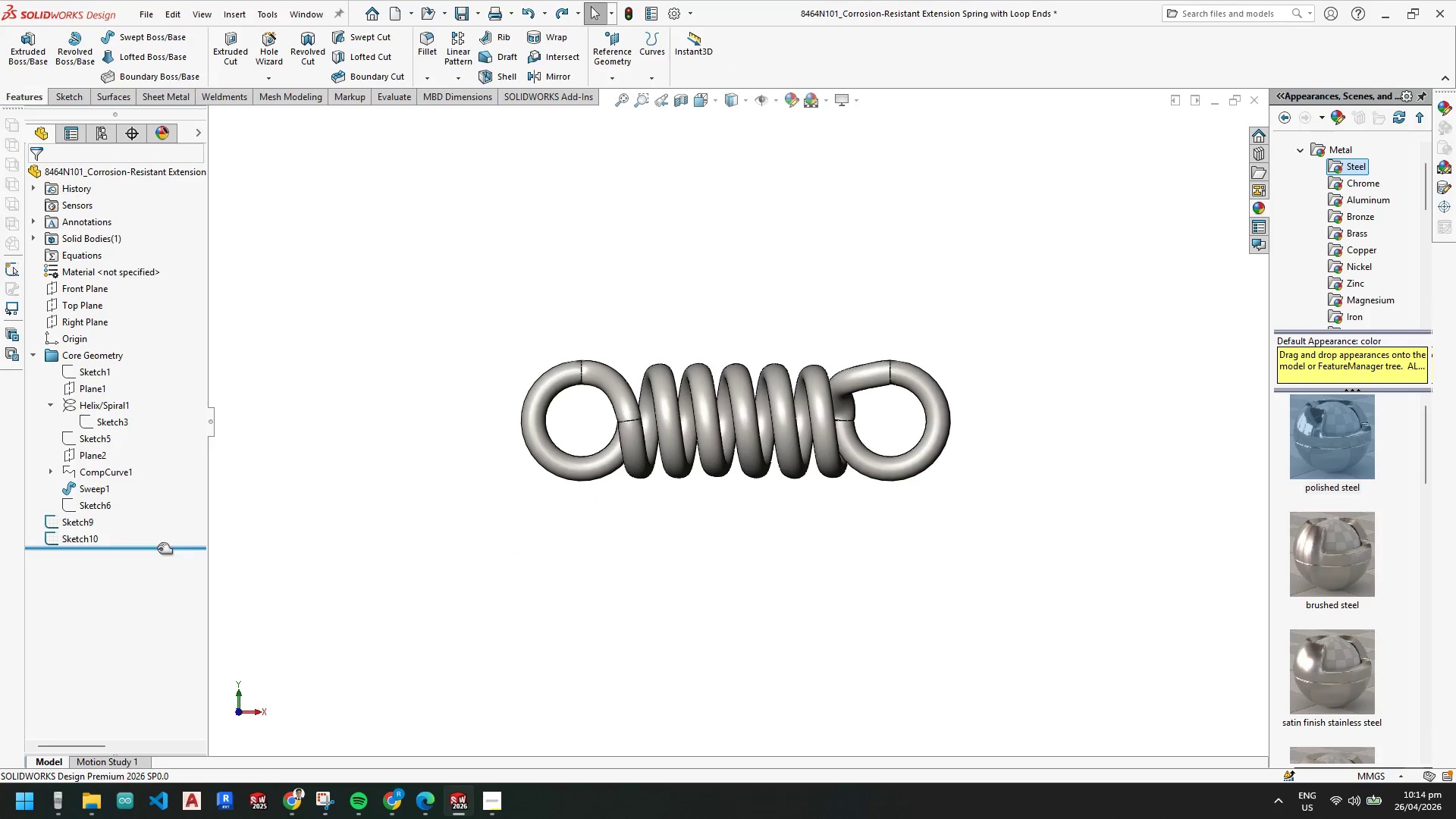 
left_click_drag(start_coordinate=[159, 544], to_coordinate=[158, 516])
 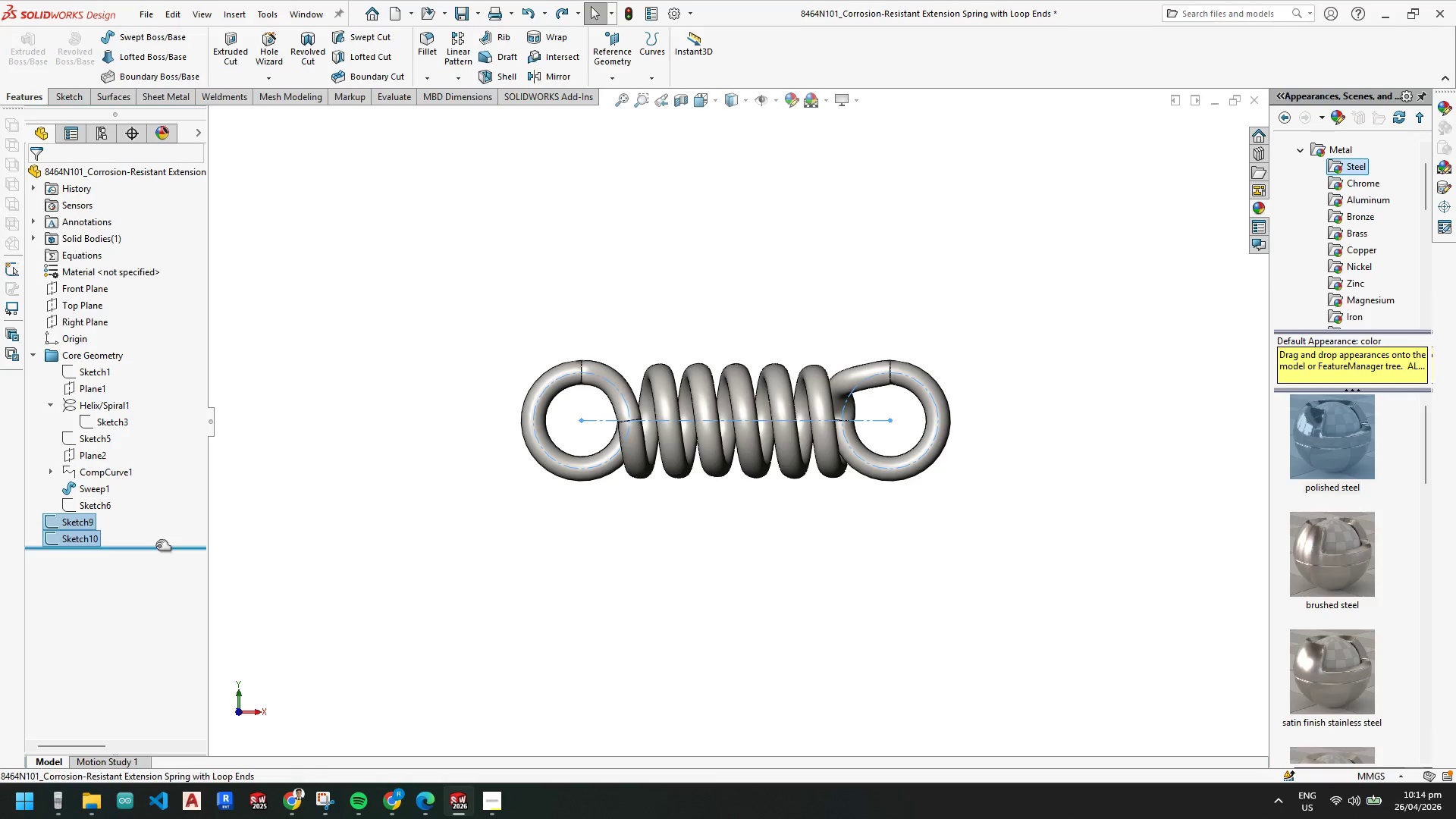 
left_click_drag(start_coordinate=[156, 546], to_coordinate=[156, 509])
 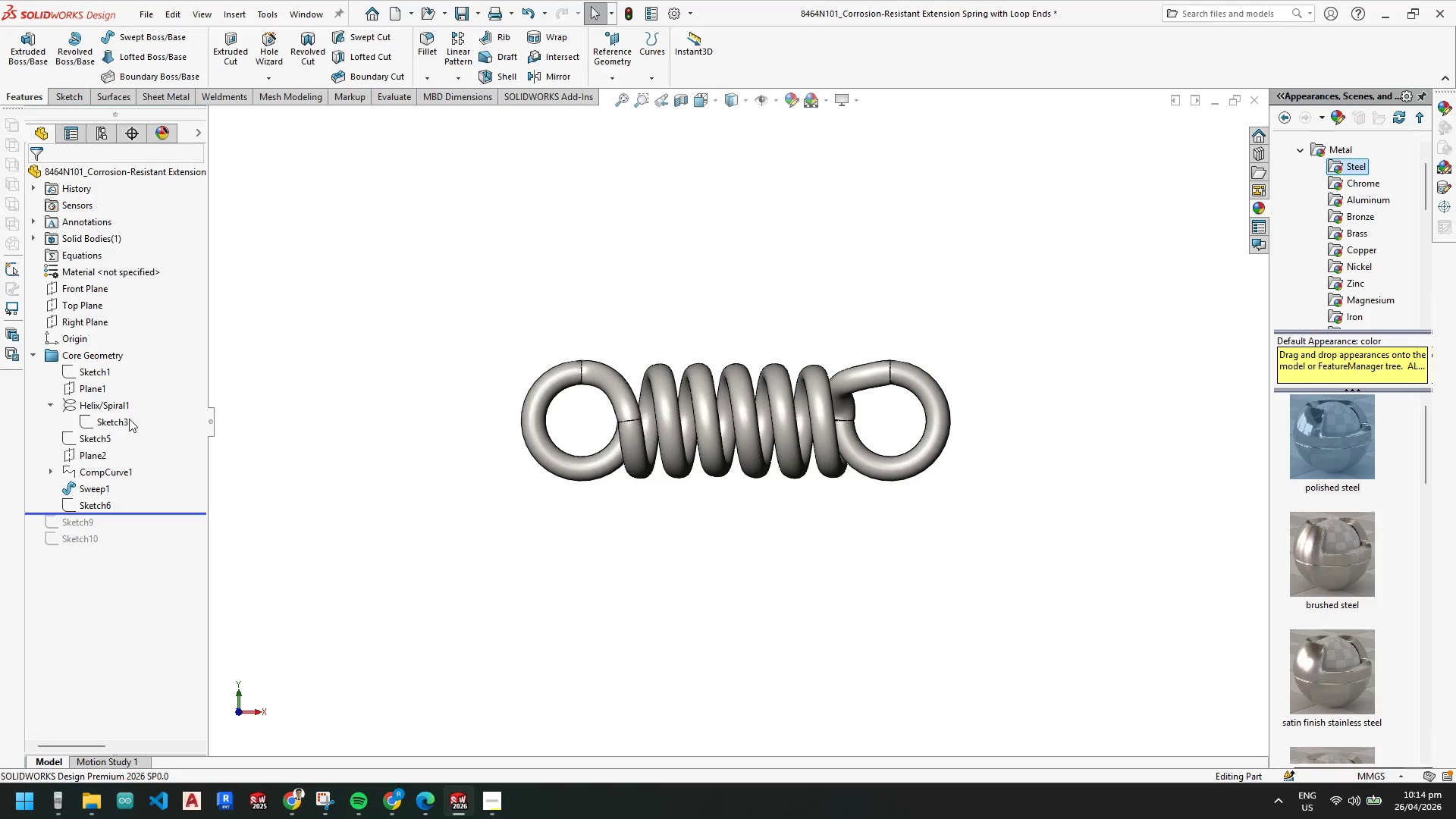 
left_click([109, 403])
 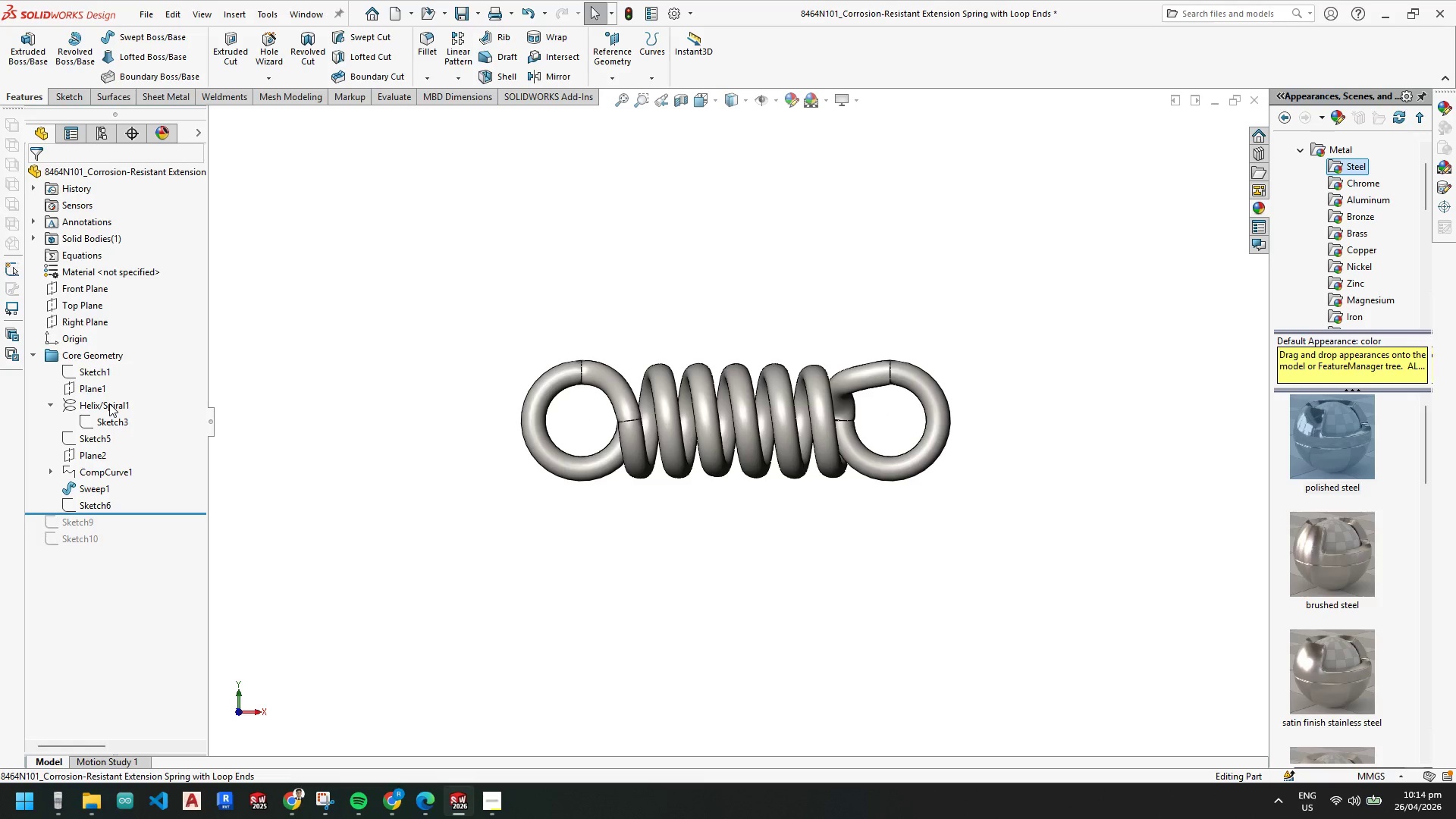 
right_click([109, 403])
 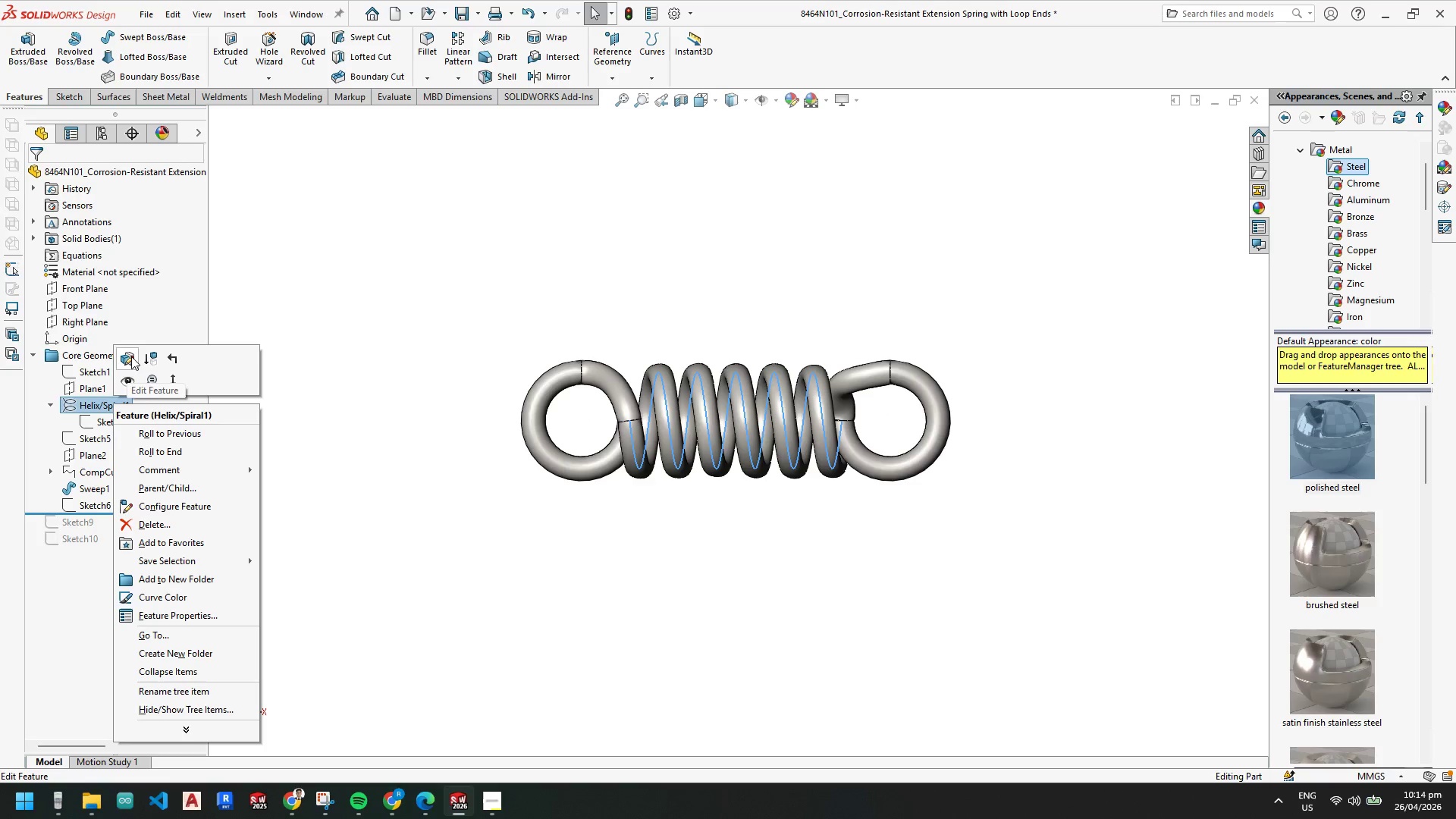 
left_click([132, 356])
 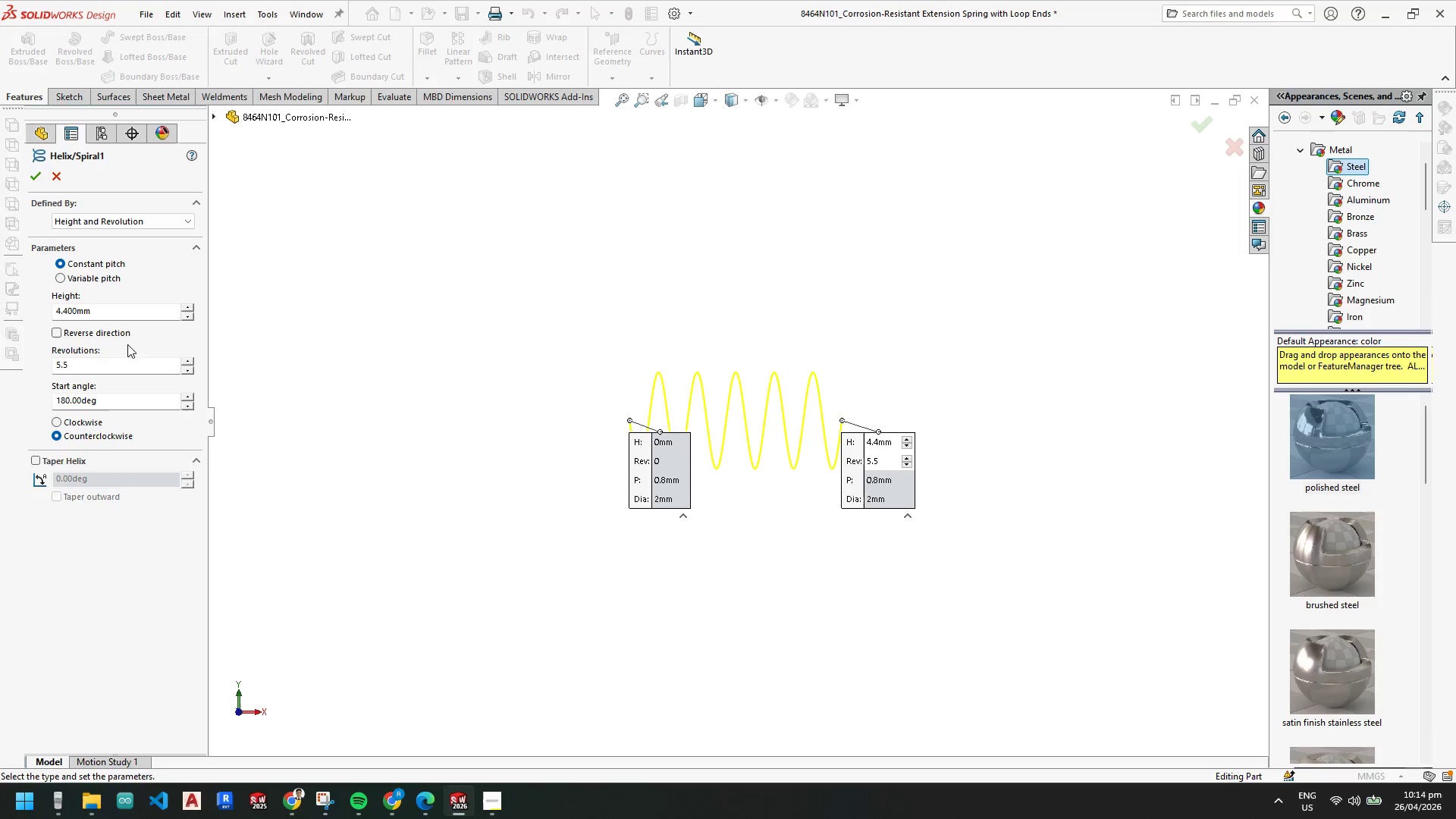 
left_click_drag(start_coordinate=[121, 315], to_coordinate=[0, 285])
 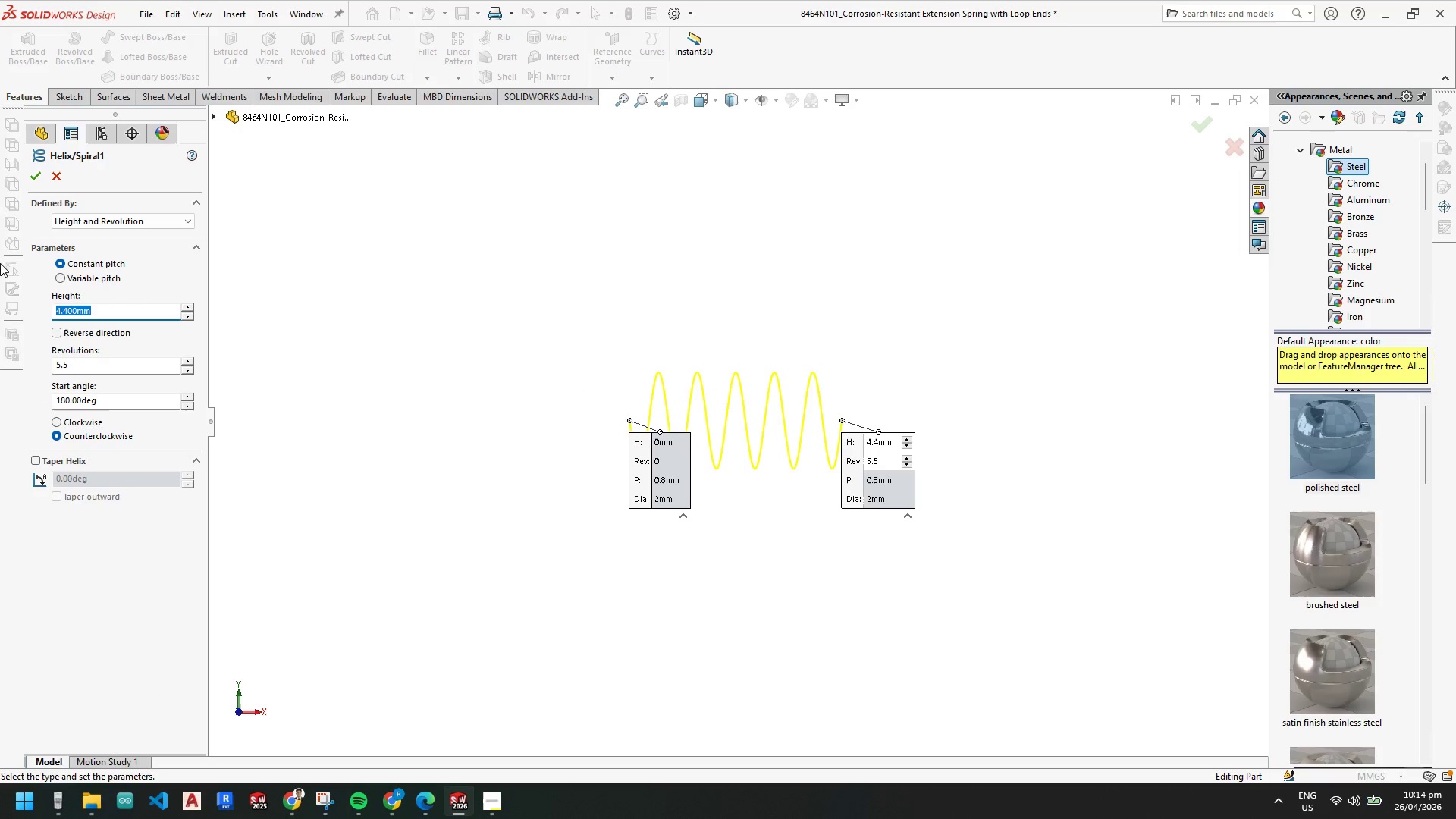 
key(Numpad8)
 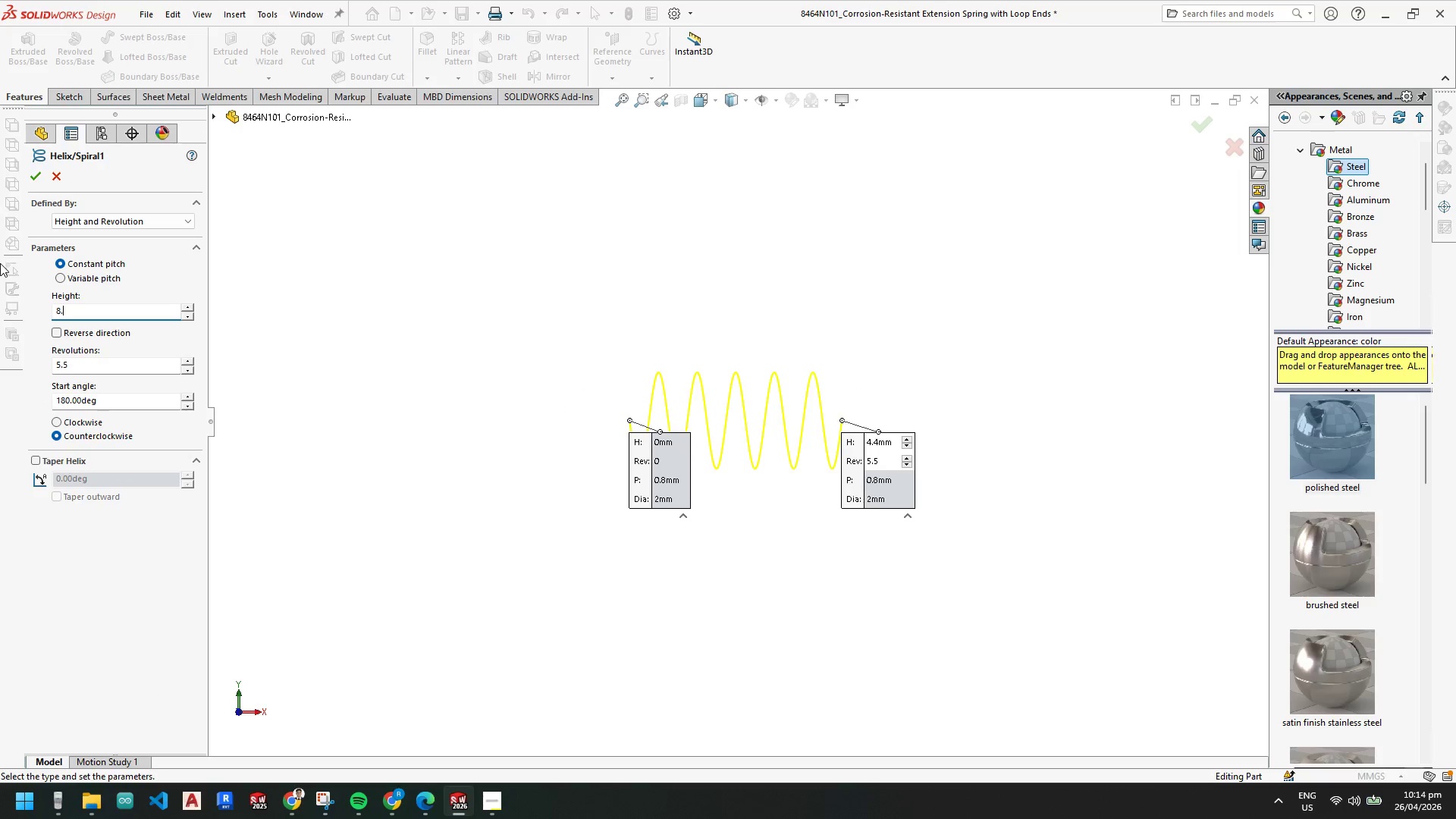 
key(NumpadDecimal)
 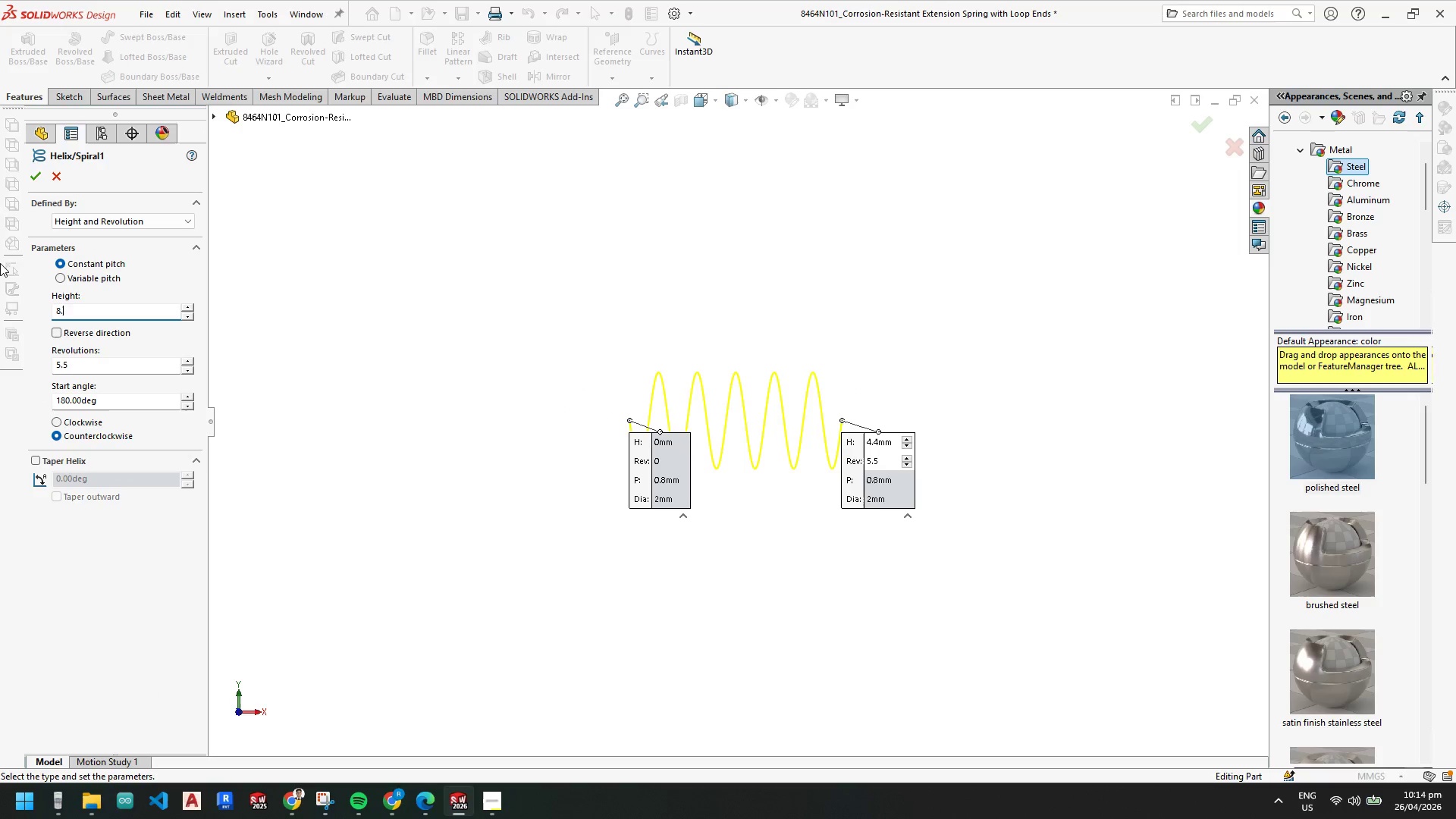 
key(Numpad4)
 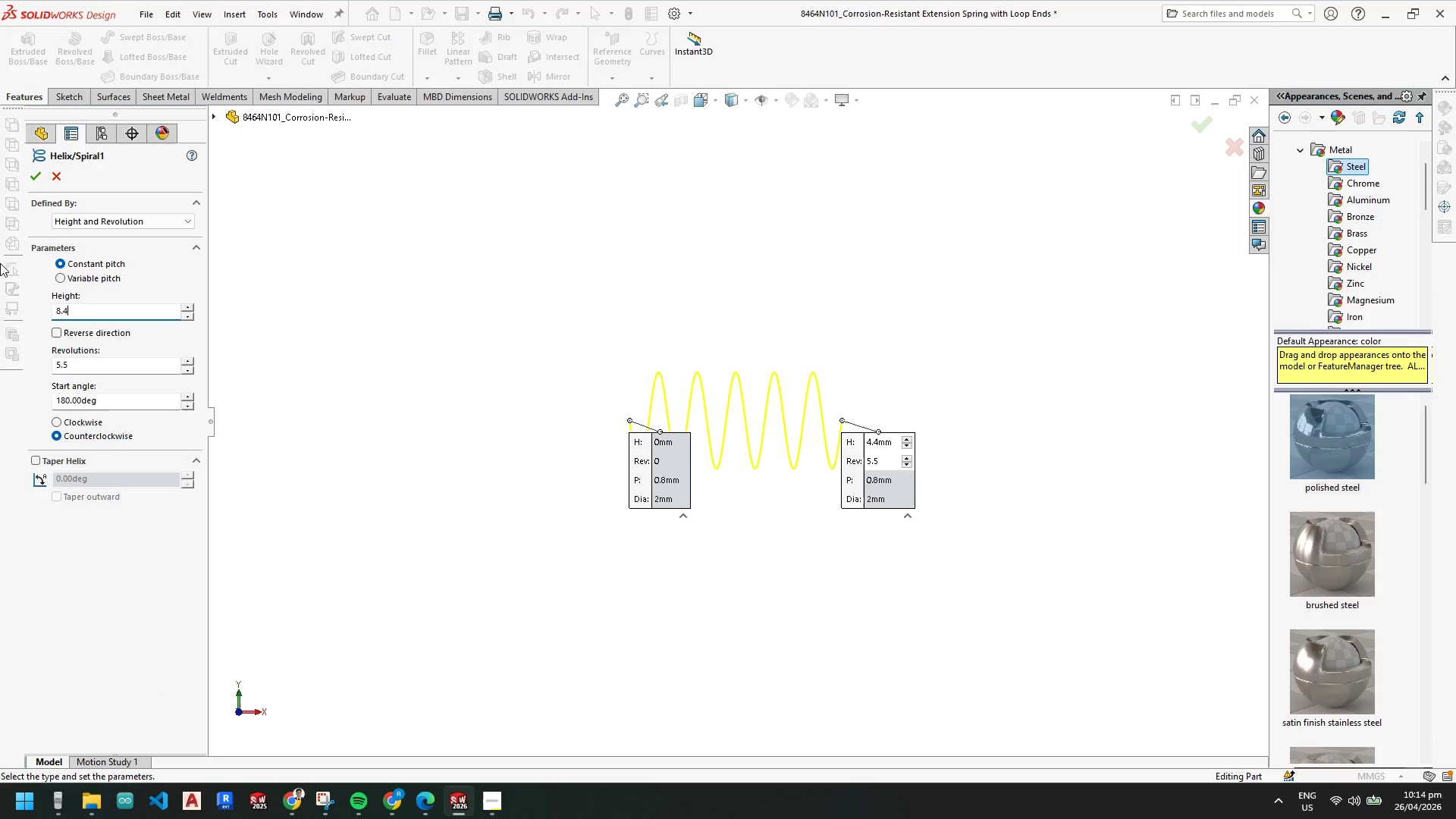 
key(NumpadEnter)
 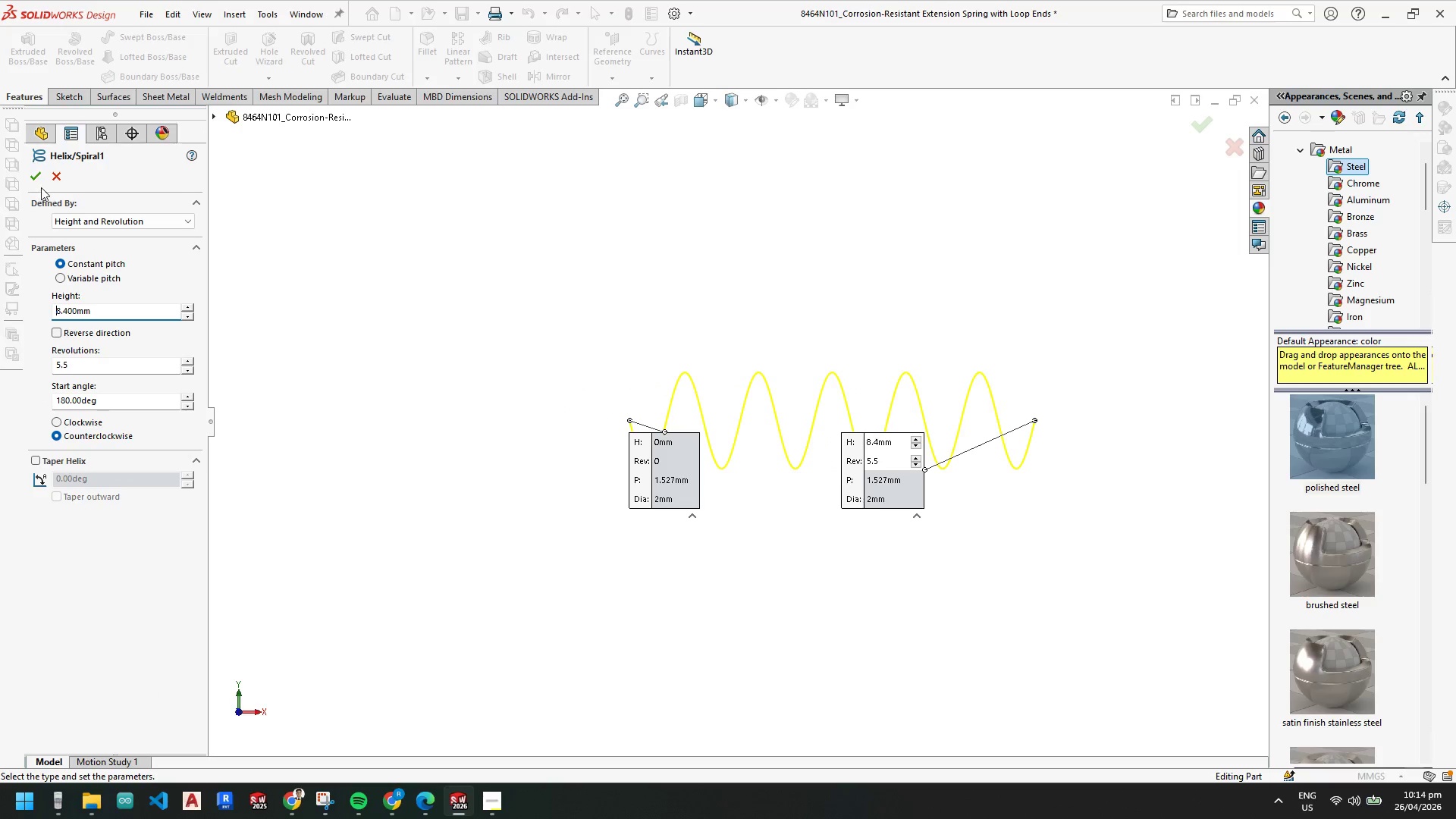 
left_click([42, 176])
 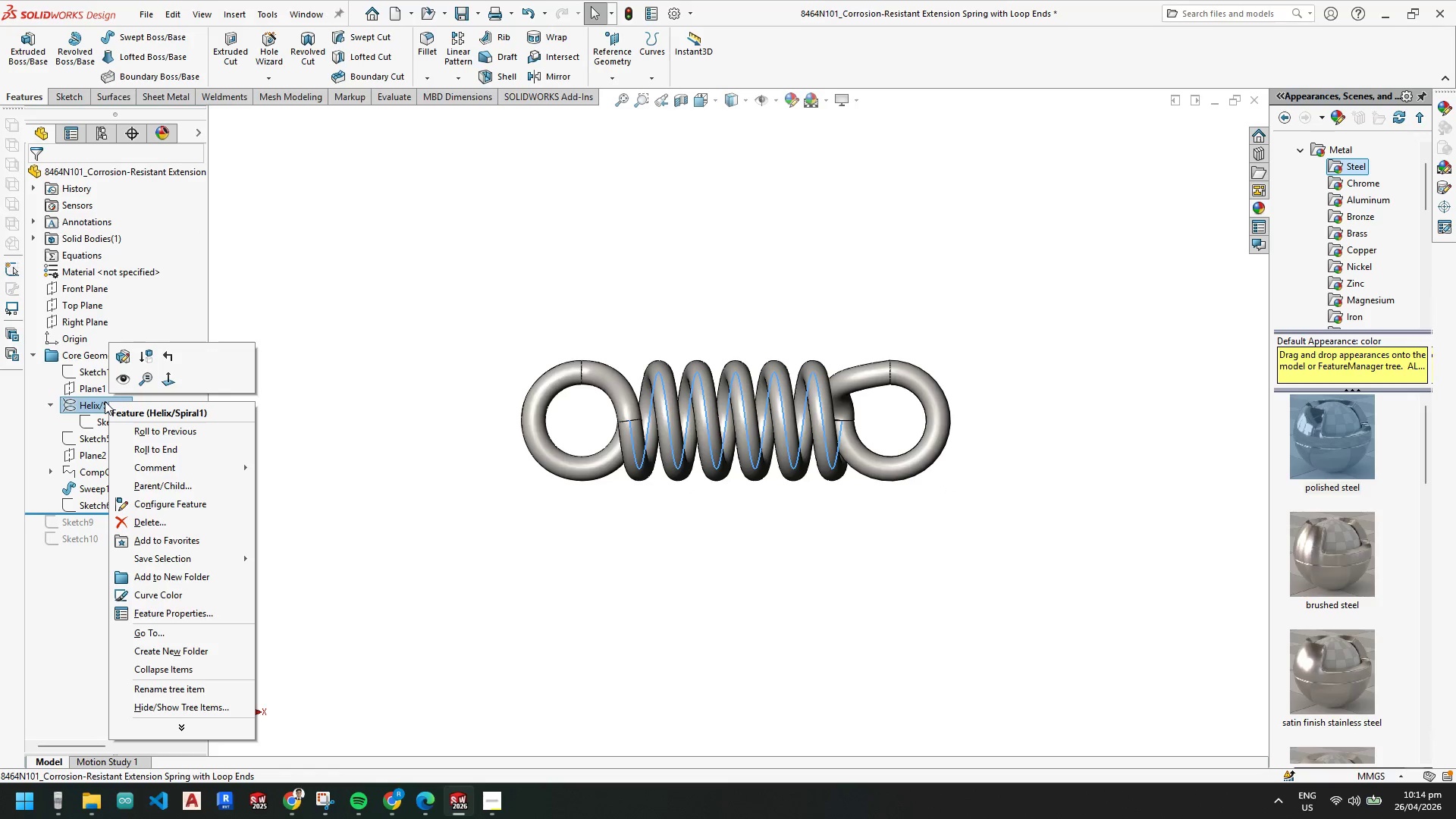 
left_click([93, 418])
 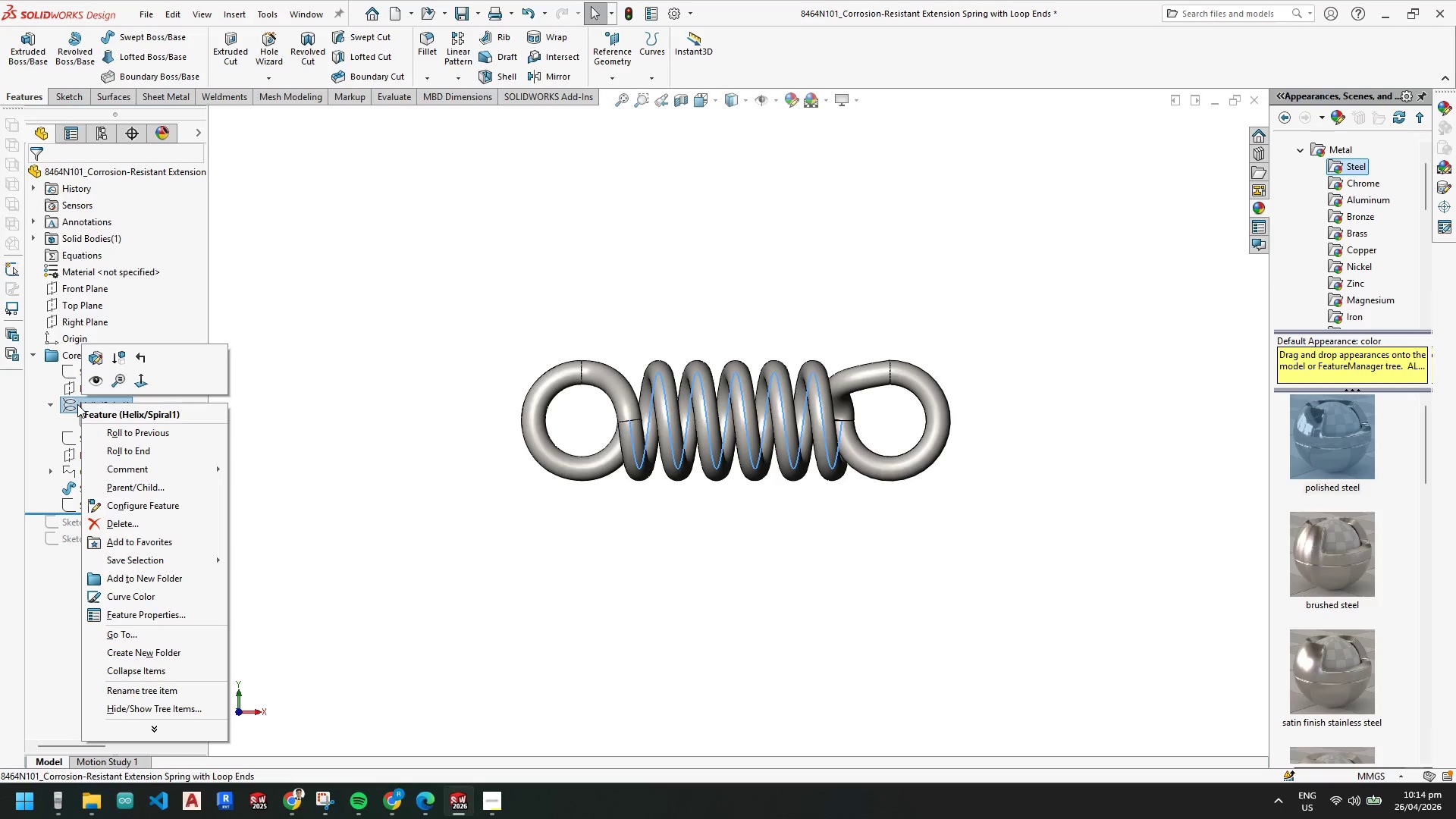 
left_click([90, 355])
 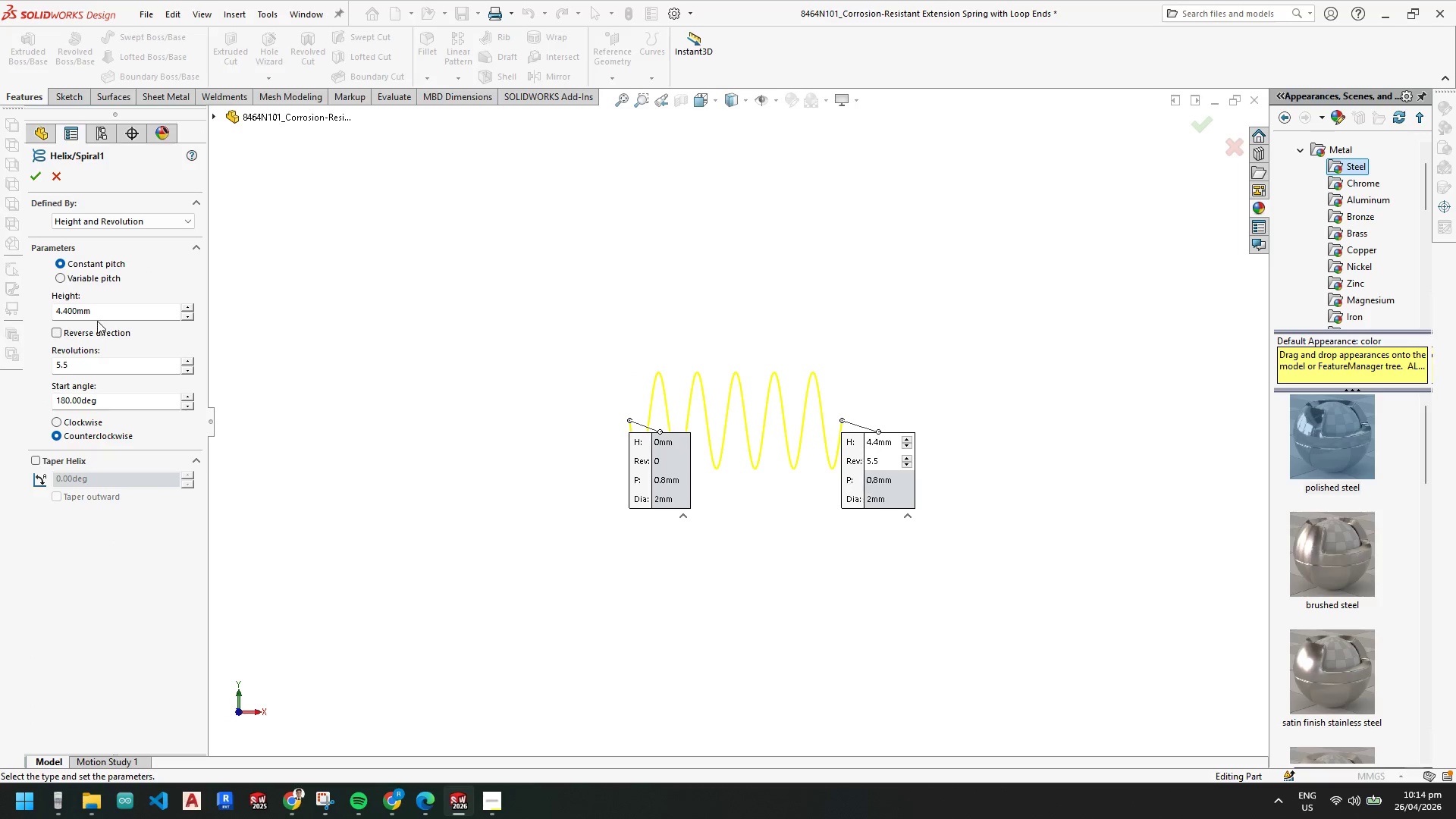 
left_click_drag(start_coordinate=[106, 314], to_coordinate=[23, 308])
 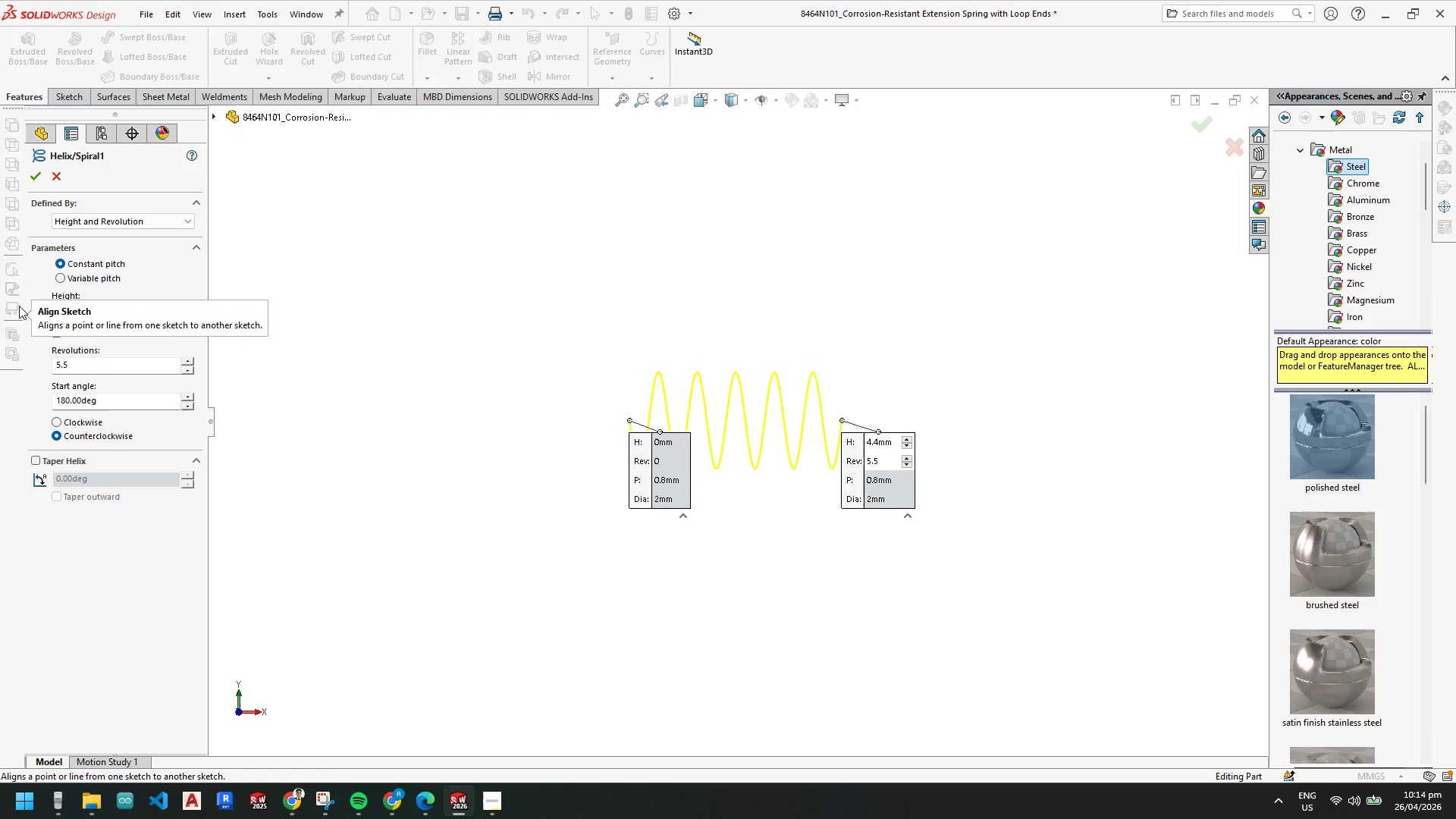 
key(Numpad8)
 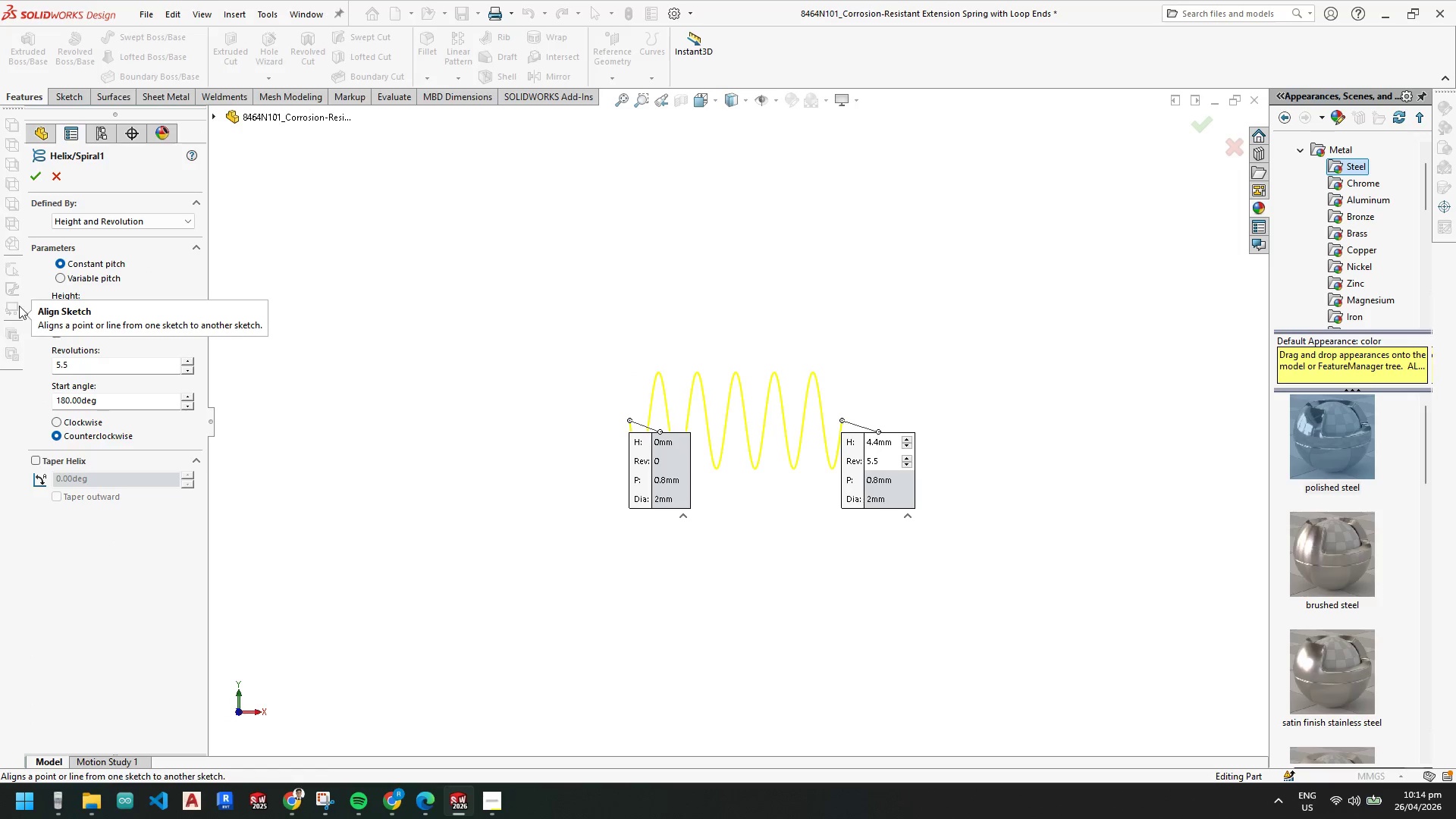 
key(NumpadDecimal)
 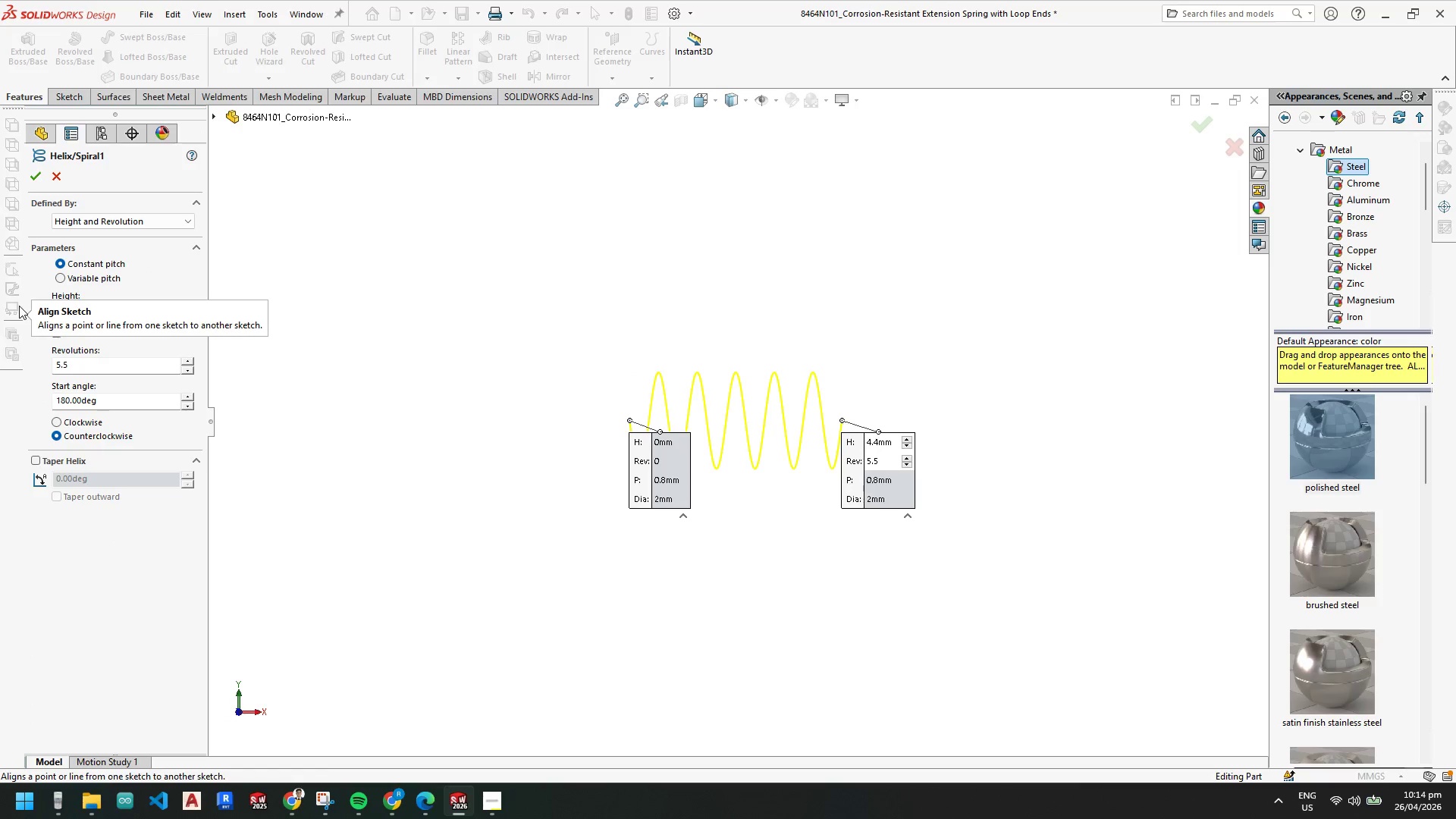 
key(Numpad4)
 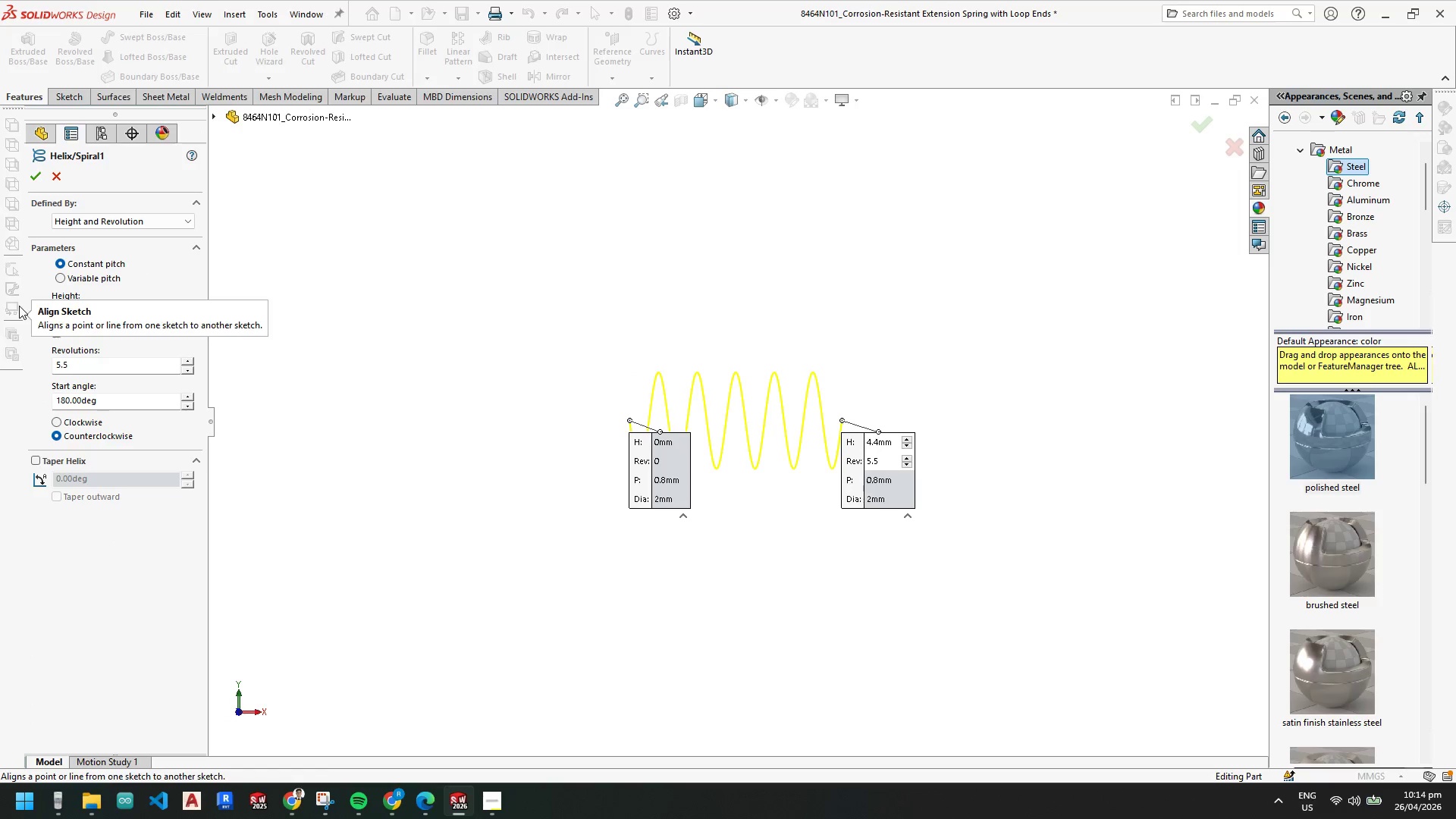 
key(NumpadEnter)
 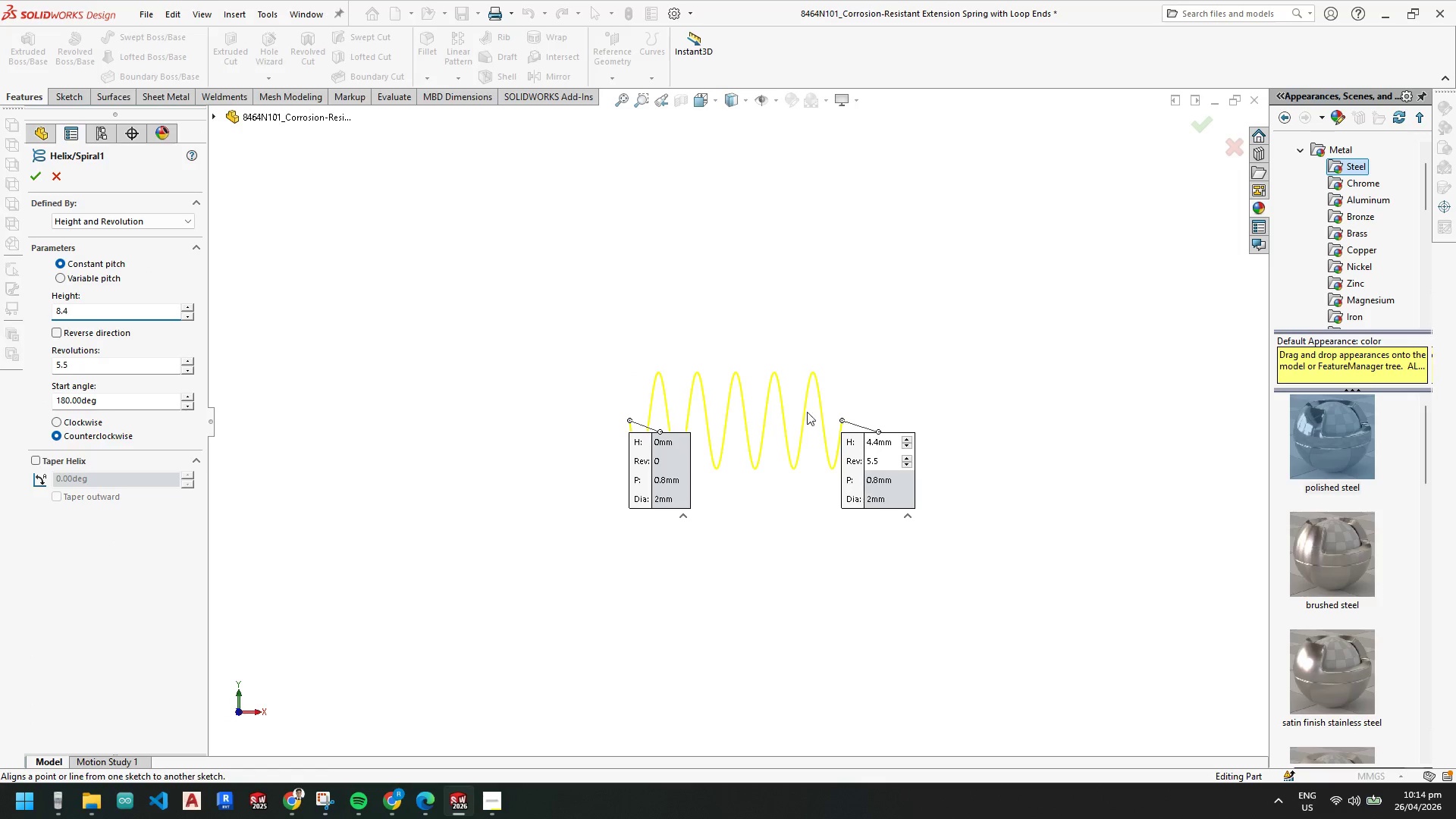 
left_click([963, 411])
 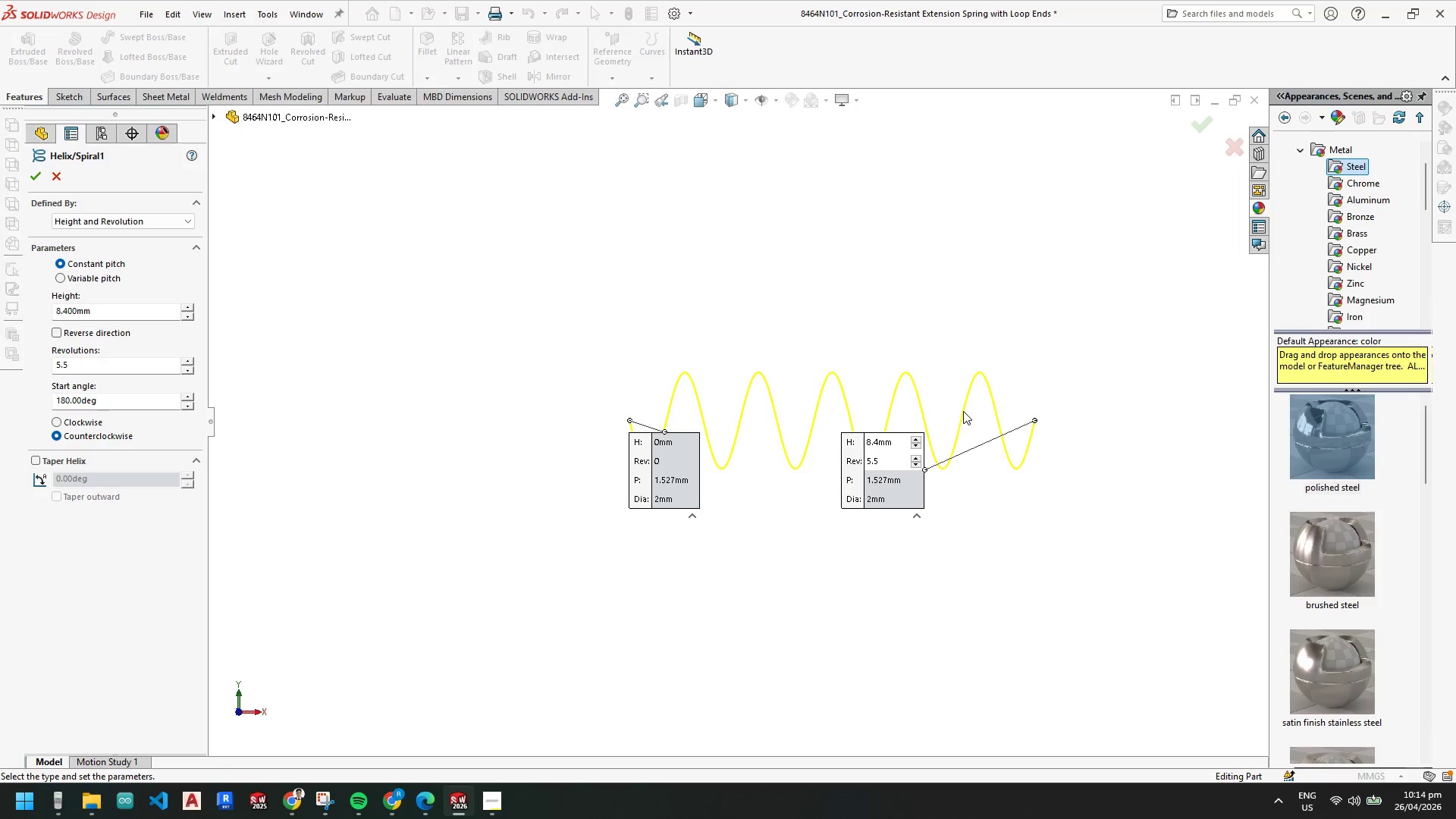 
left_click([1037, 371])
 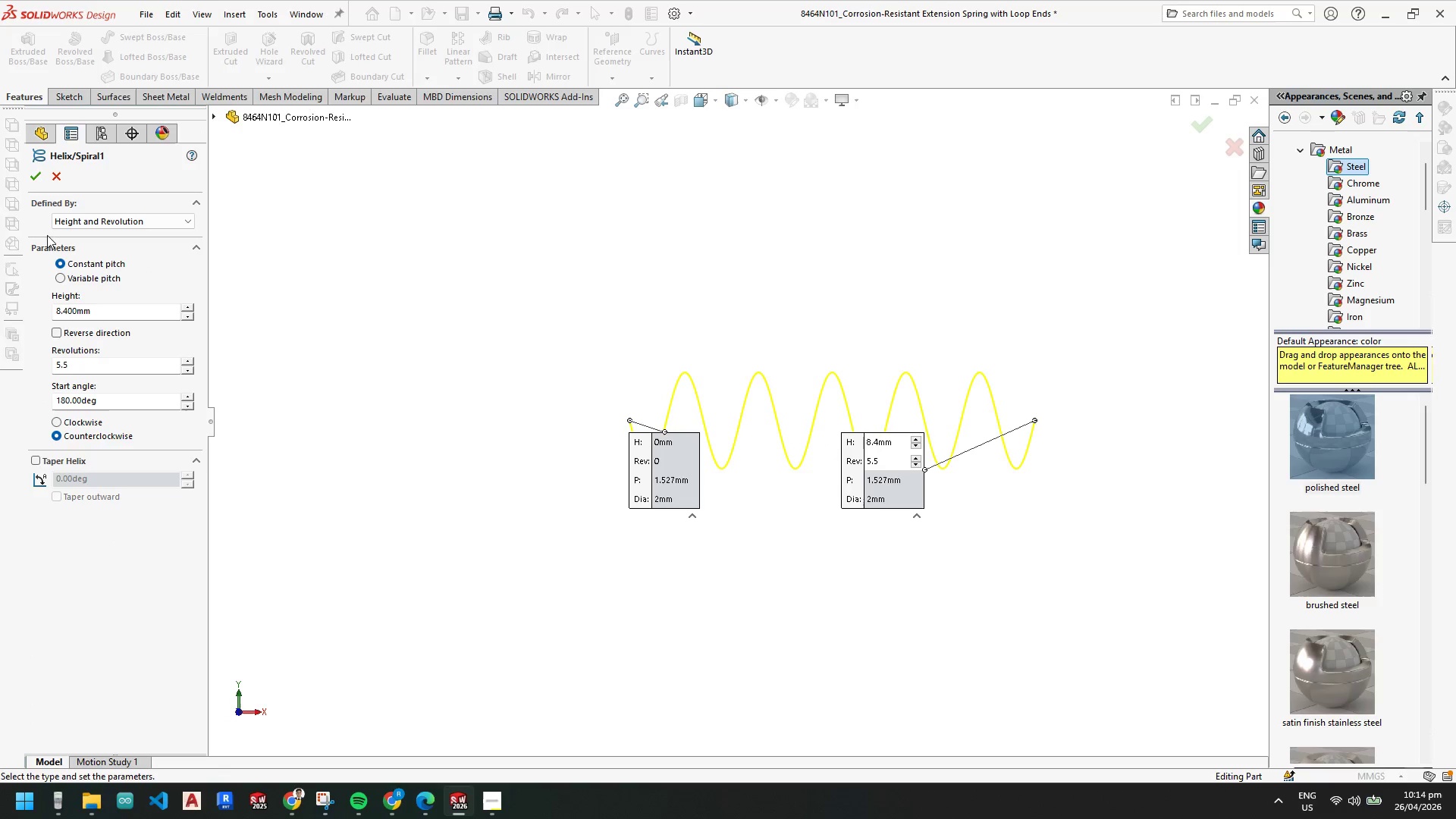 
left_click([39, 180])
 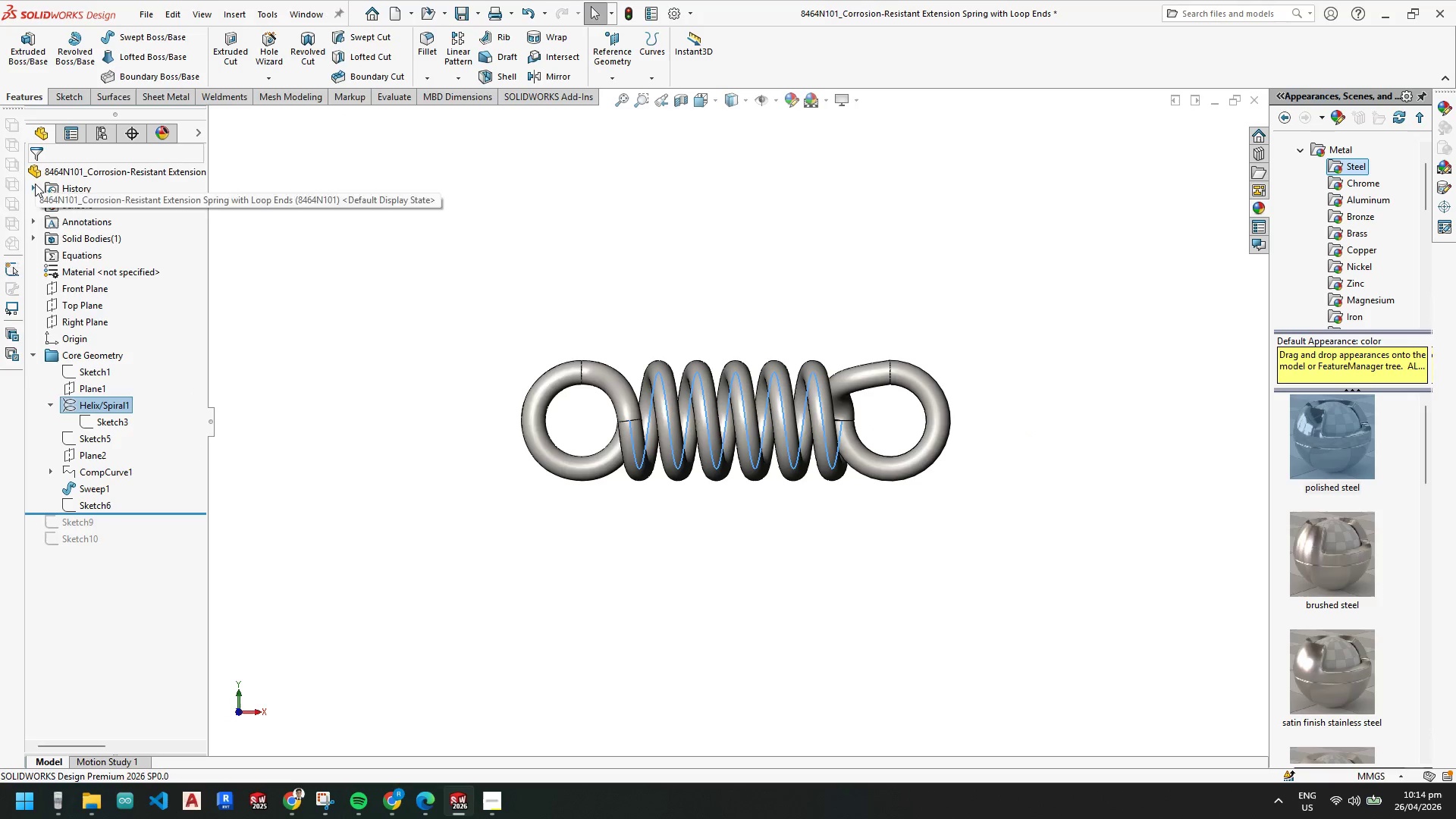 
mouse_move([105, 413])
 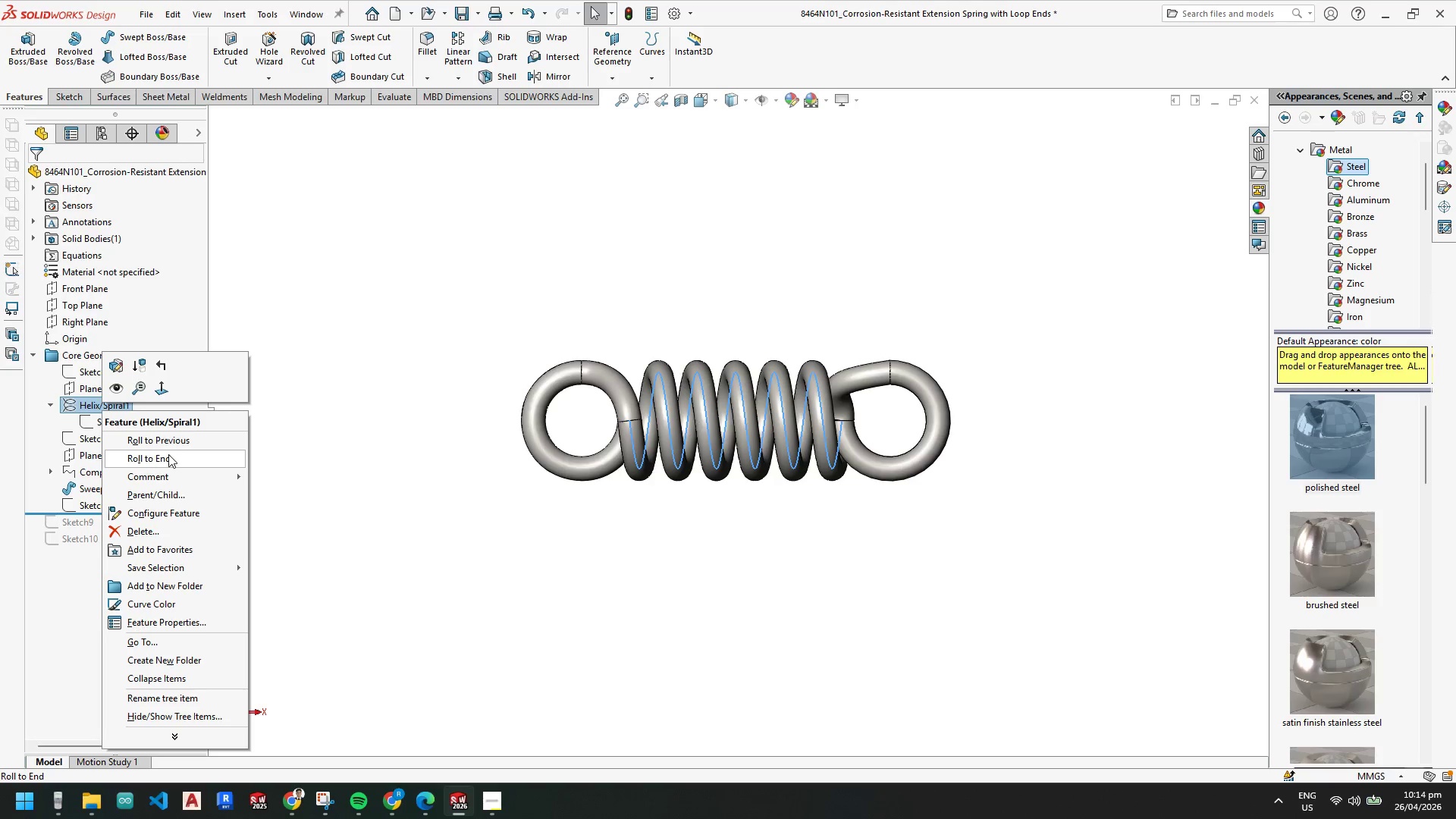 
wait(5.77)
 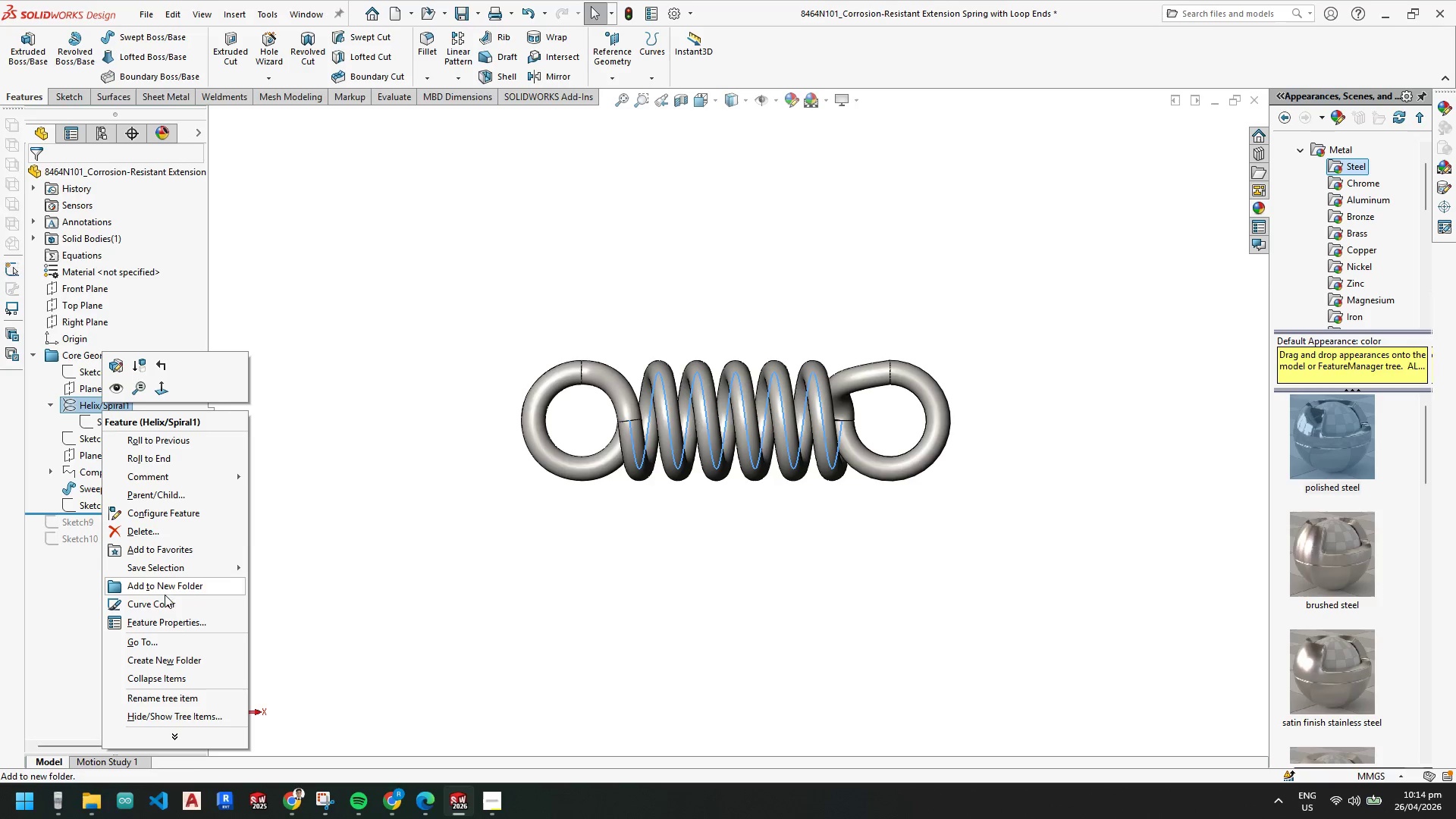 
left_click([159, 510])
 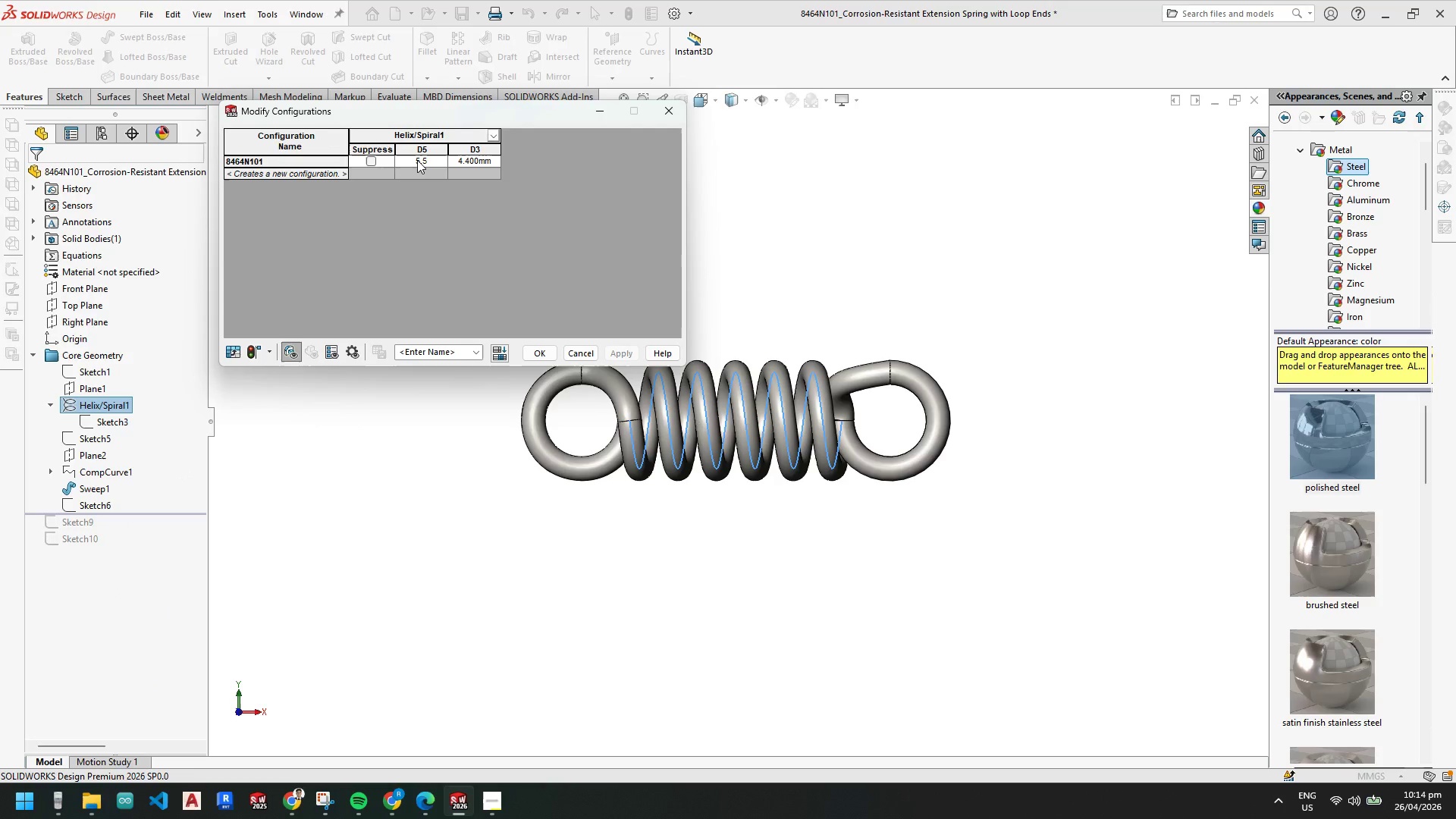 
left_click([466, 161])
 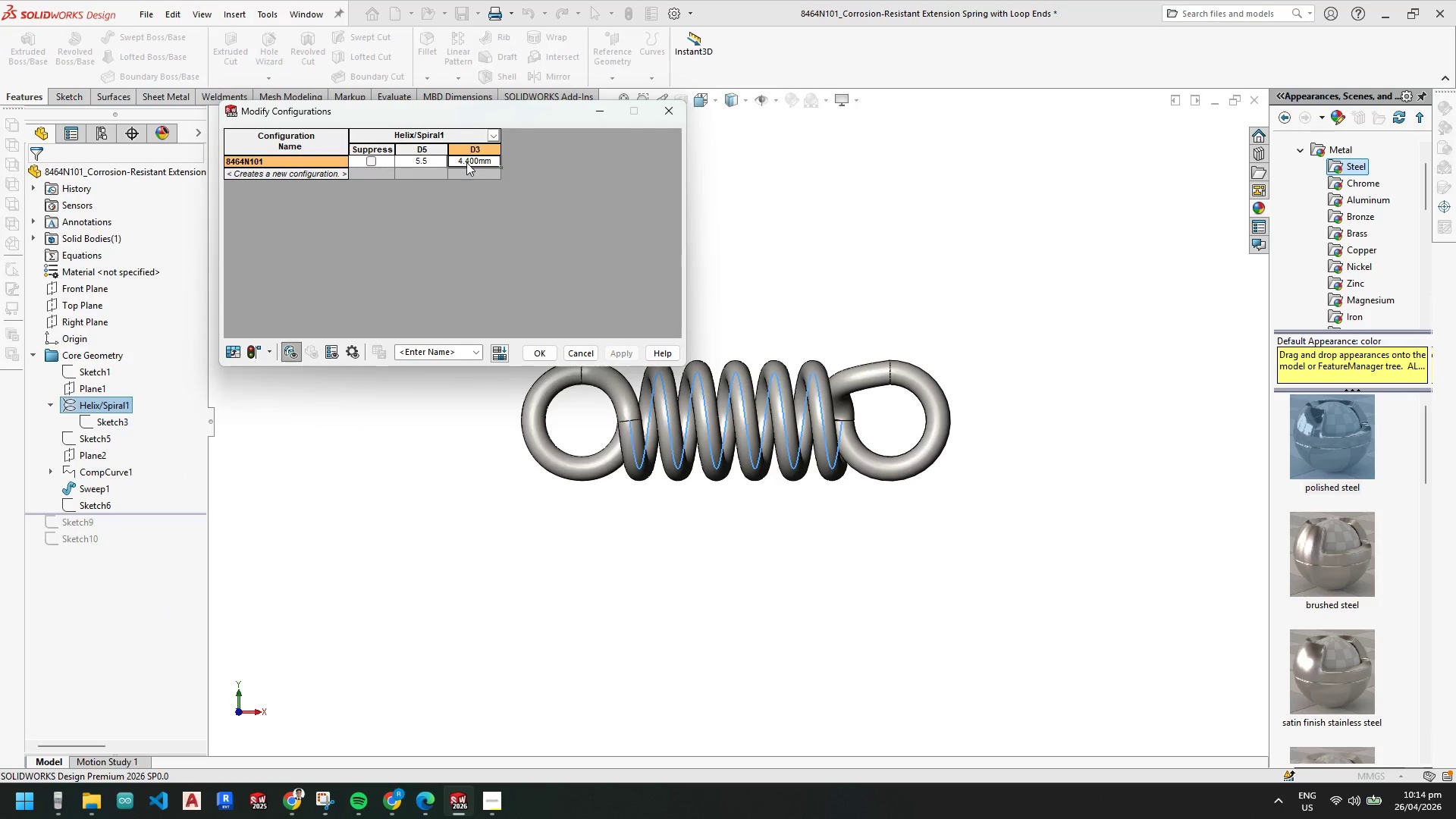 
left_click([463, 162])
 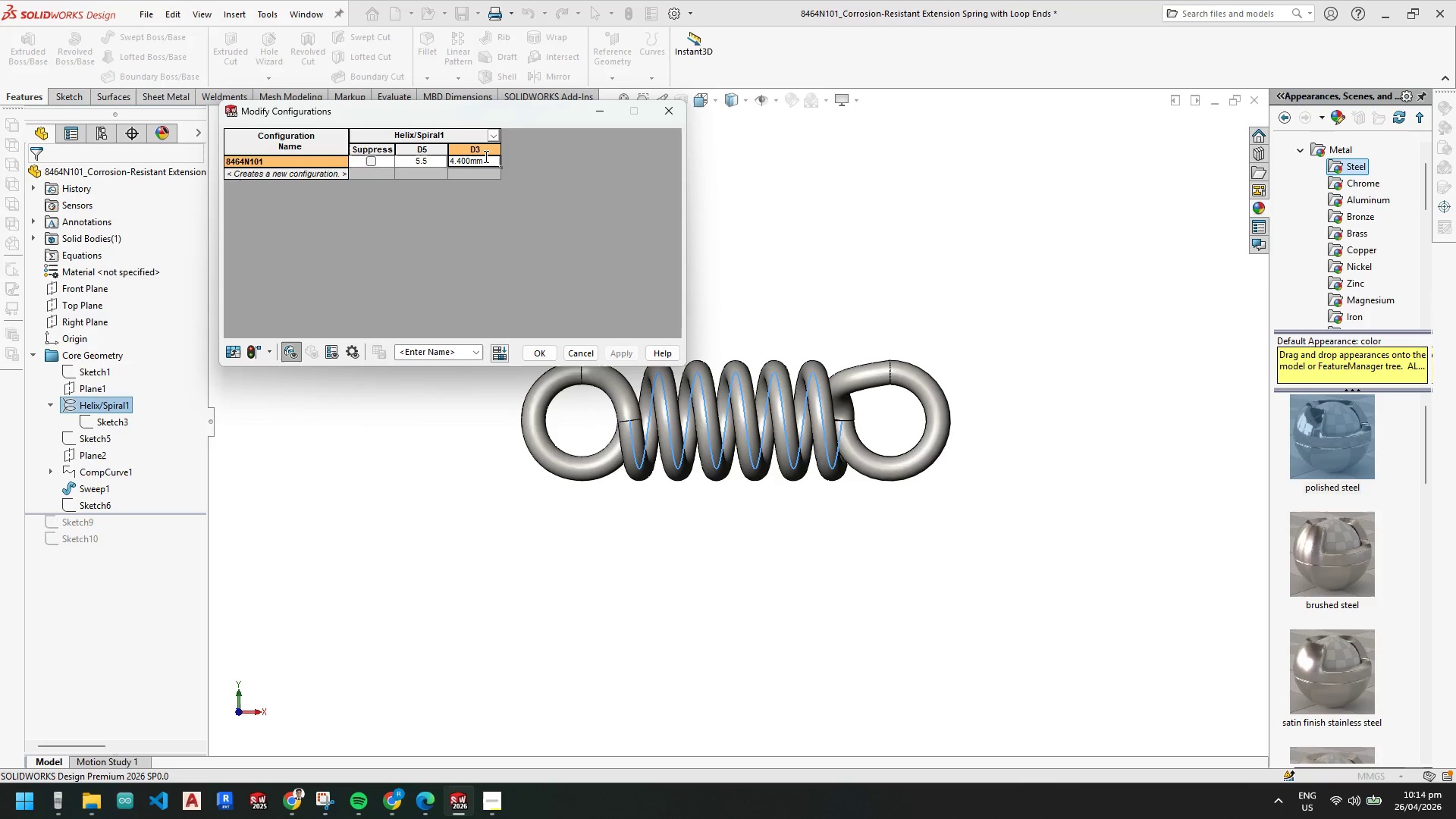 
key(Backspace)
 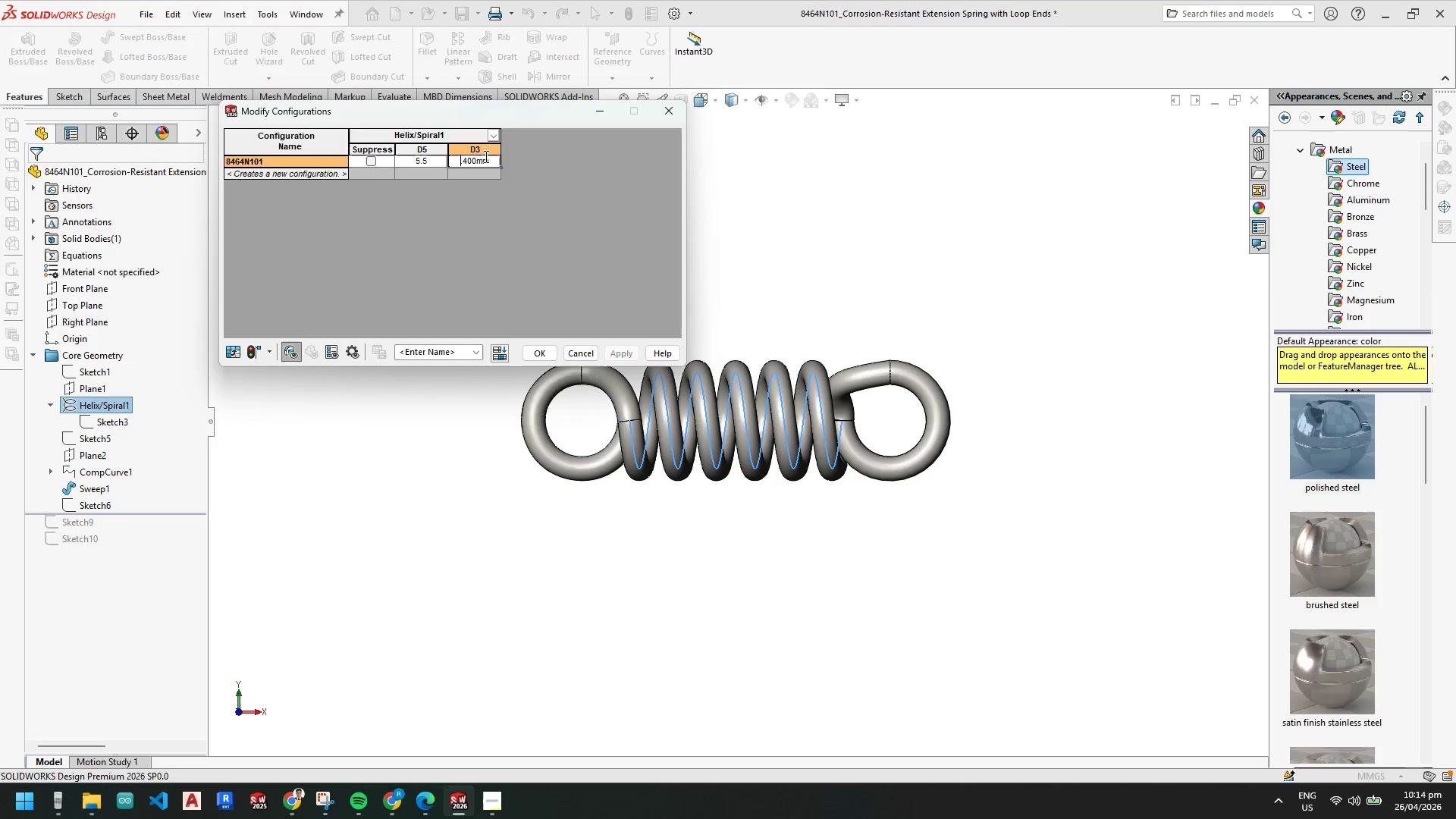 
key(Numpad8)
 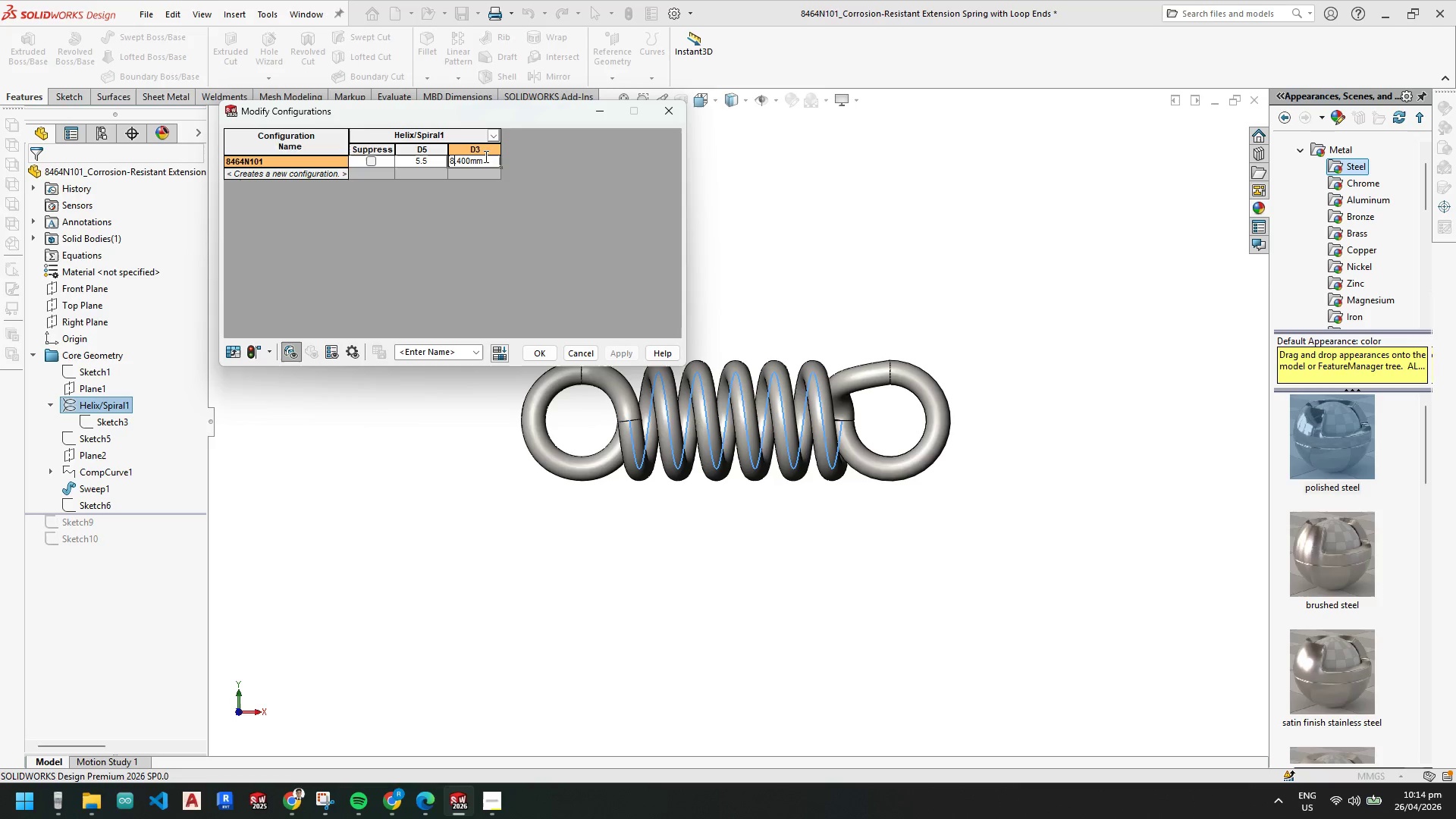 
key(NumpadEnter)
 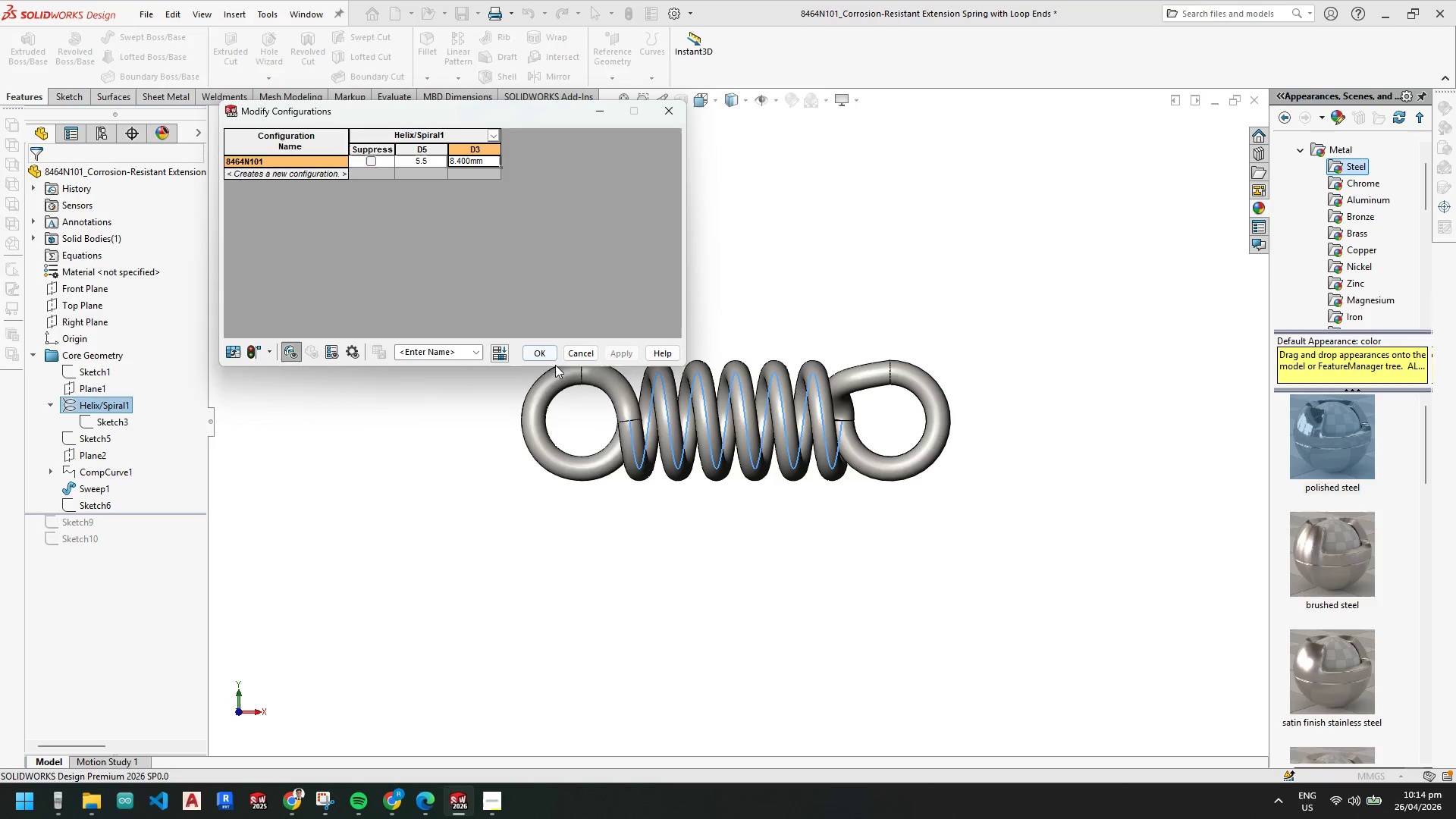 
left_click([543, 356])
 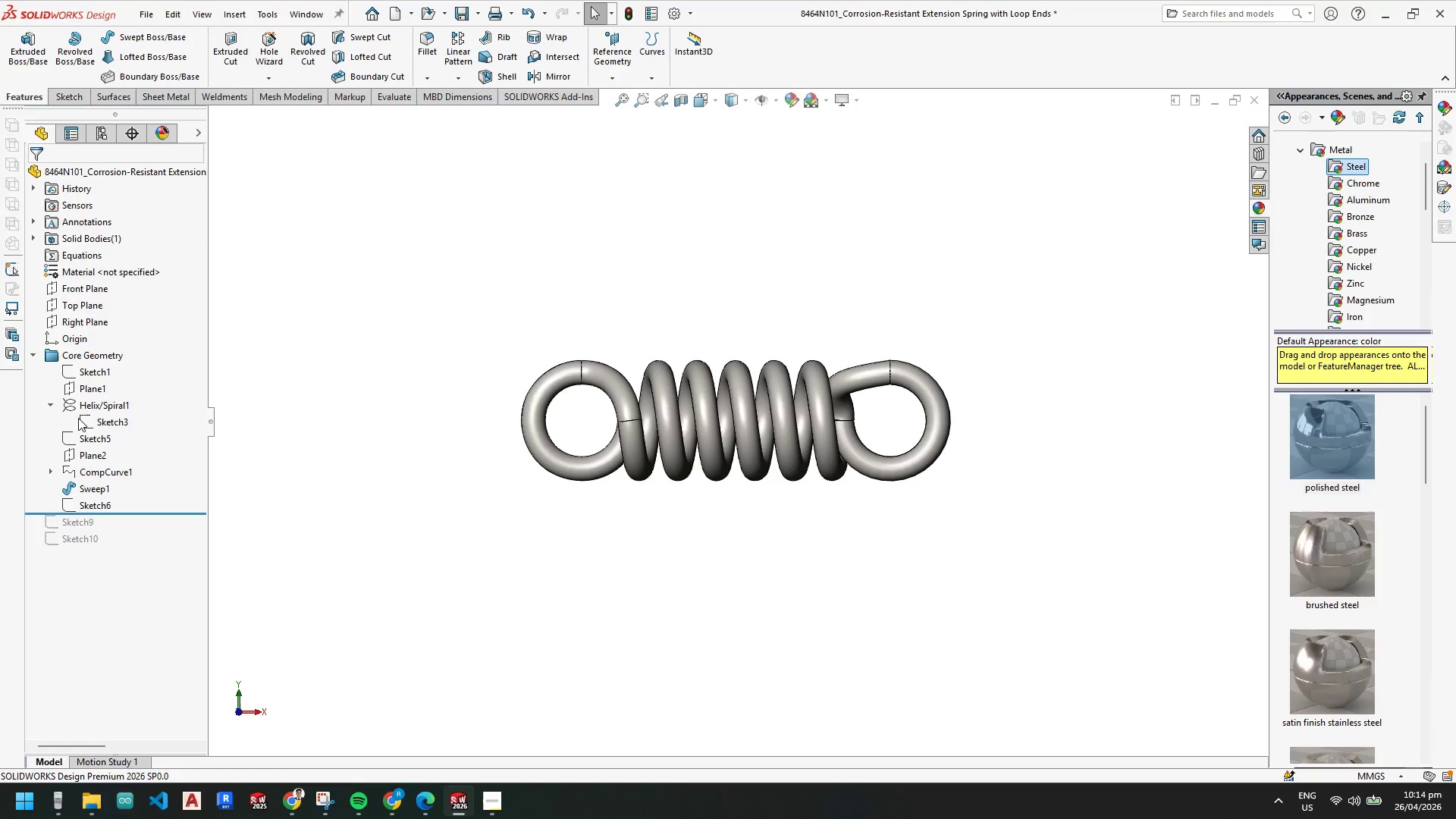 
left_click([97, 404])
 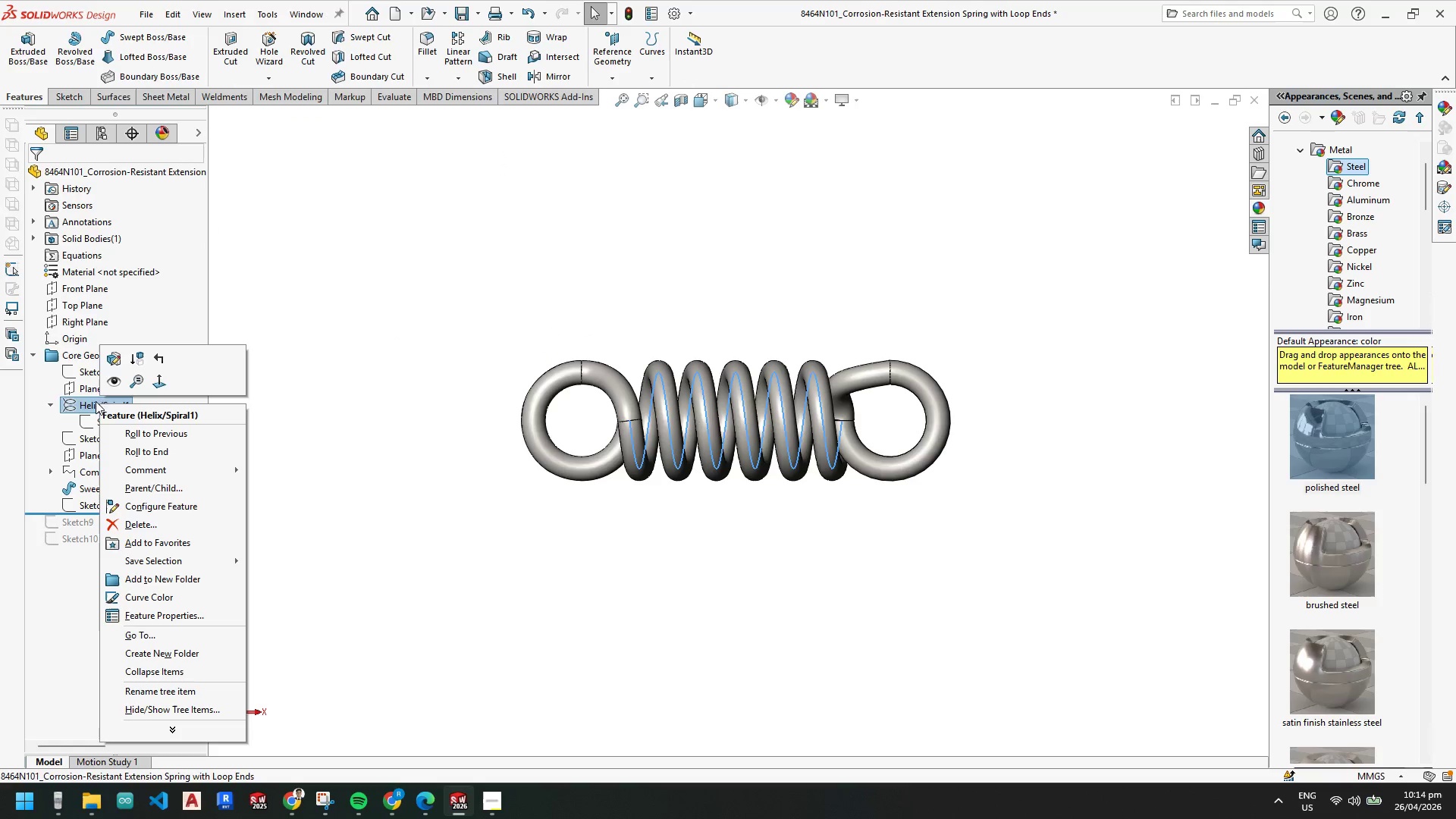 
left_click([109, 359])
 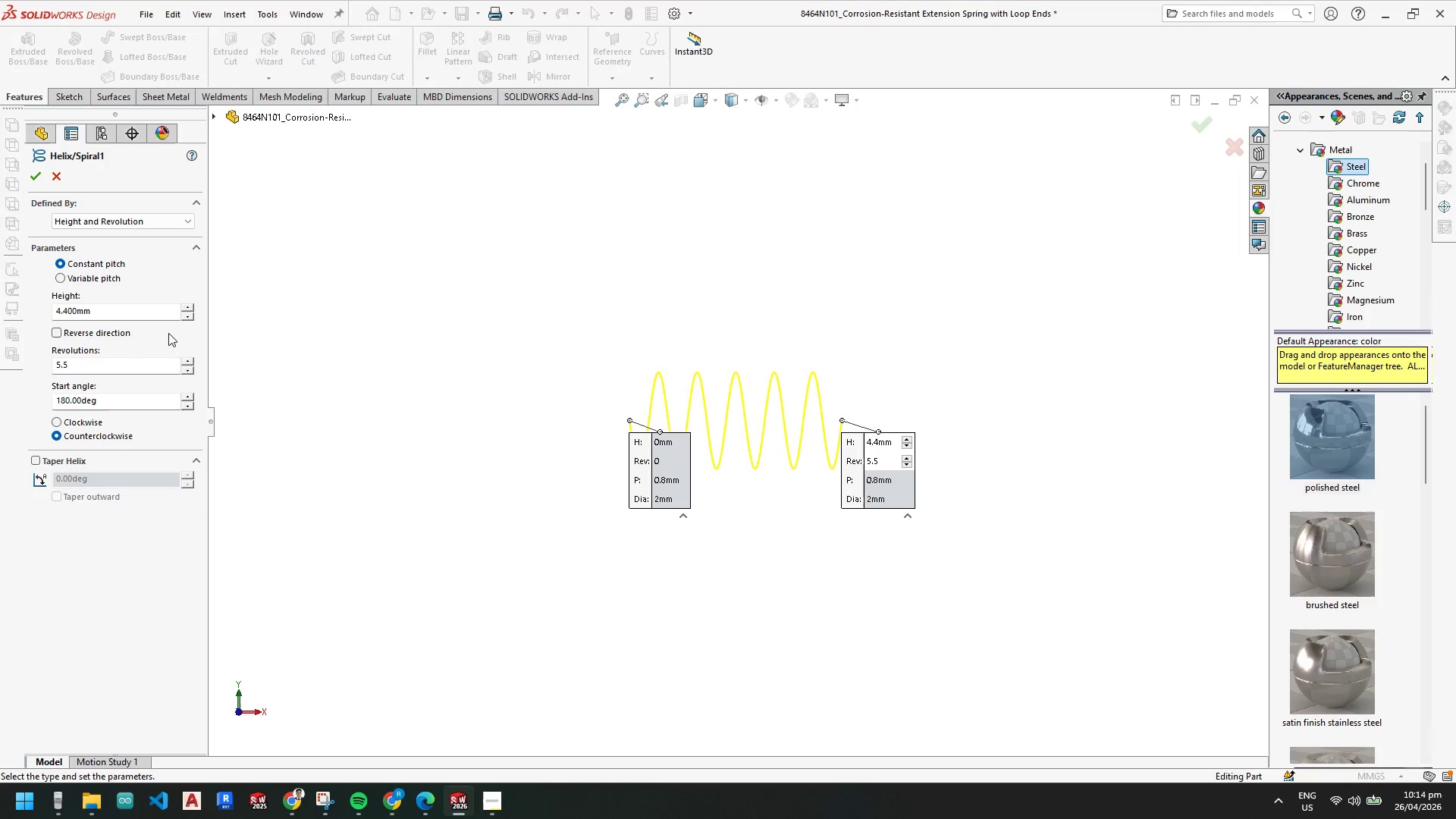 
left_click_drag(start_coordinate=[108, 312], to_coordinate=[0, 306])
 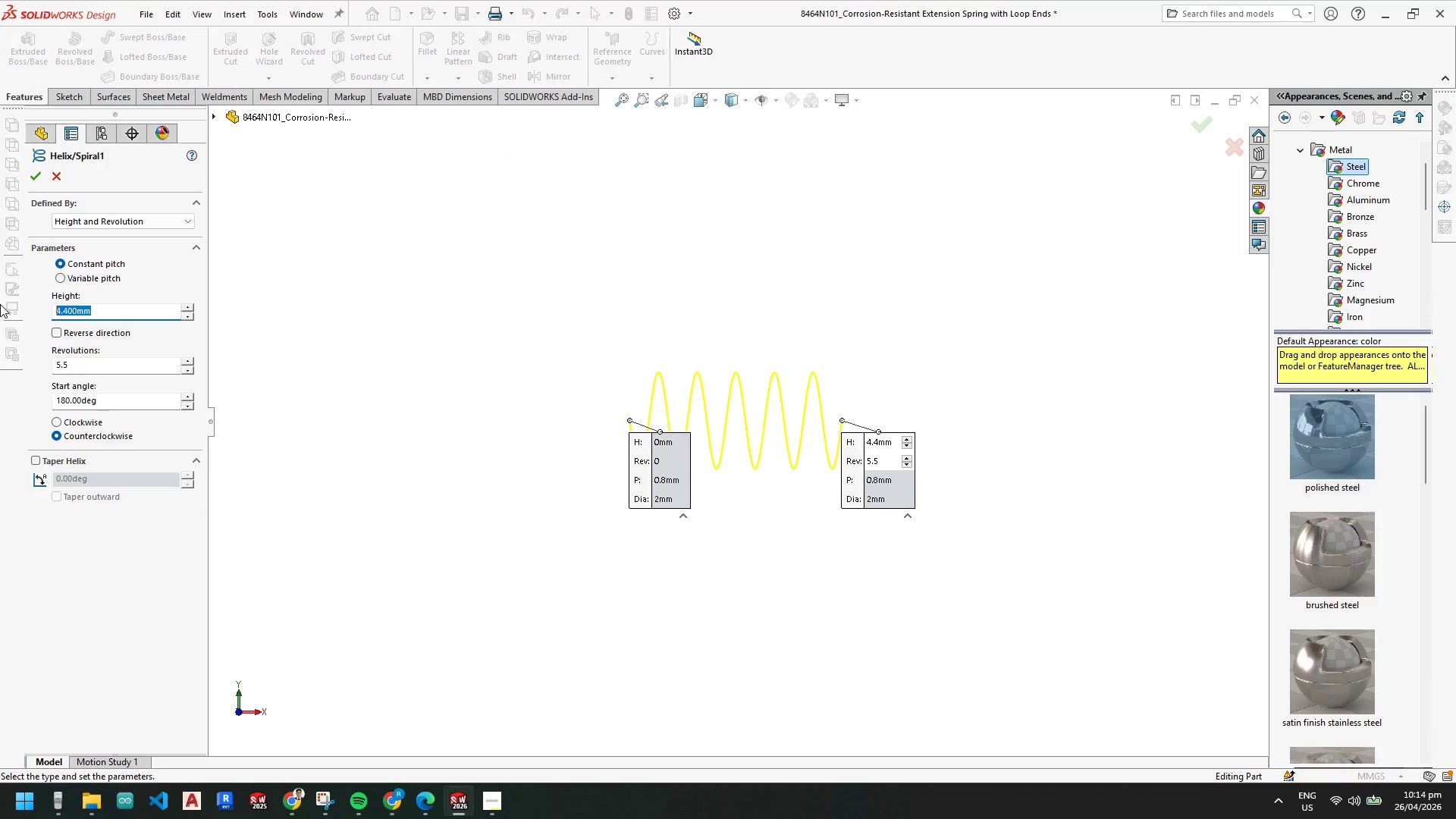 
key(Numpad8)
 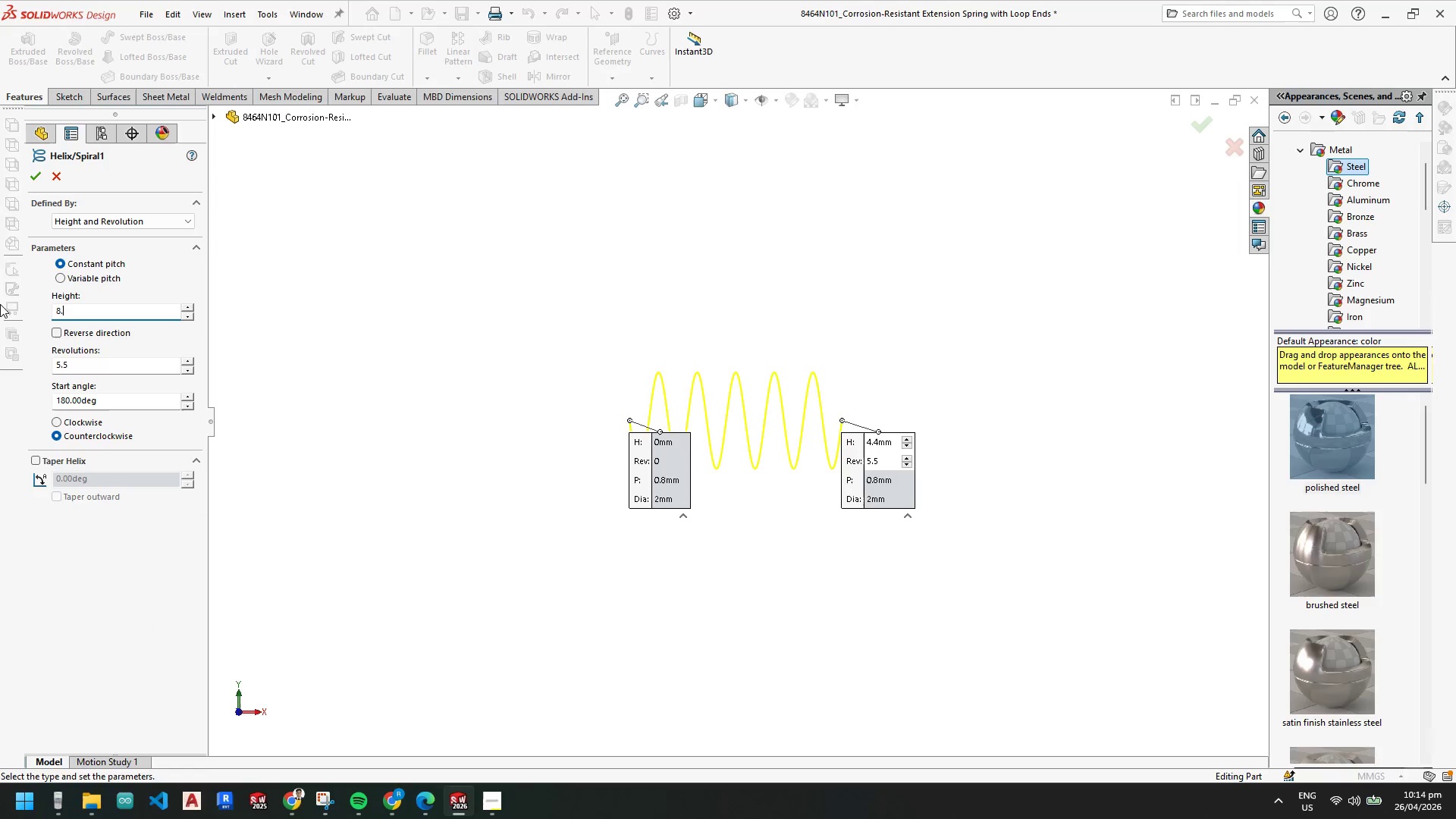 
key(NumpadDecimal)
 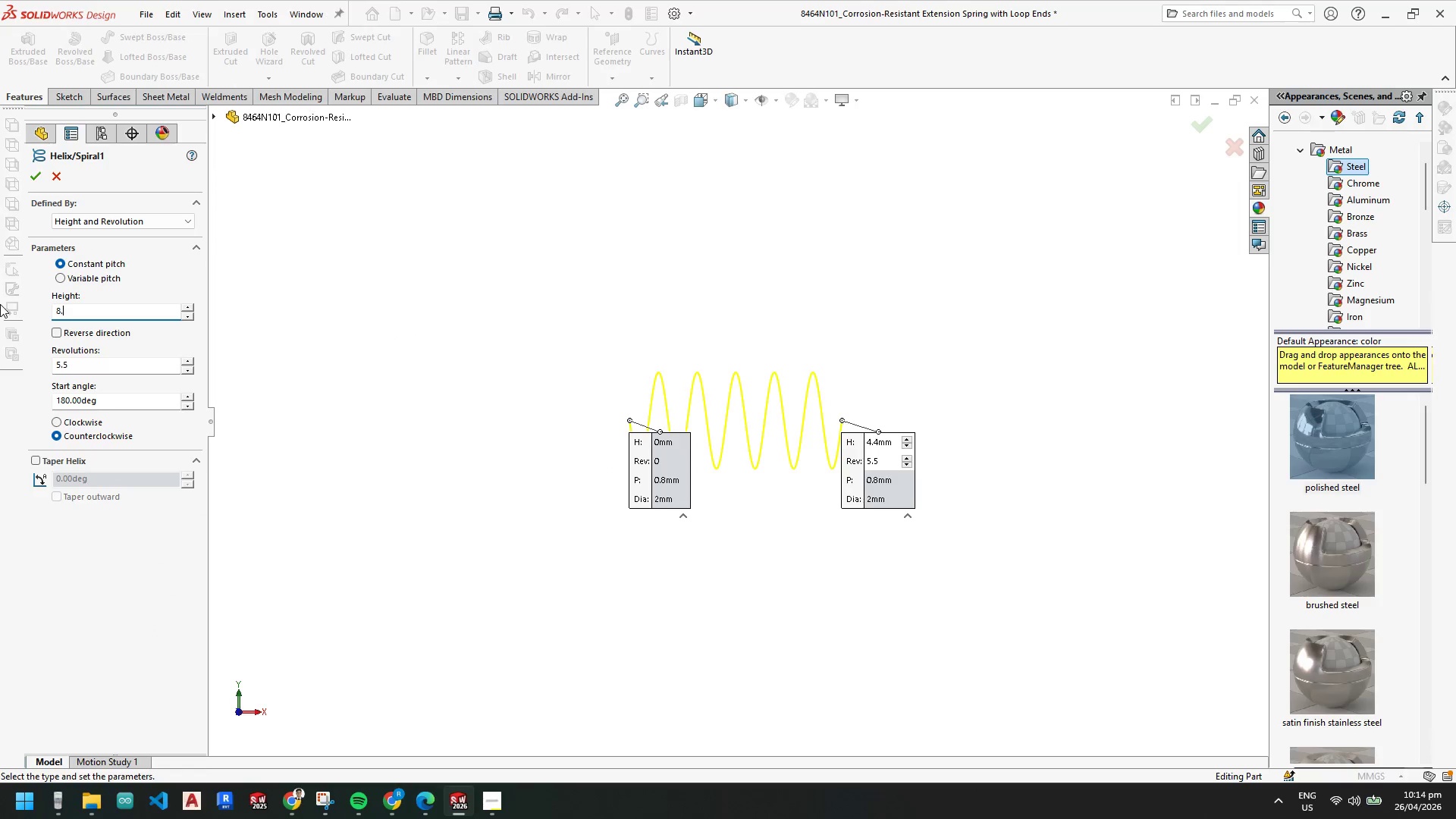 
key(Numpad4)
 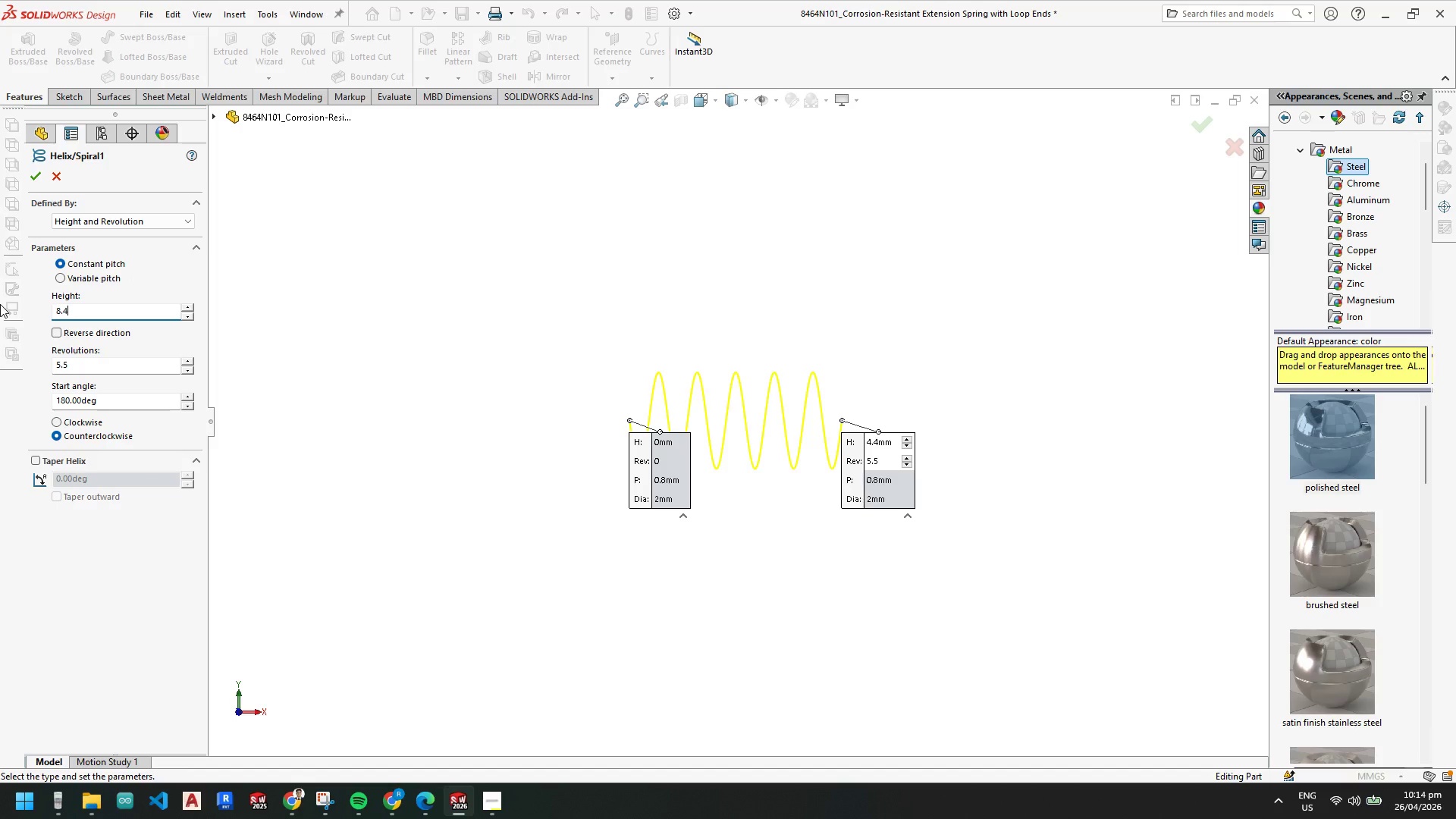 
key(NumpadEnter)
 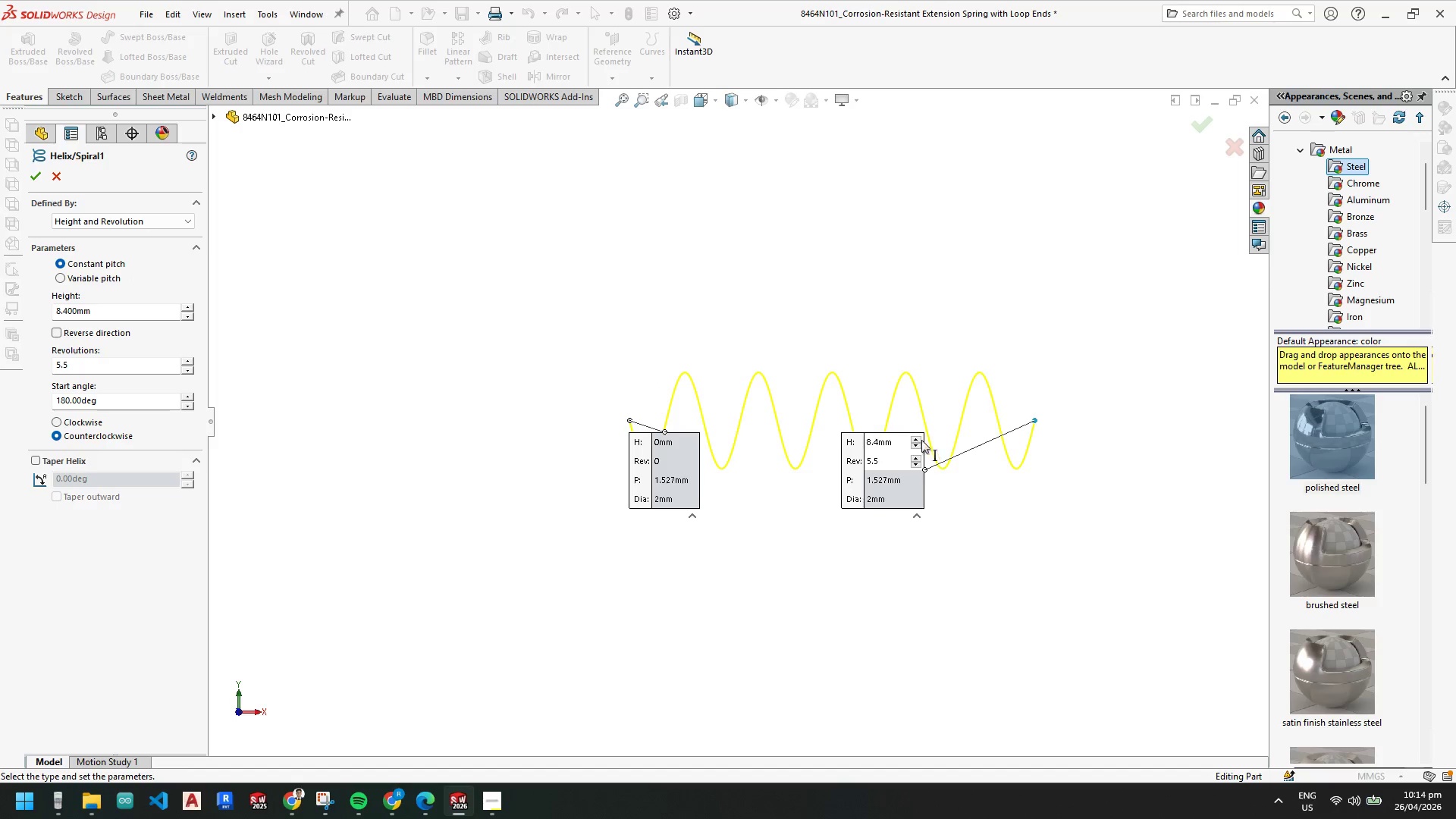 
left_click([780, 458])
 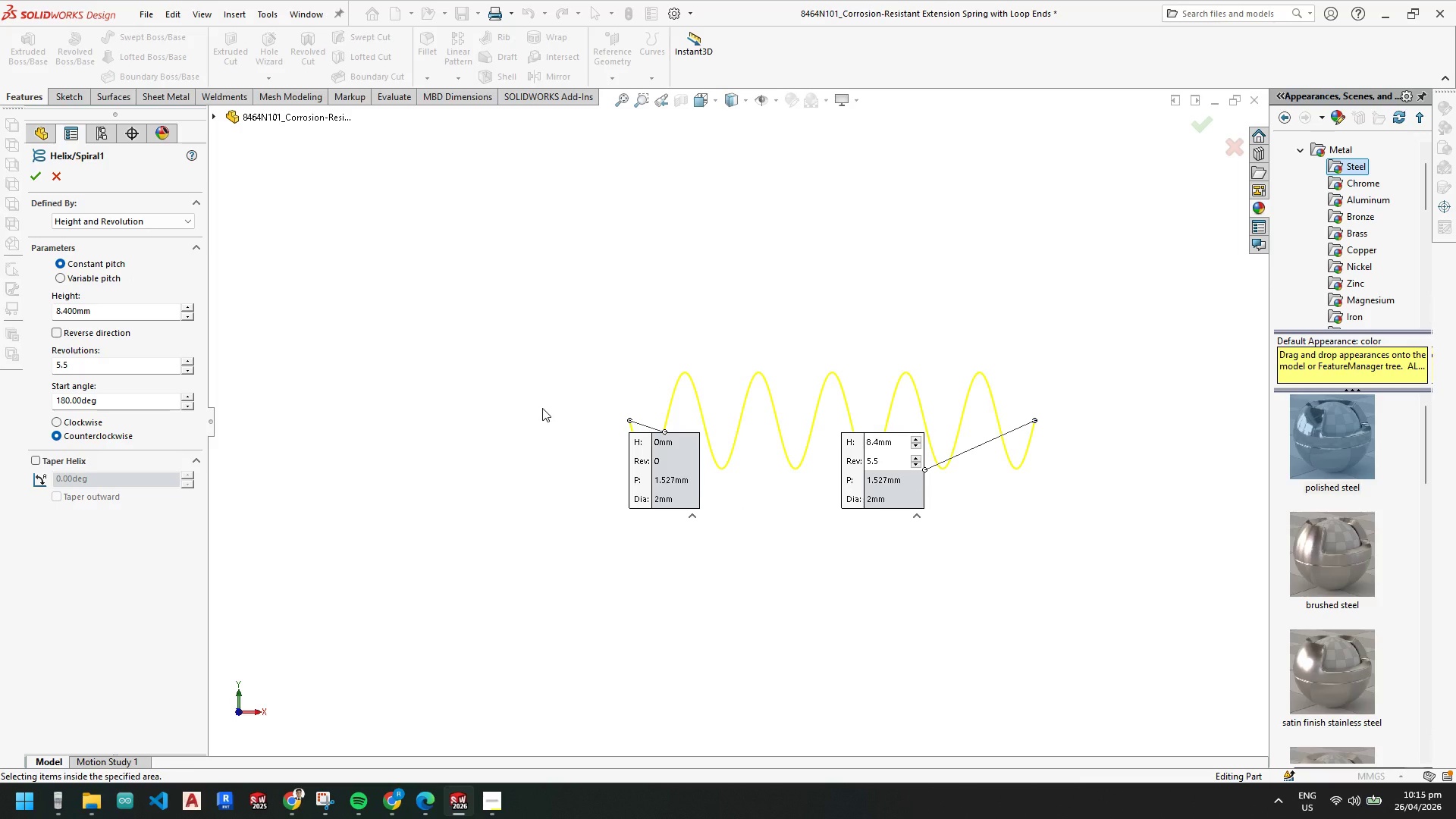 
key(Enter)
 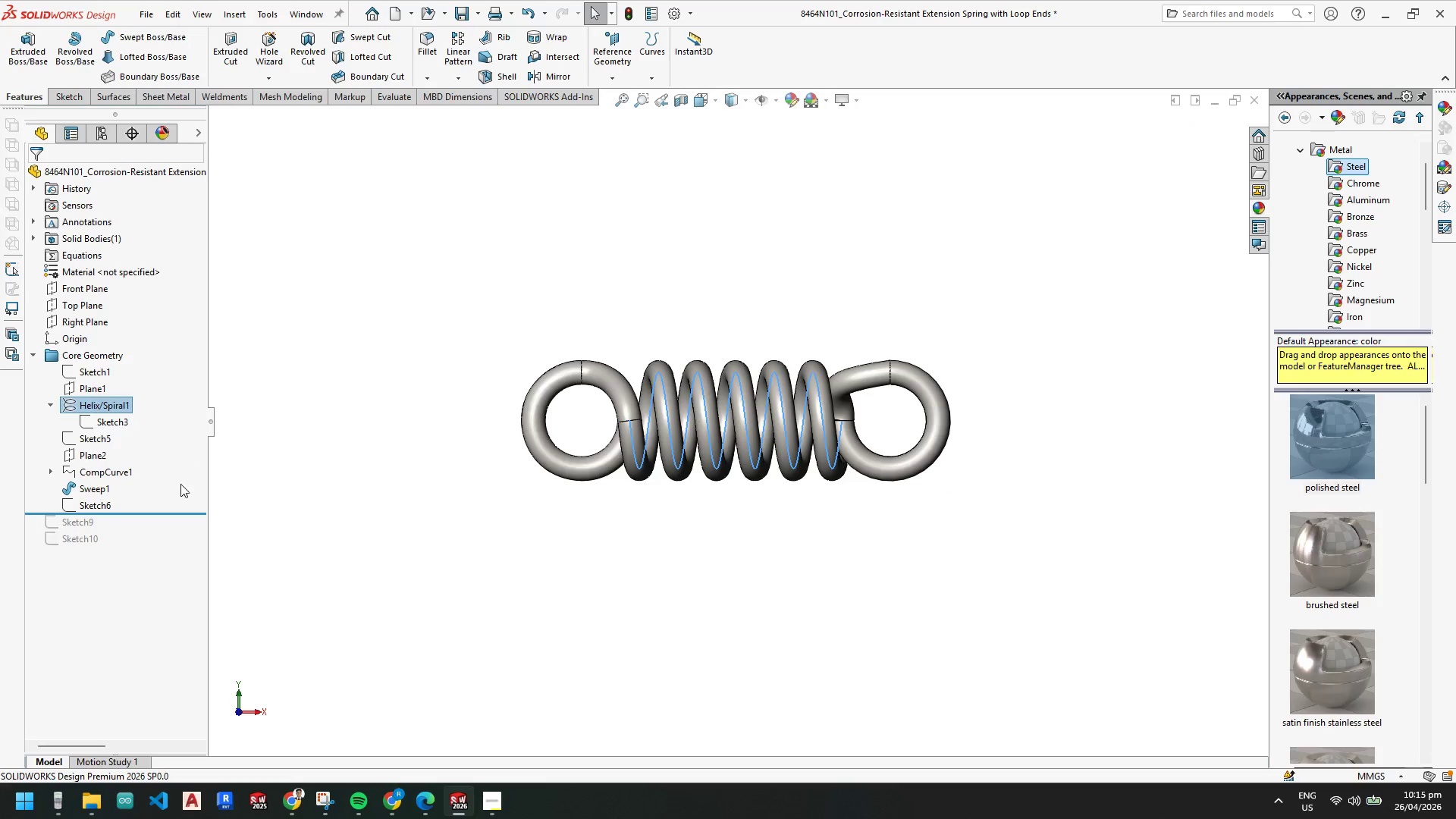 
left_click_drag(start_coordinate=[183, 513], to_coordinate=[171, 431])
 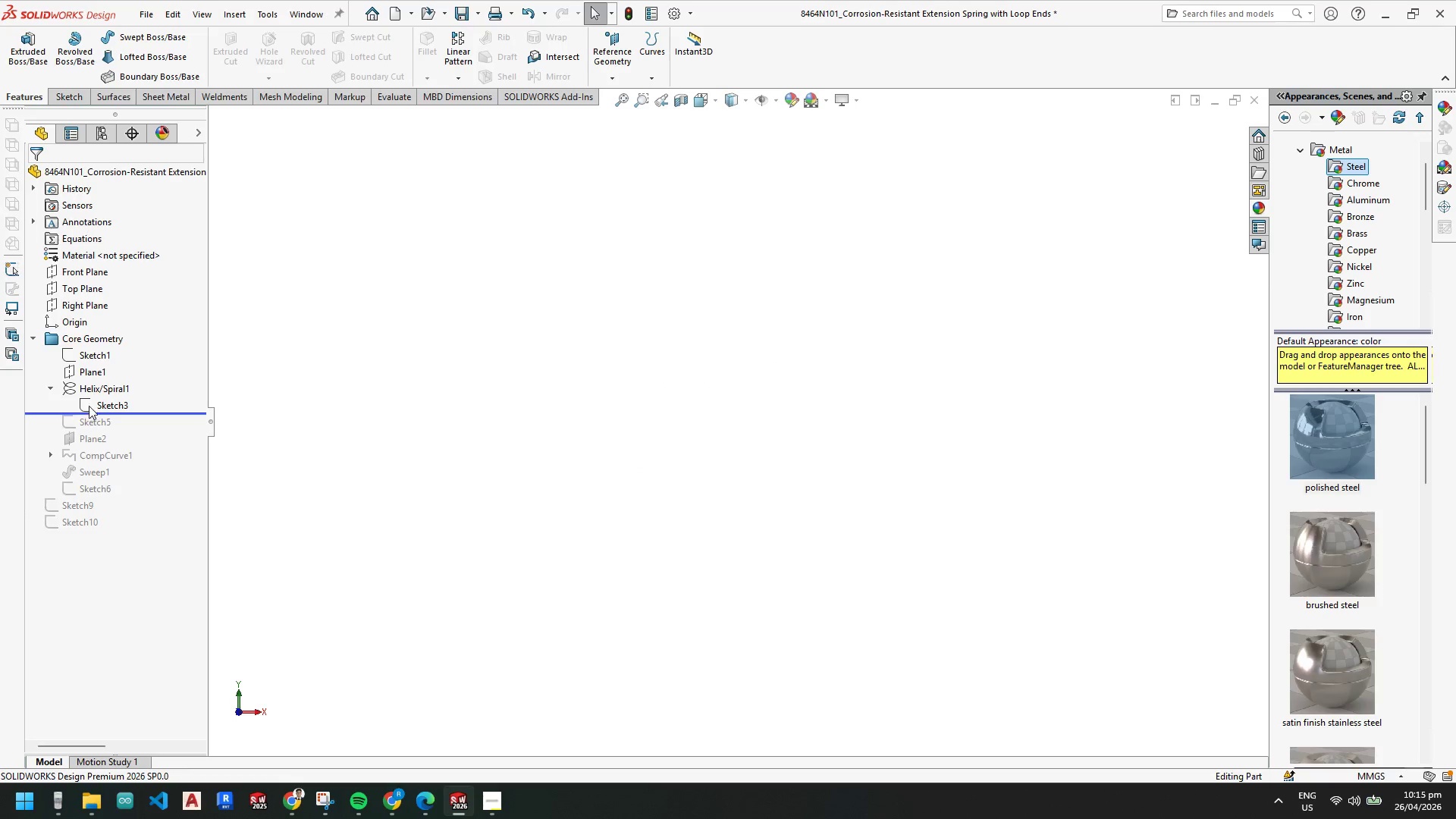 
right_click([97, 391])
 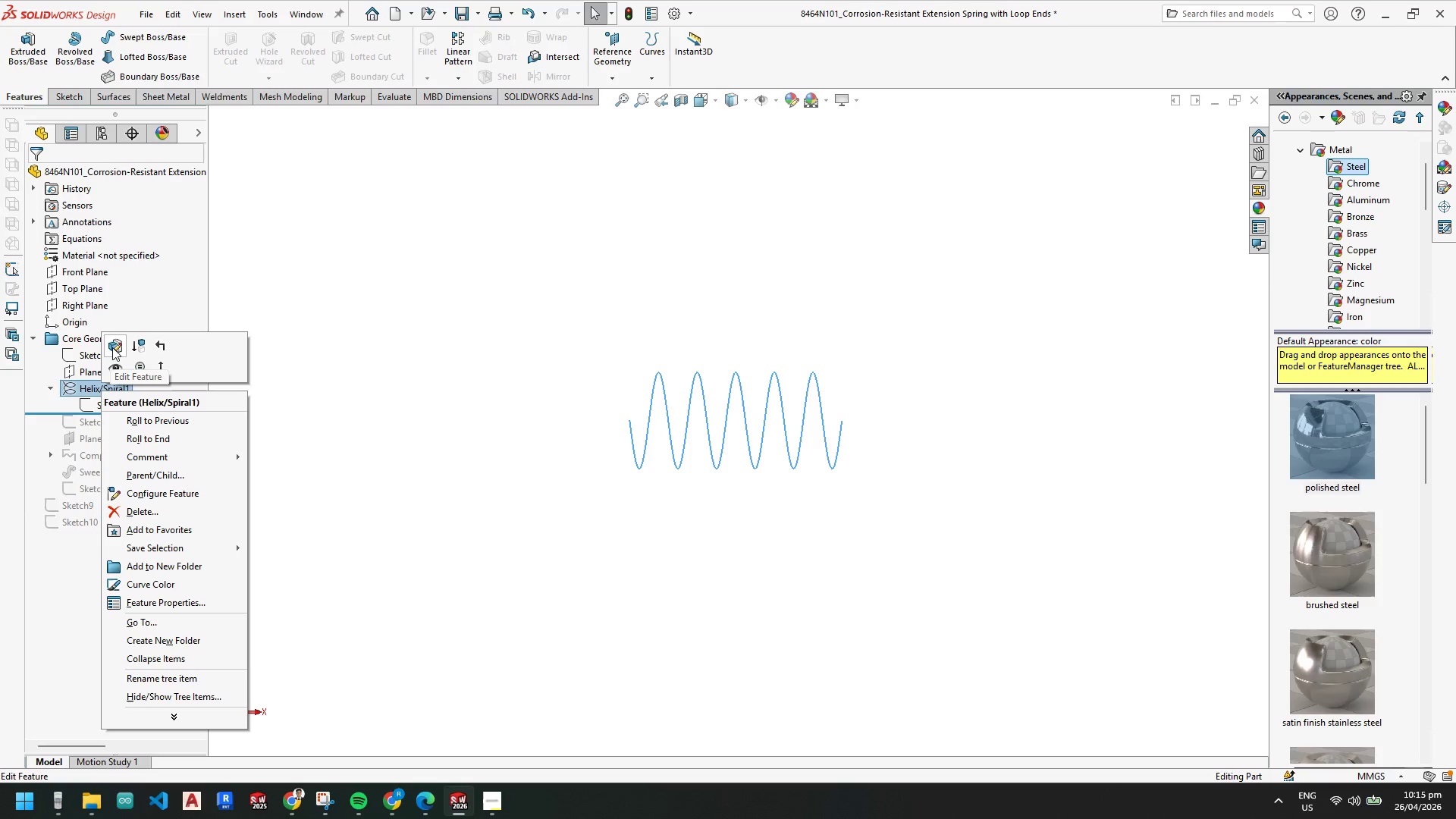 
left_click([115, 341])
 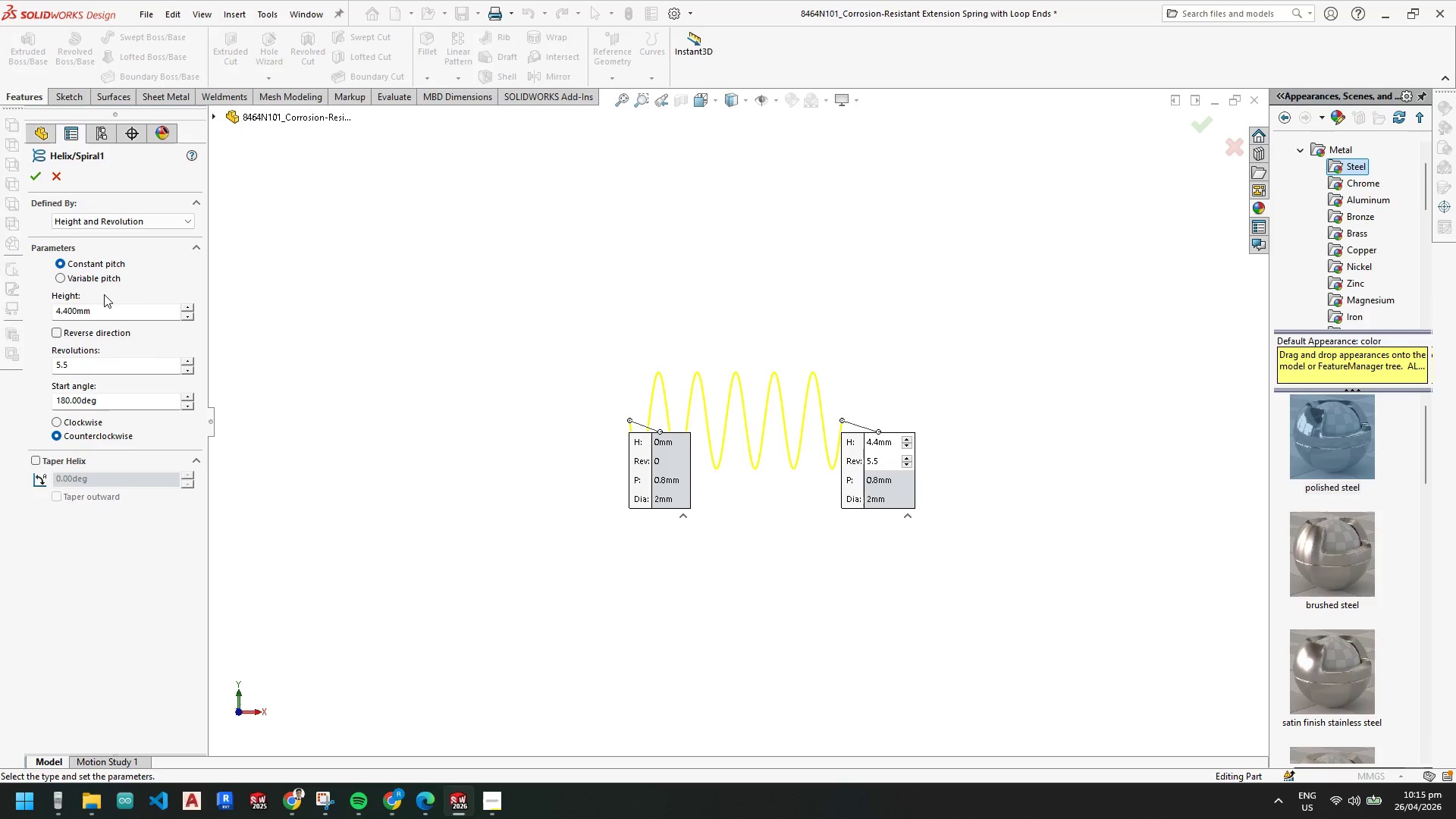 
left_click_drag(start_coordinate=[104, 300], to_coordinate=[102, 306])
 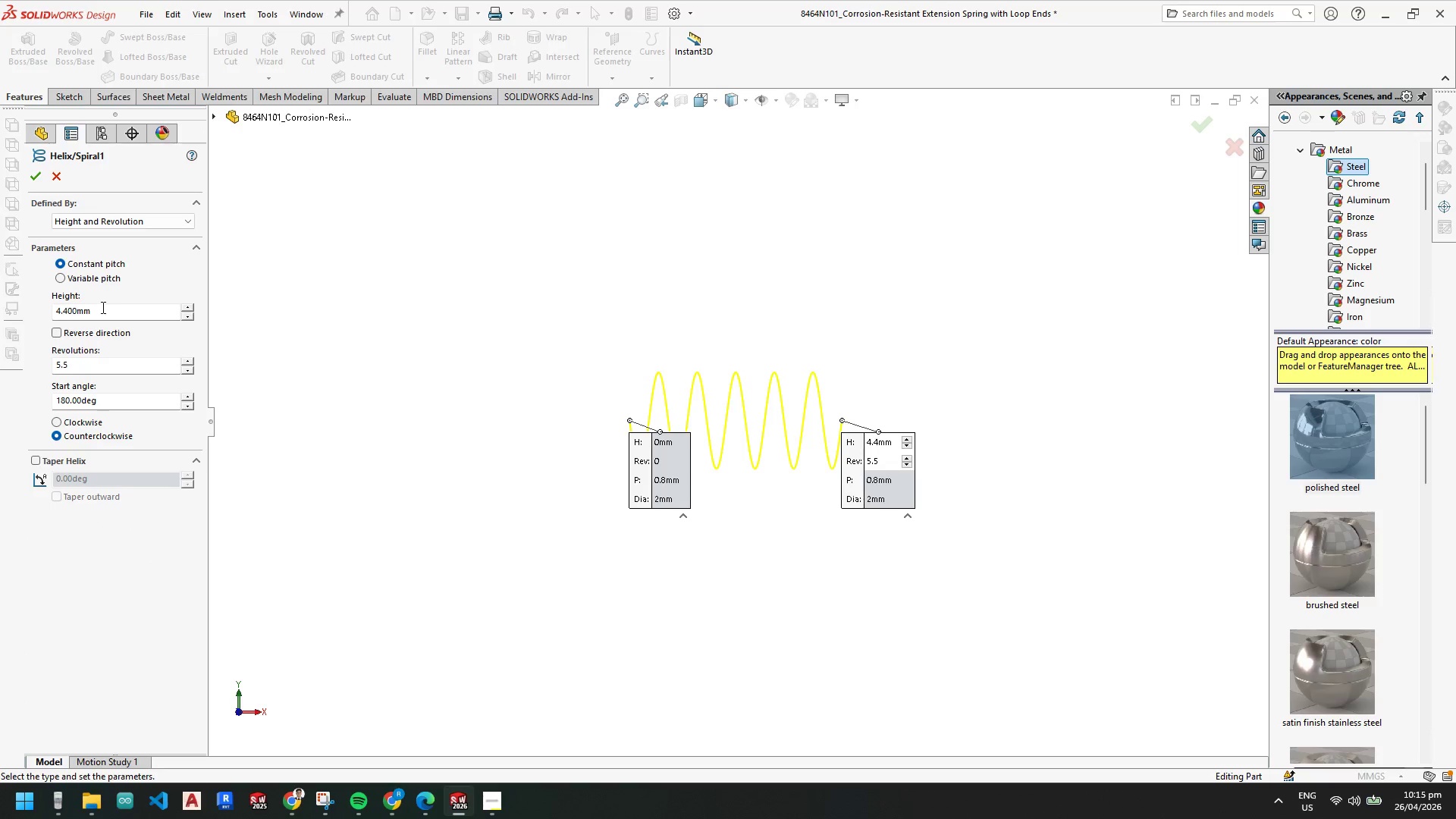 
left_click_drag(start_coordinate=[102, 308], to_coordinate=[0, 297])
 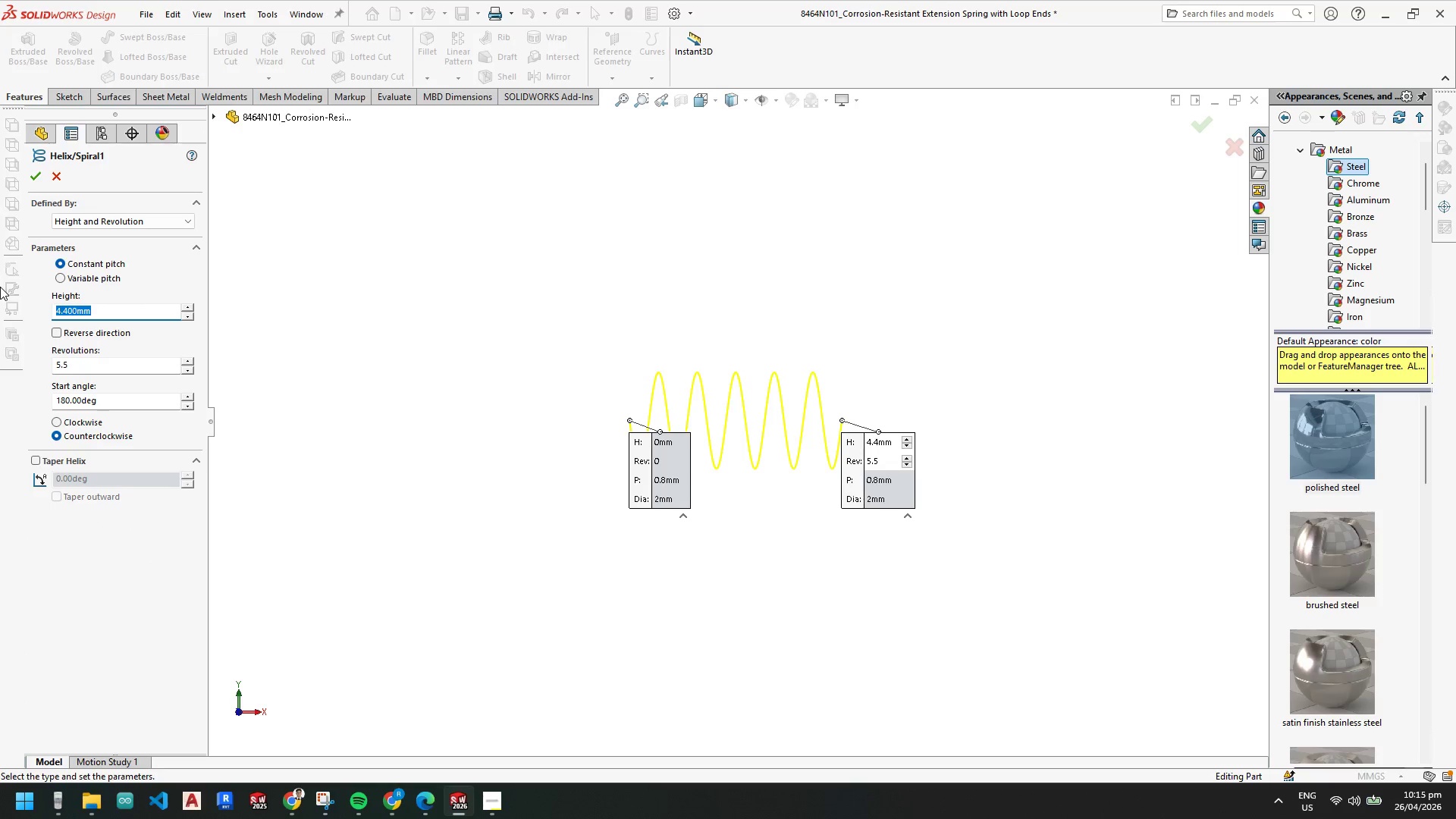 
key(Numpad8)
 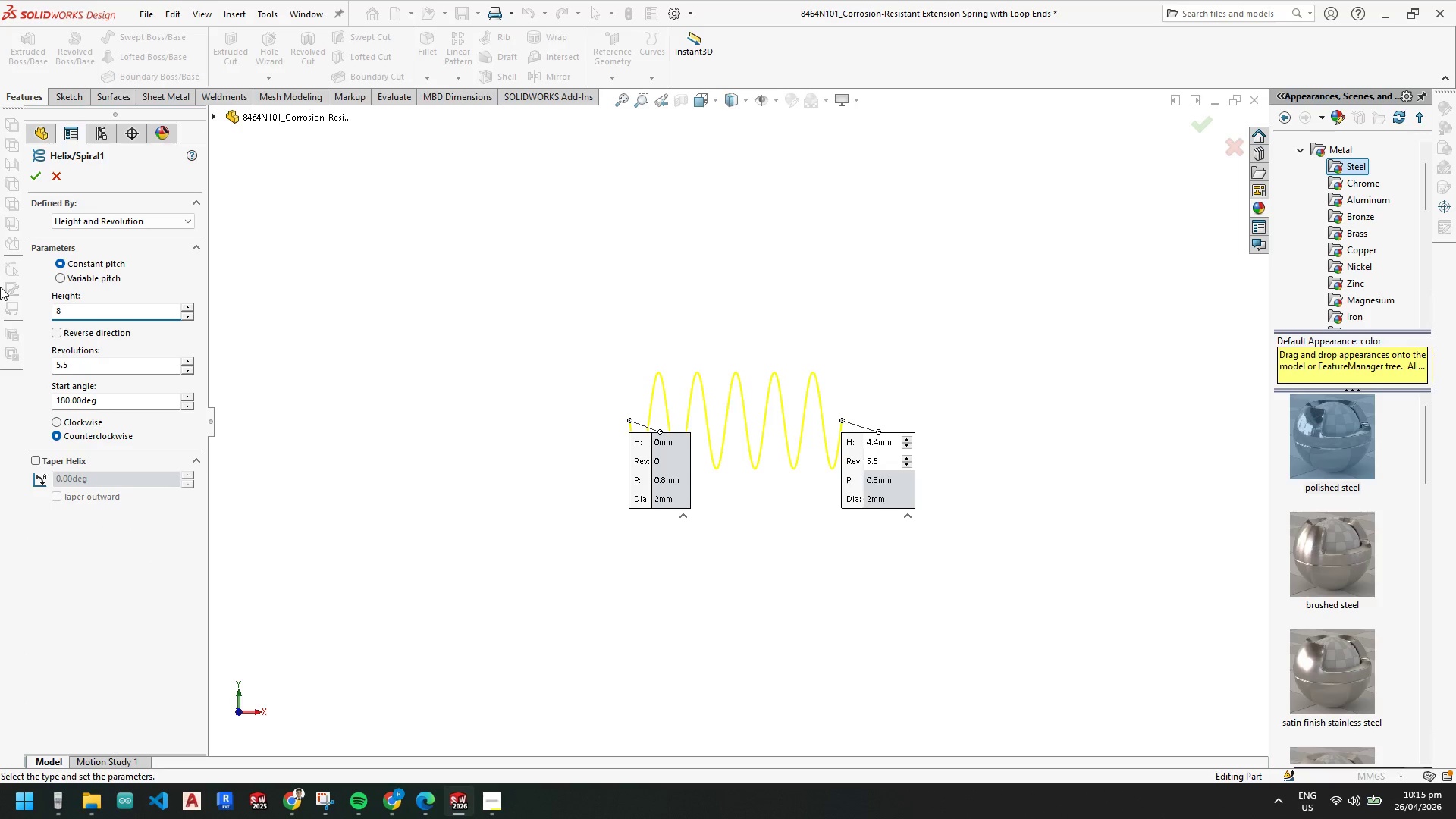 
key(NumpadDecimal)
 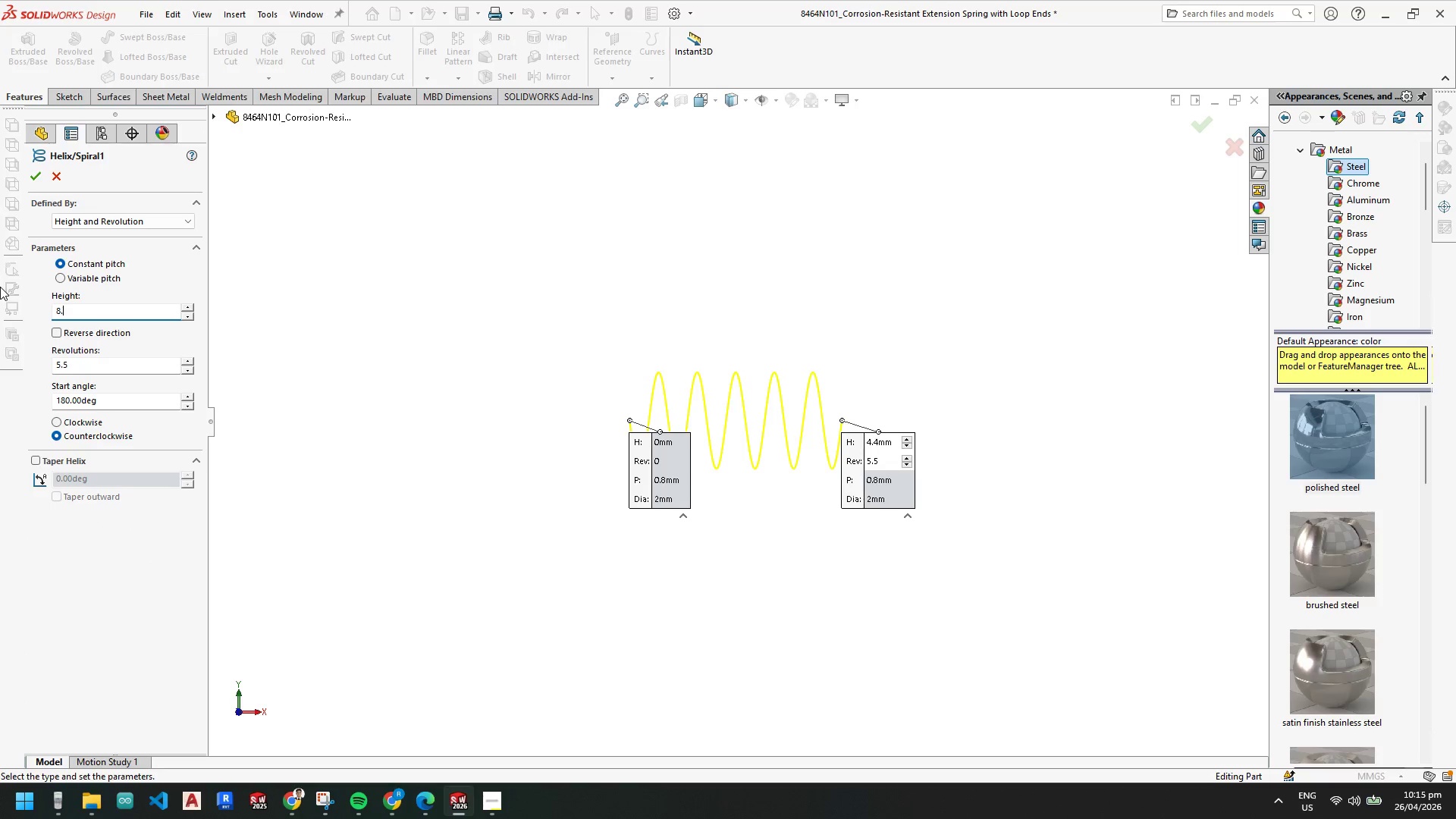 
key(Numpad4)
 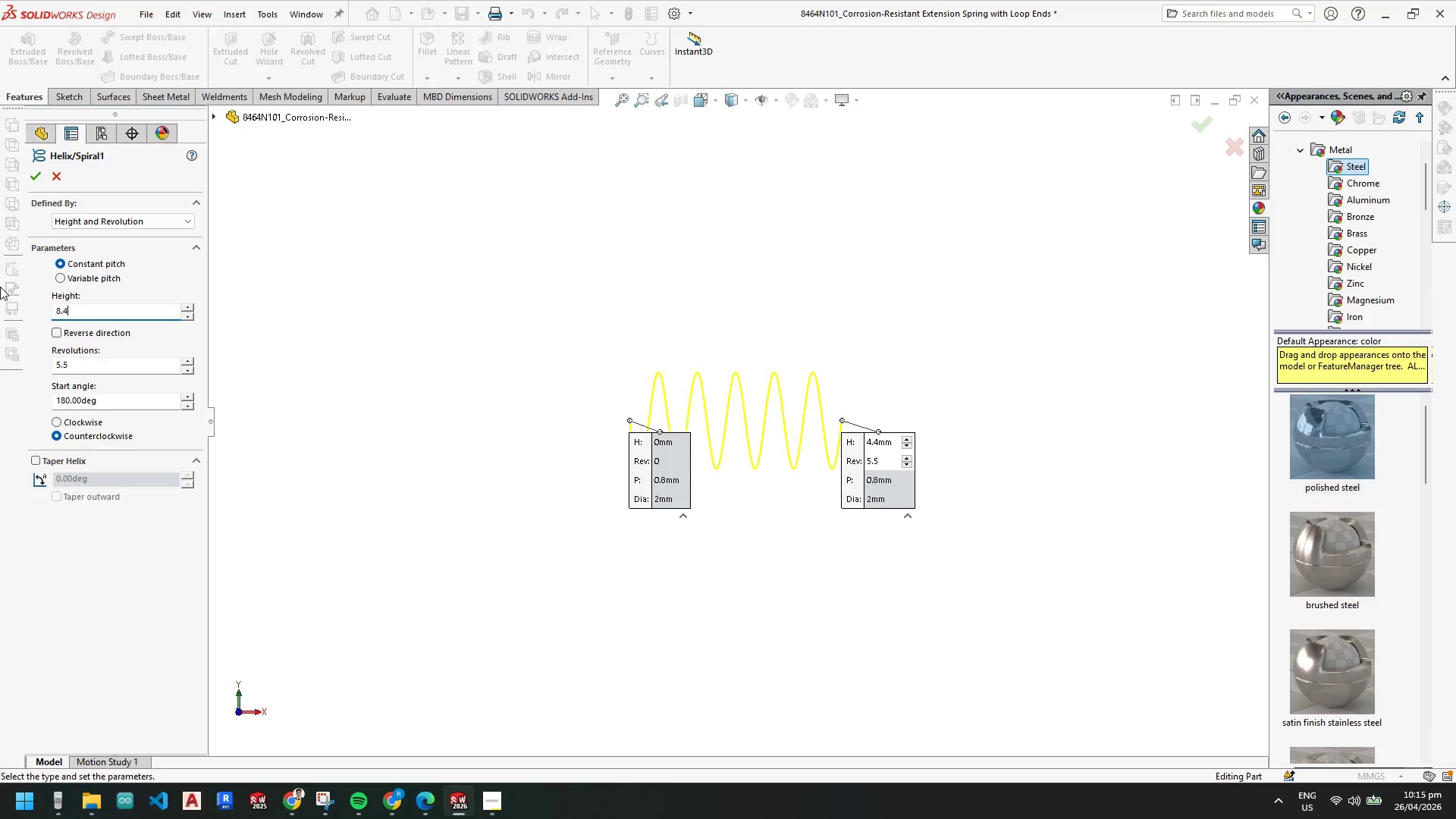 
key(NumpadEnter)
 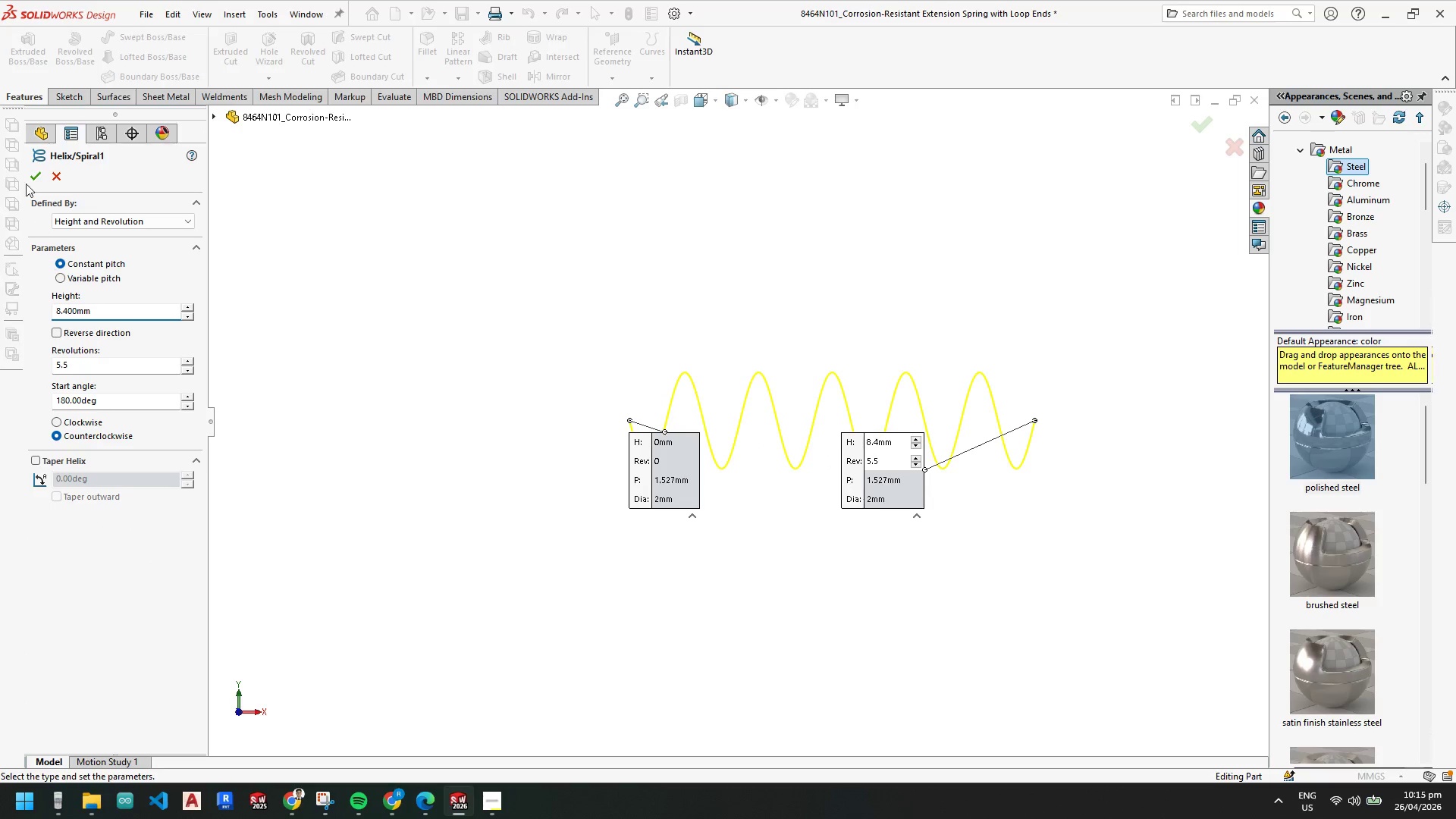 
left_click([40, 172])
 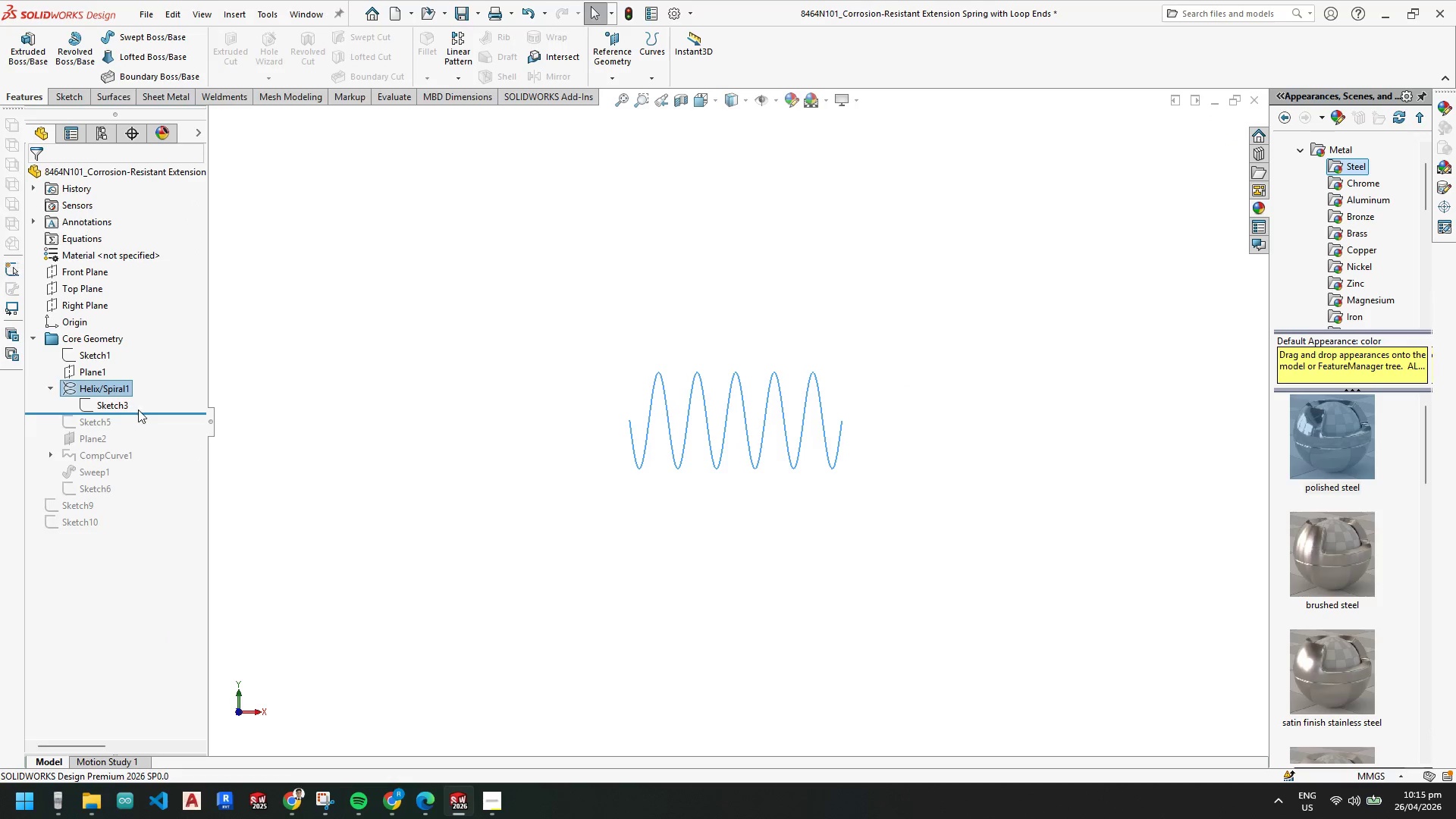 
left_click_drag(start_coordinate=[149, 414], to_coordinate=[148, 394])
 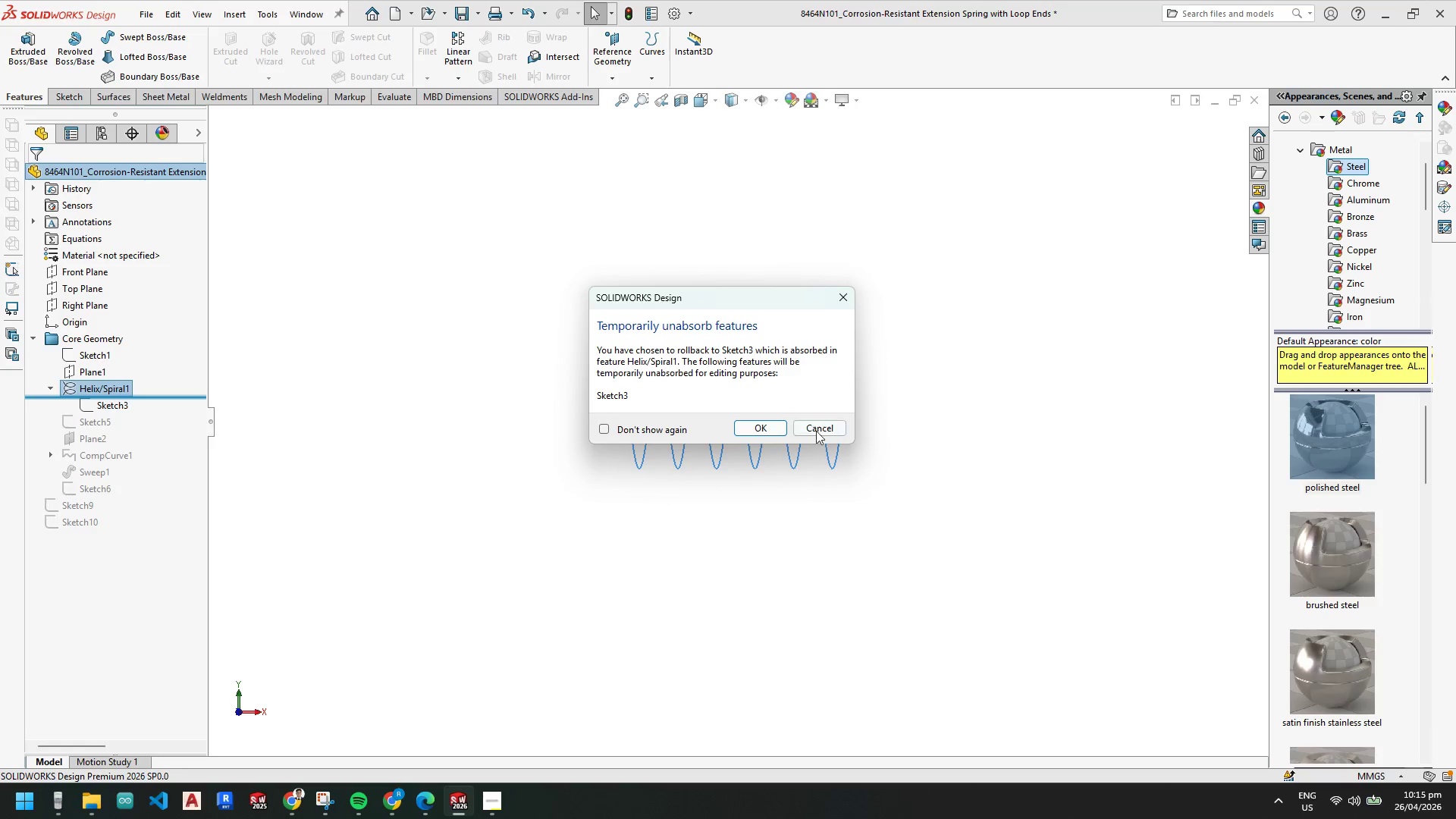 
left_click([767, 428])
 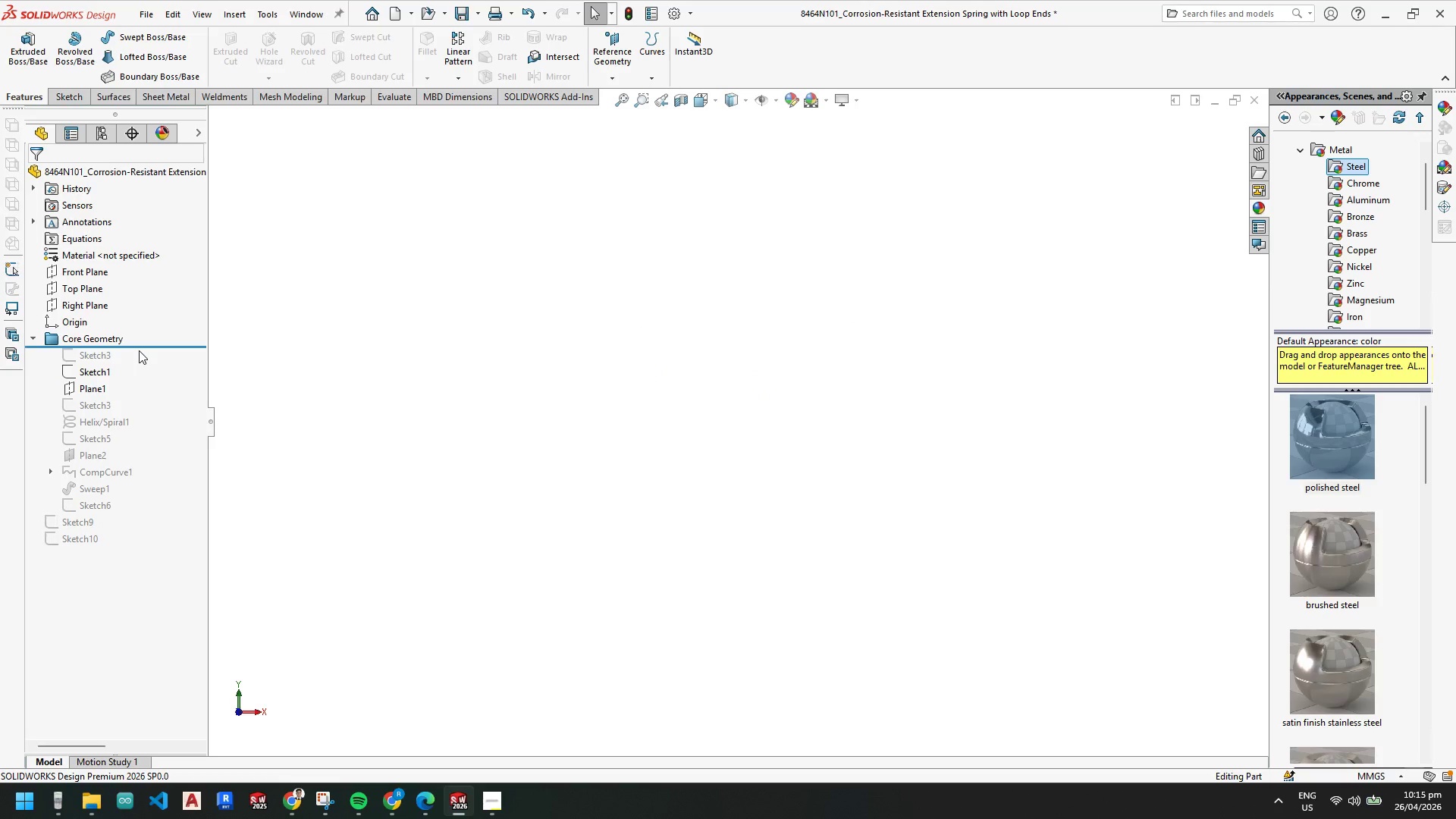 
left_click_drag(start_coordinate=[139, 349], to_coordinate=[123, 382])
 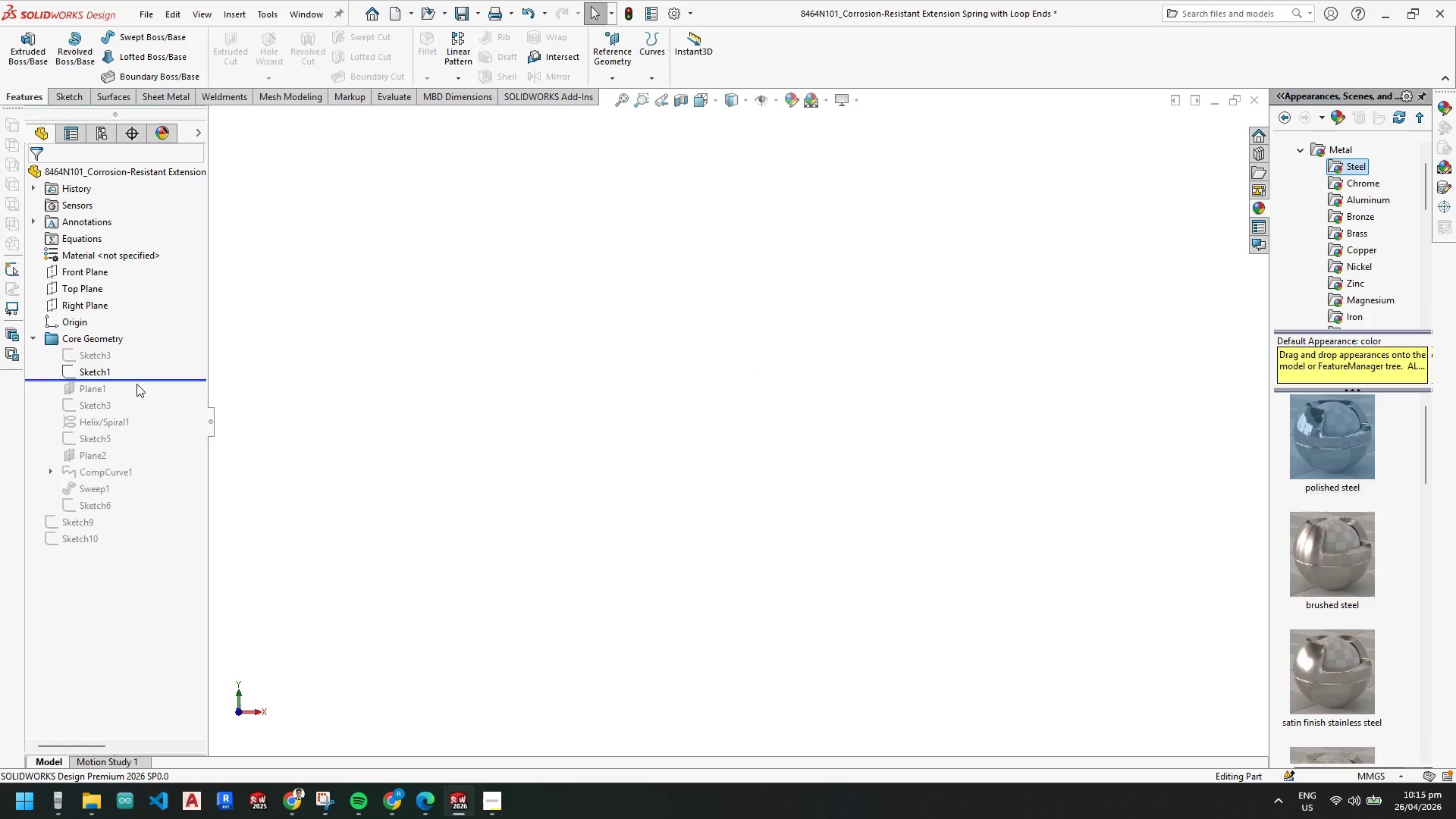 
left_click_drag(start_coordinate=[136, 381], to_coordinate=[127, 413])
 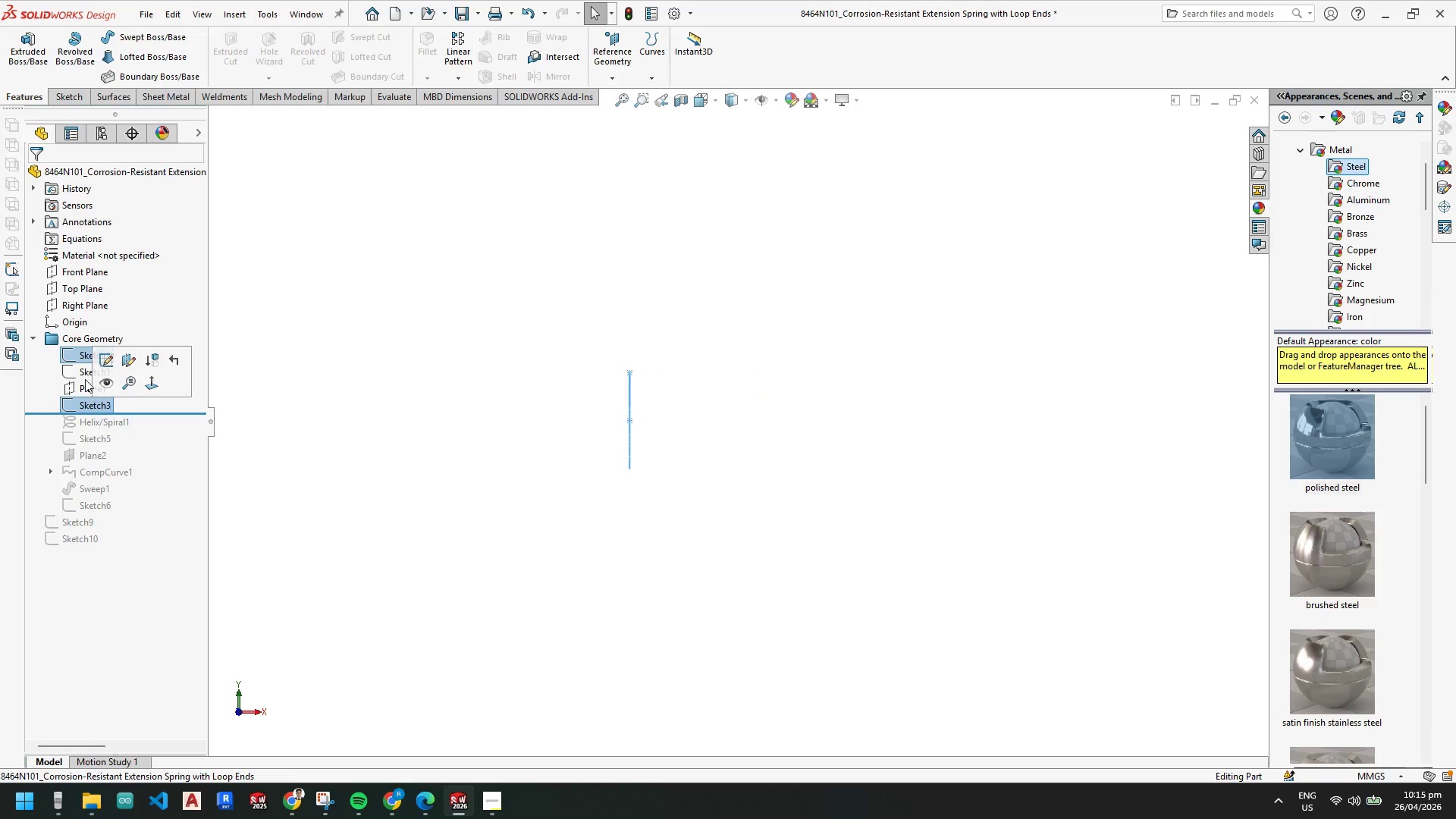 
double_click([75, 373])
 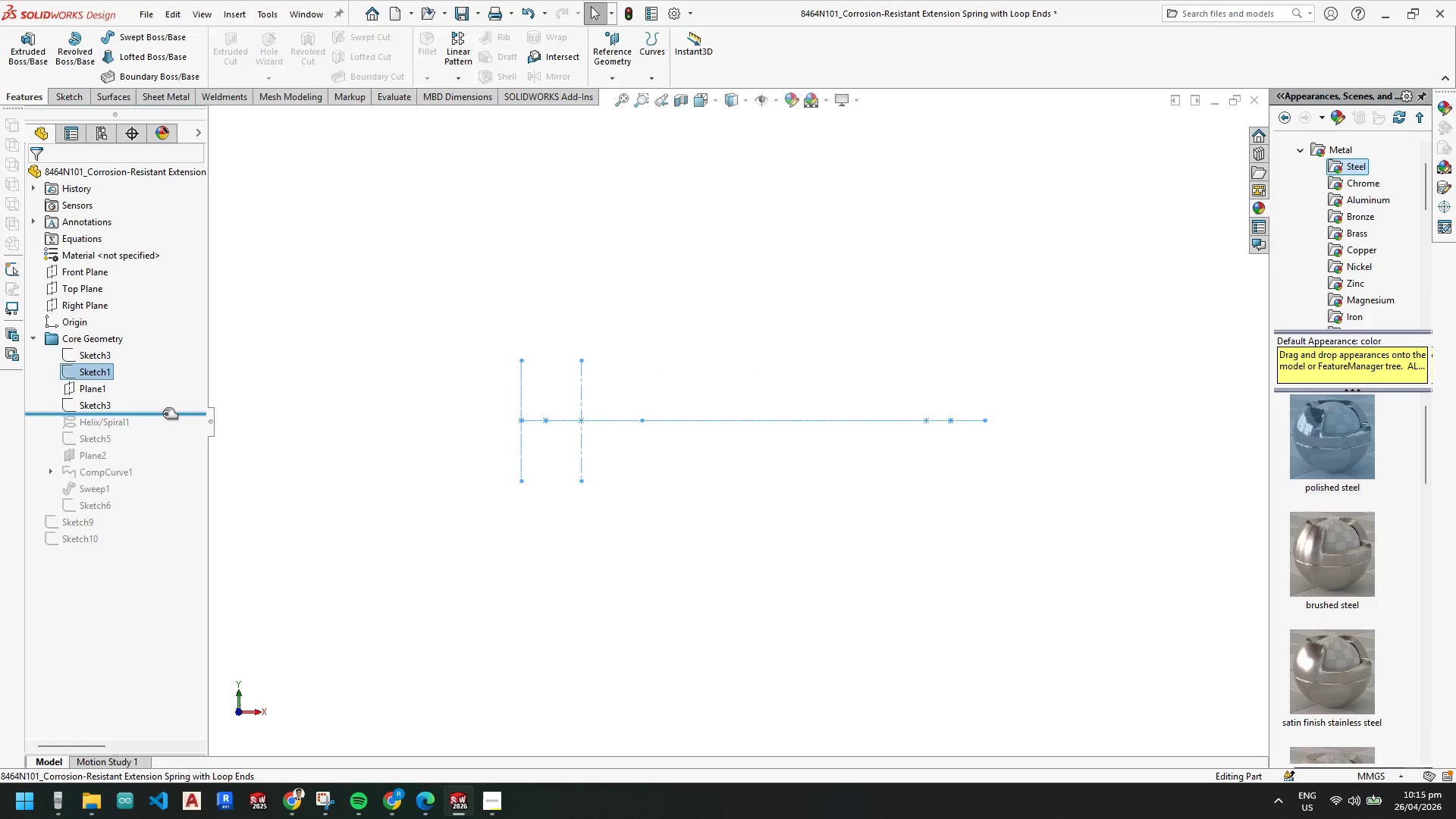 
left_click_drag(start_coordinate=[162, 416], to_coordinate=[162, 426])
 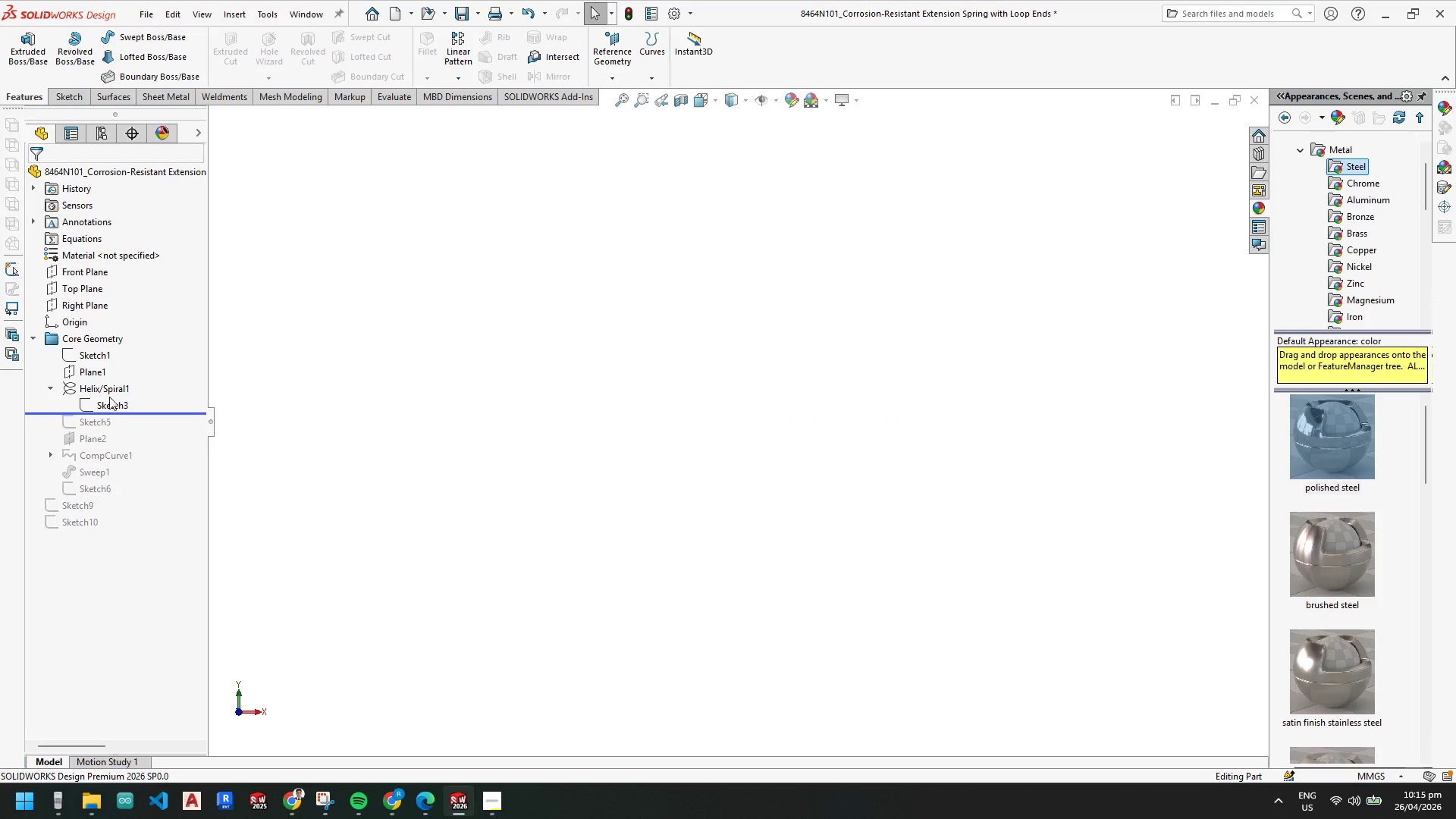 
left_click([105, 388])
 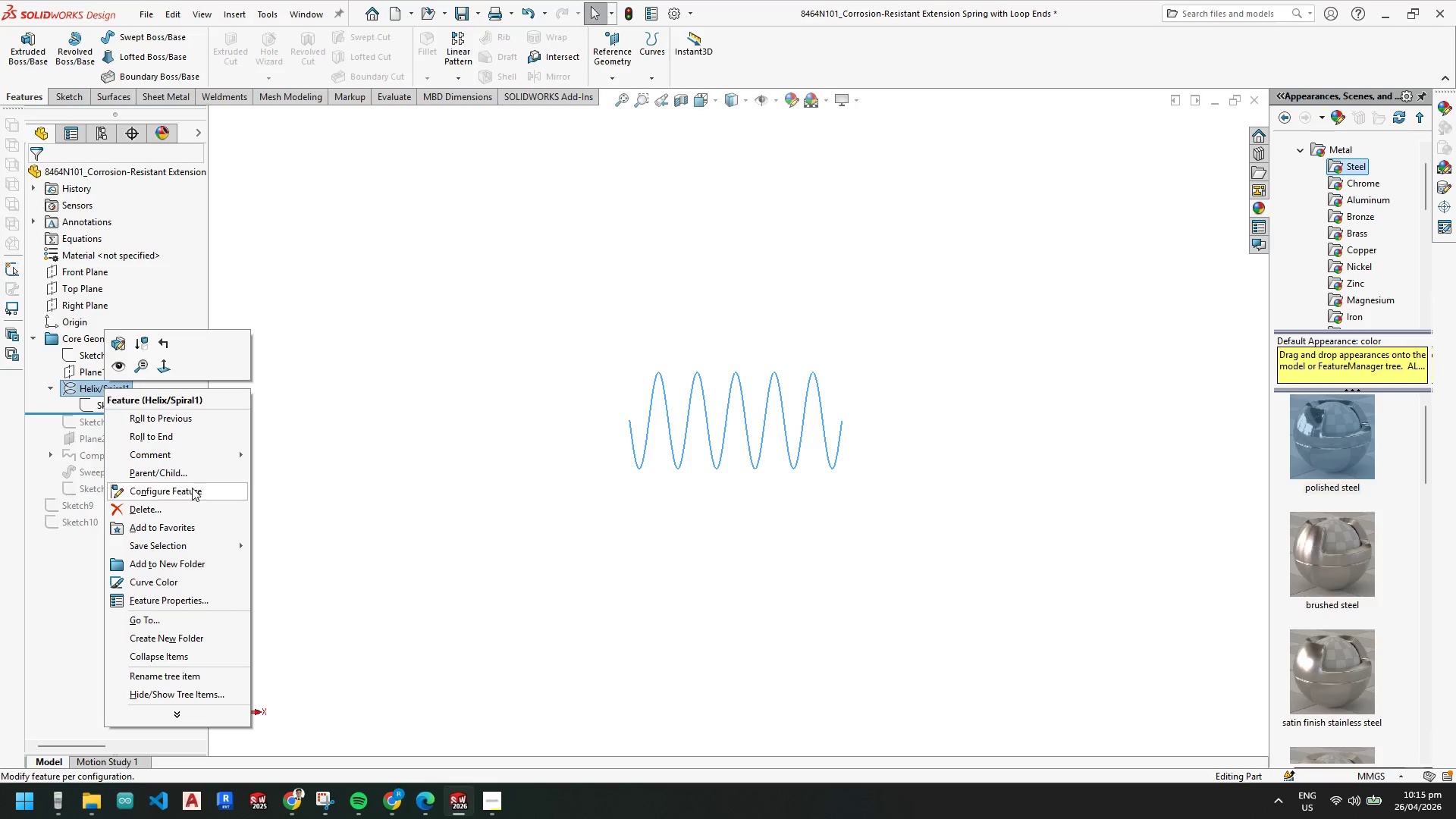 
left_click([191, 488])
 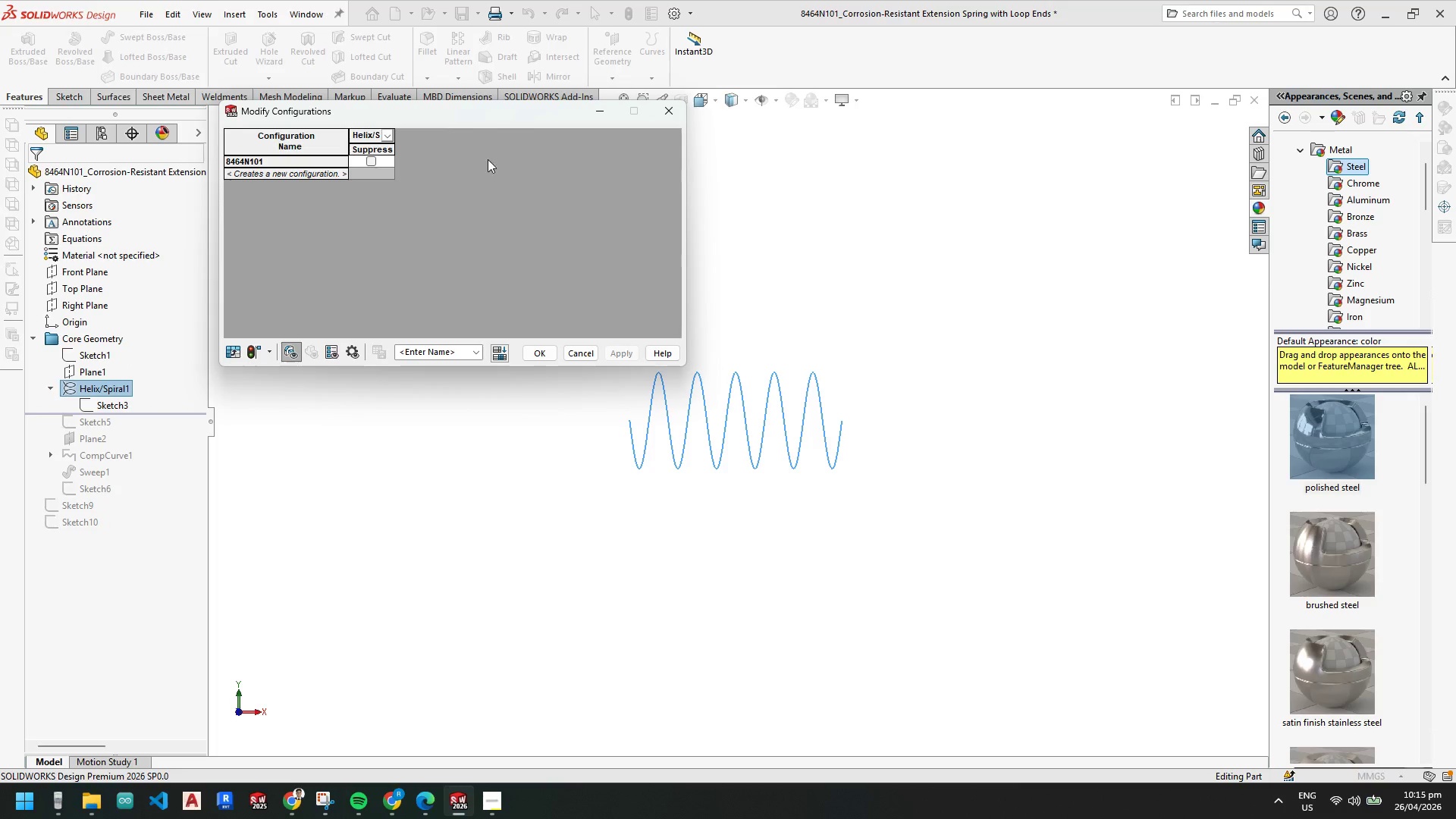 
left_click([664, 120])
 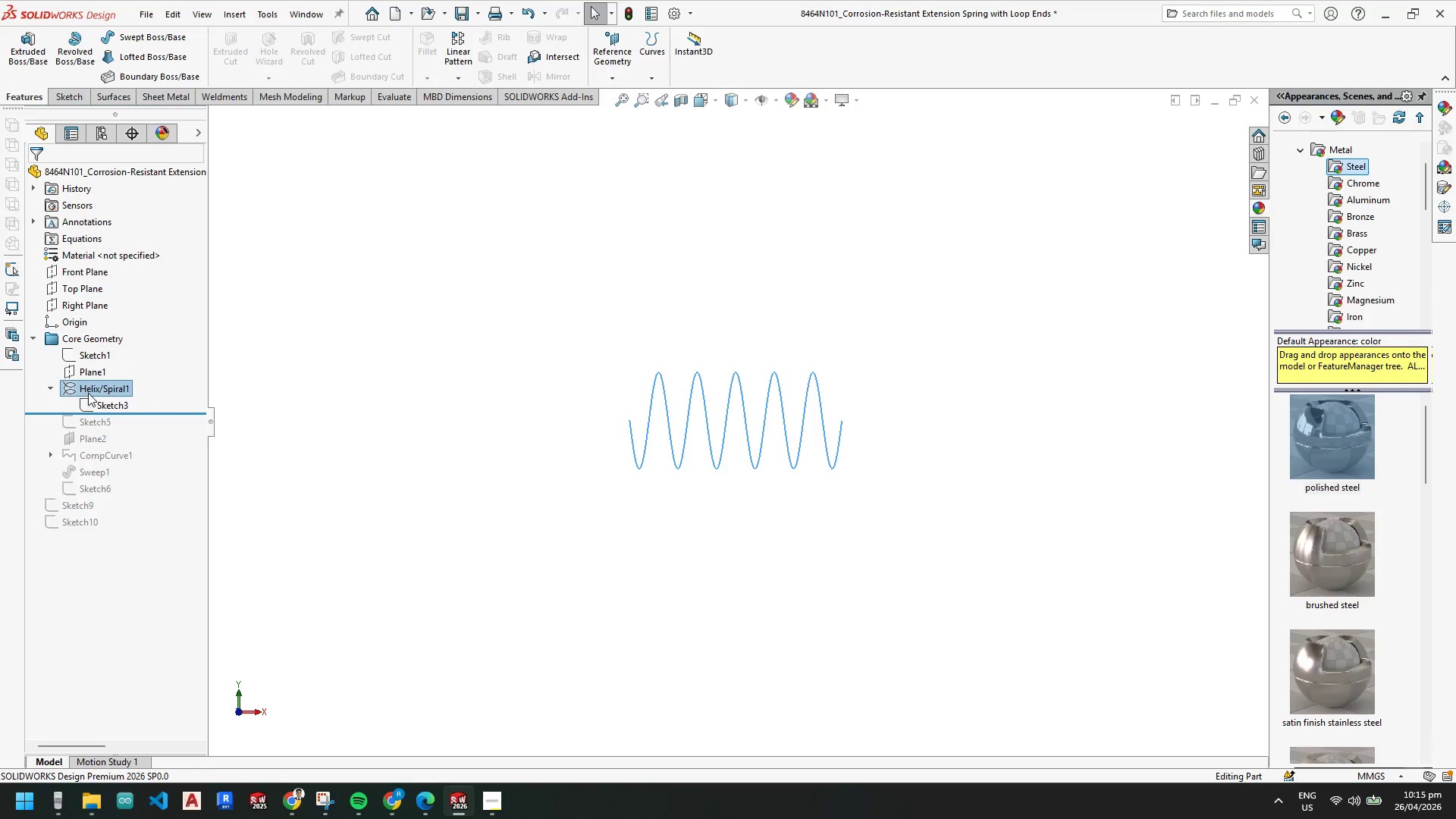 
right_click([89, 391])
 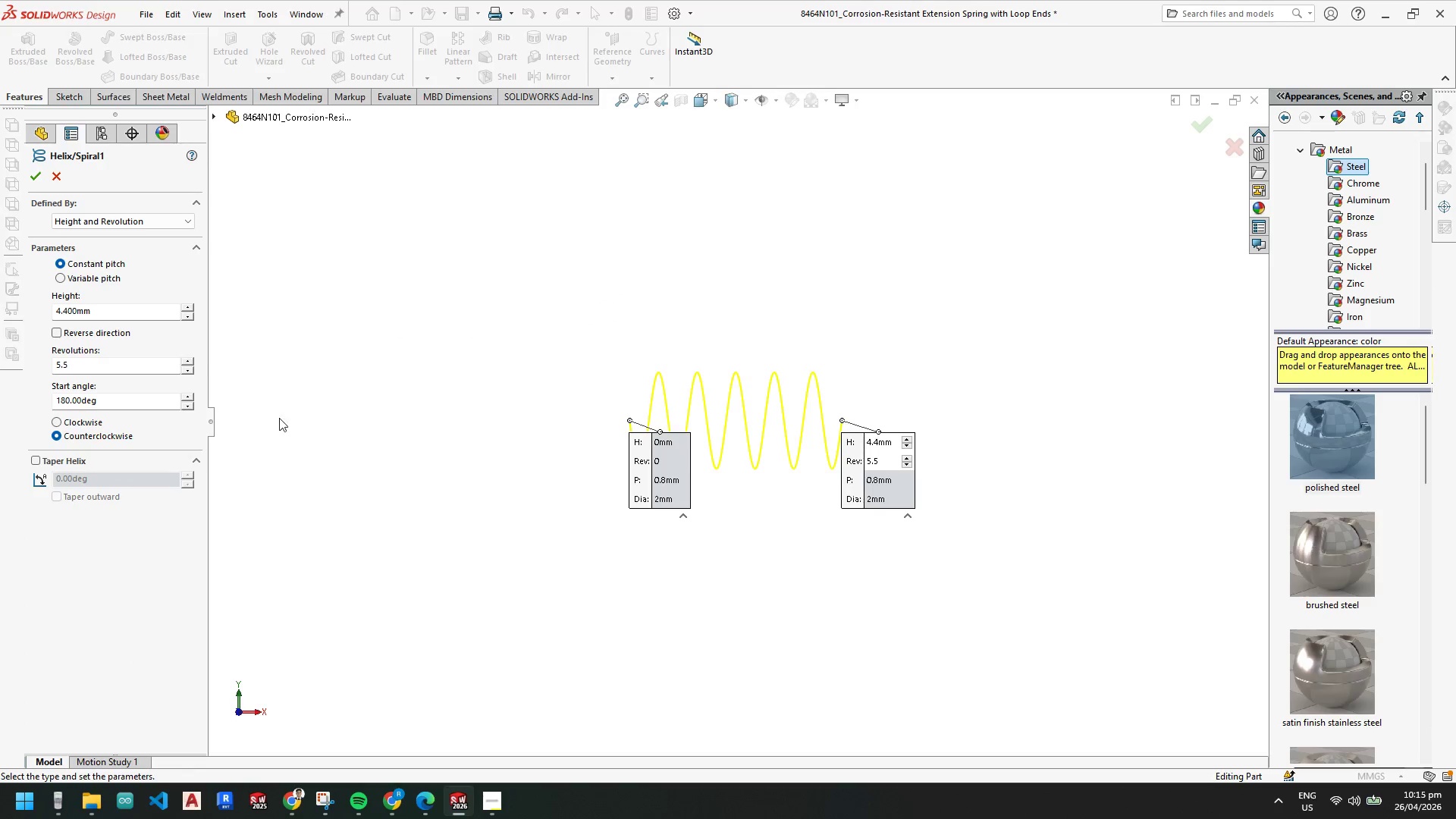 
left_click_drag(start_coordinate=[111, 311], to_coordinate=[17, 308])
 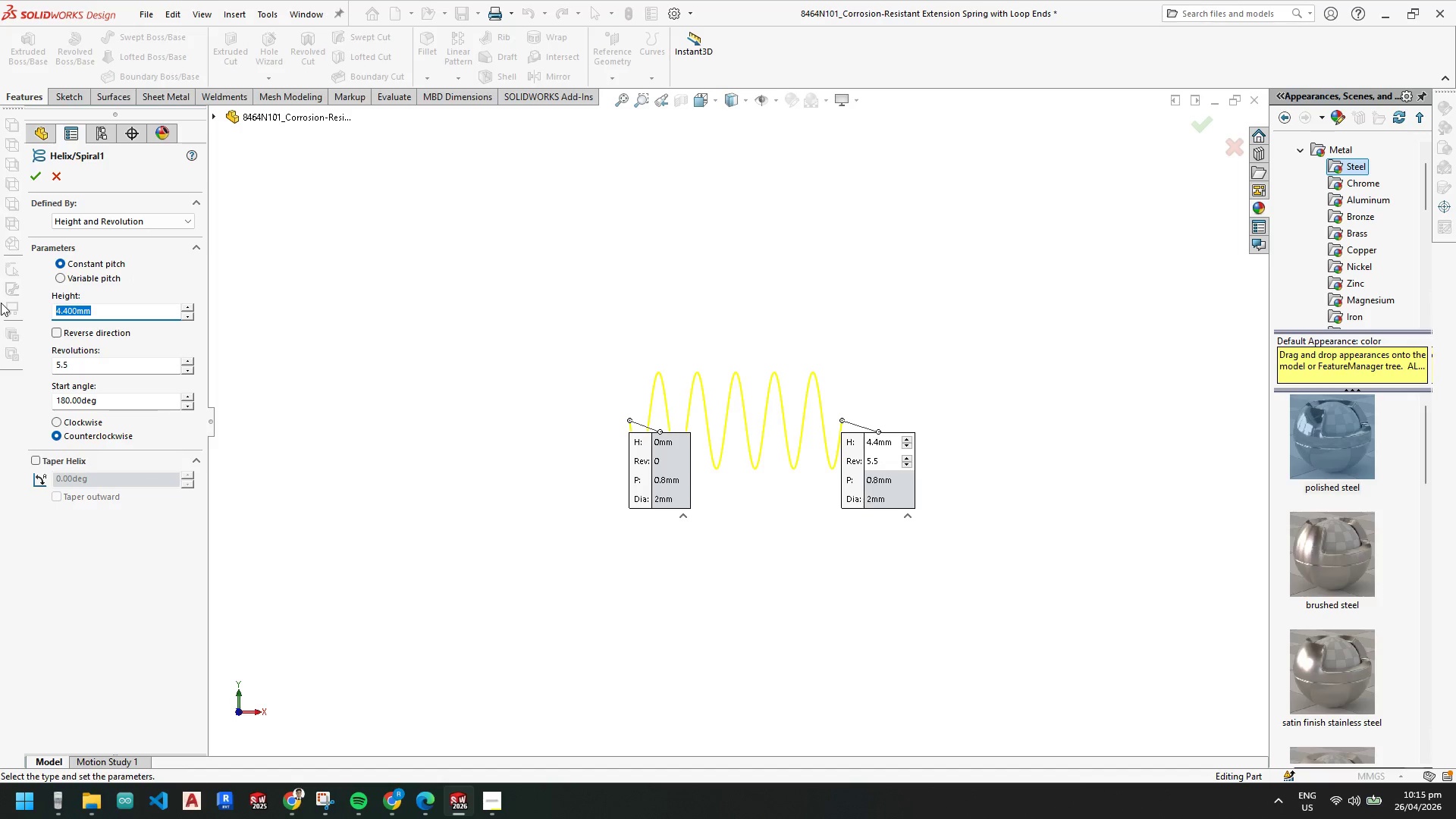 
key(Numpad8)
 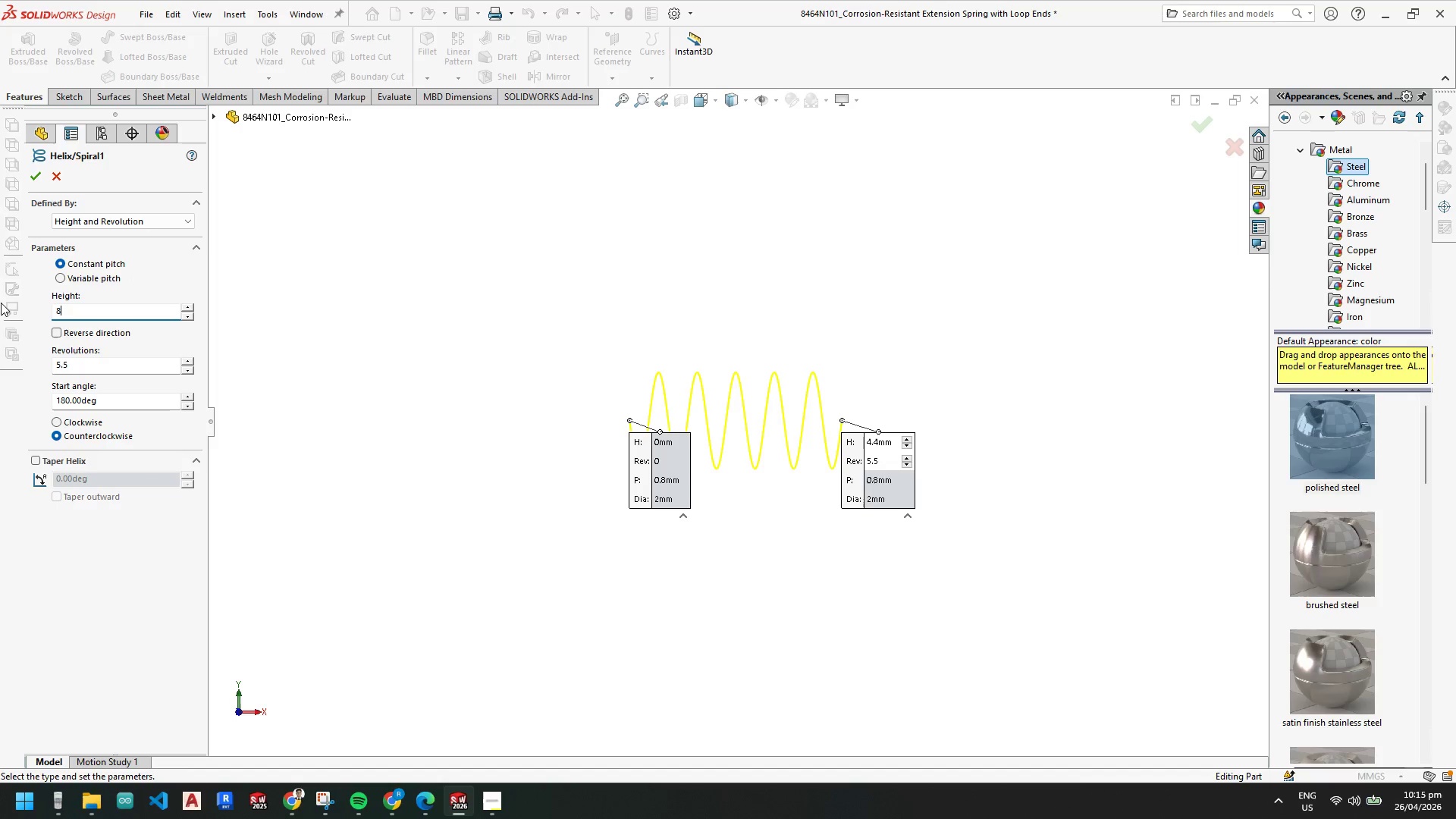 
key(NumpadDecimal)
 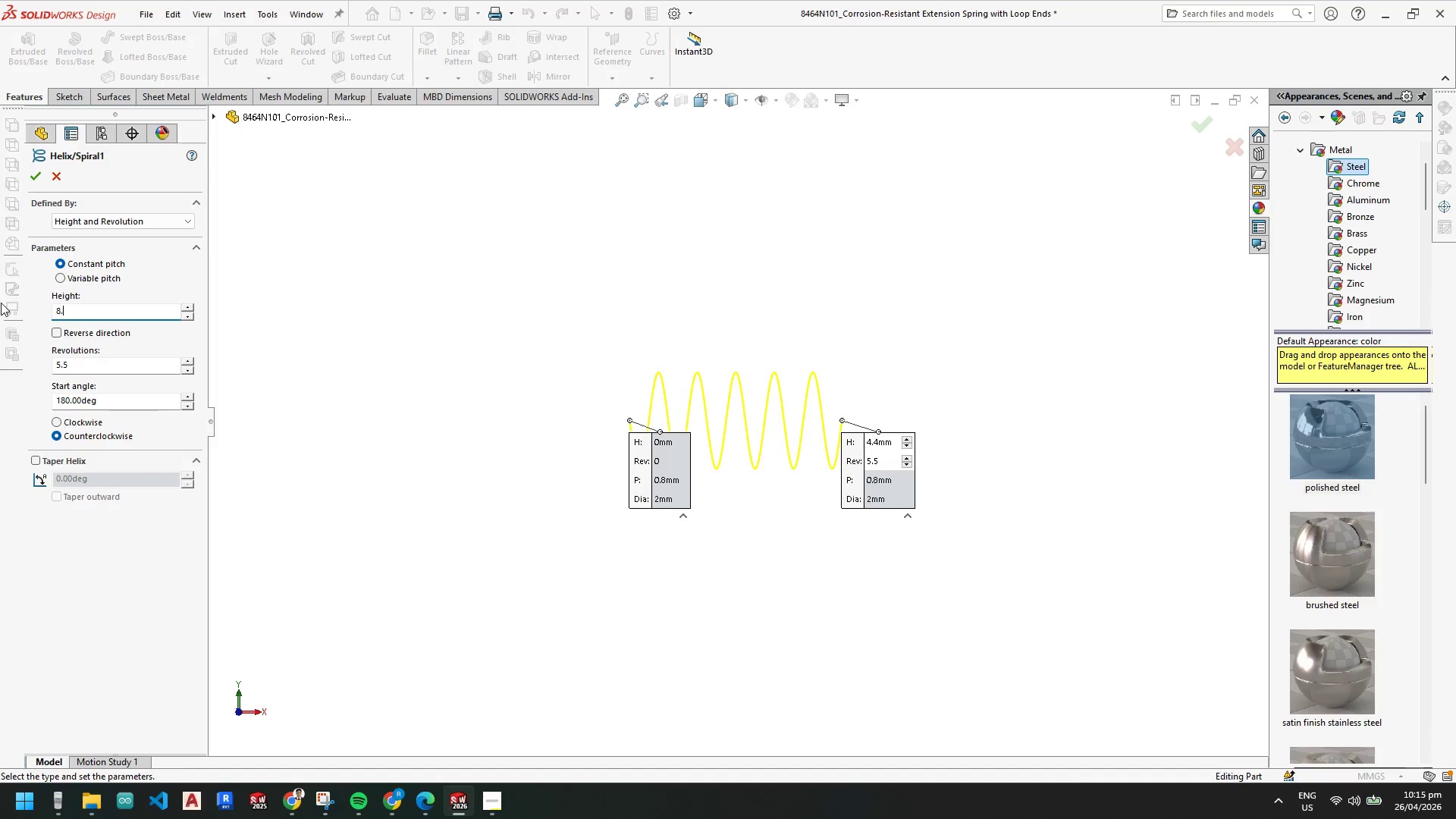 
key(Numpad4)
 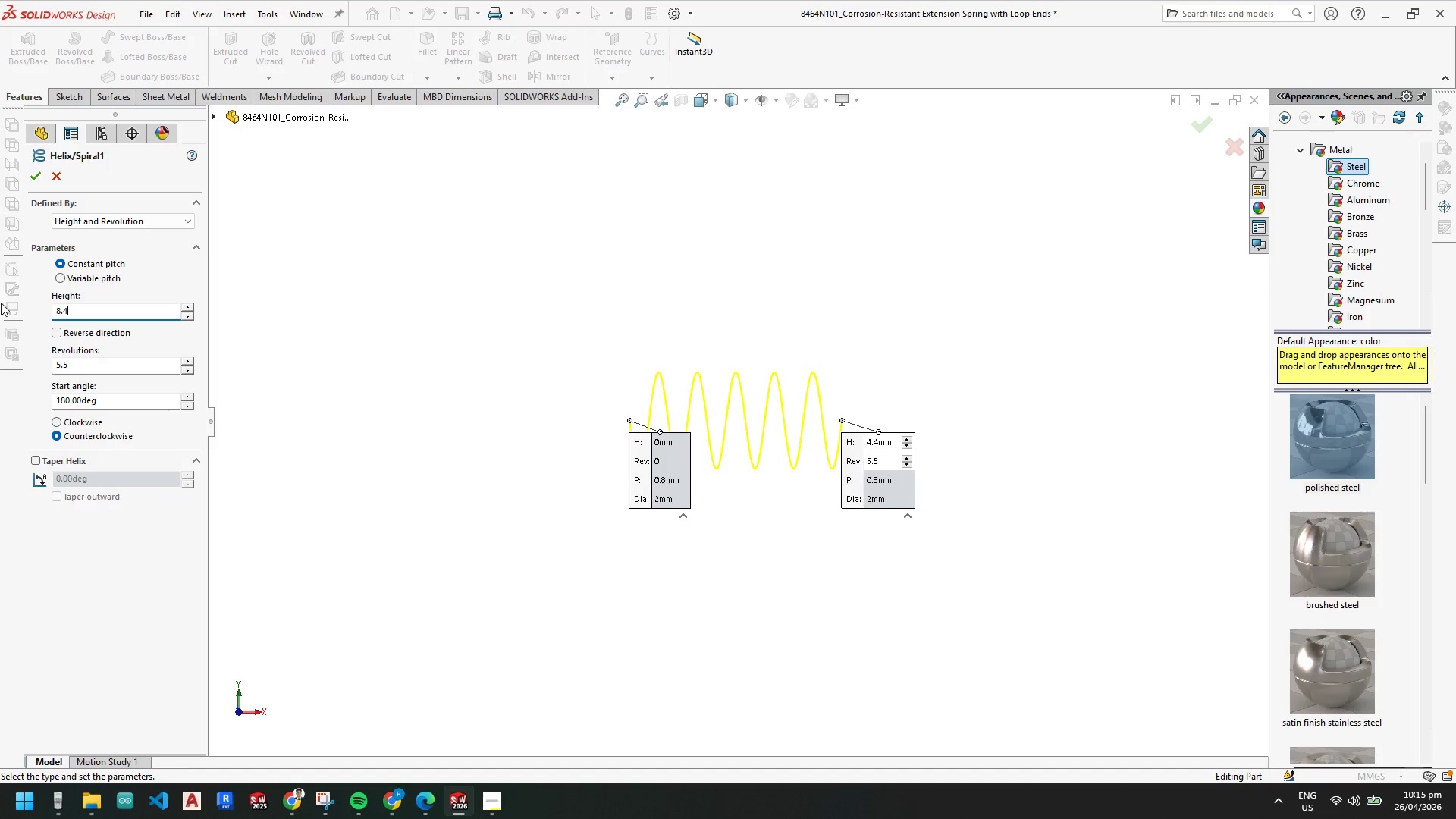 
key(NumpadEnter)
 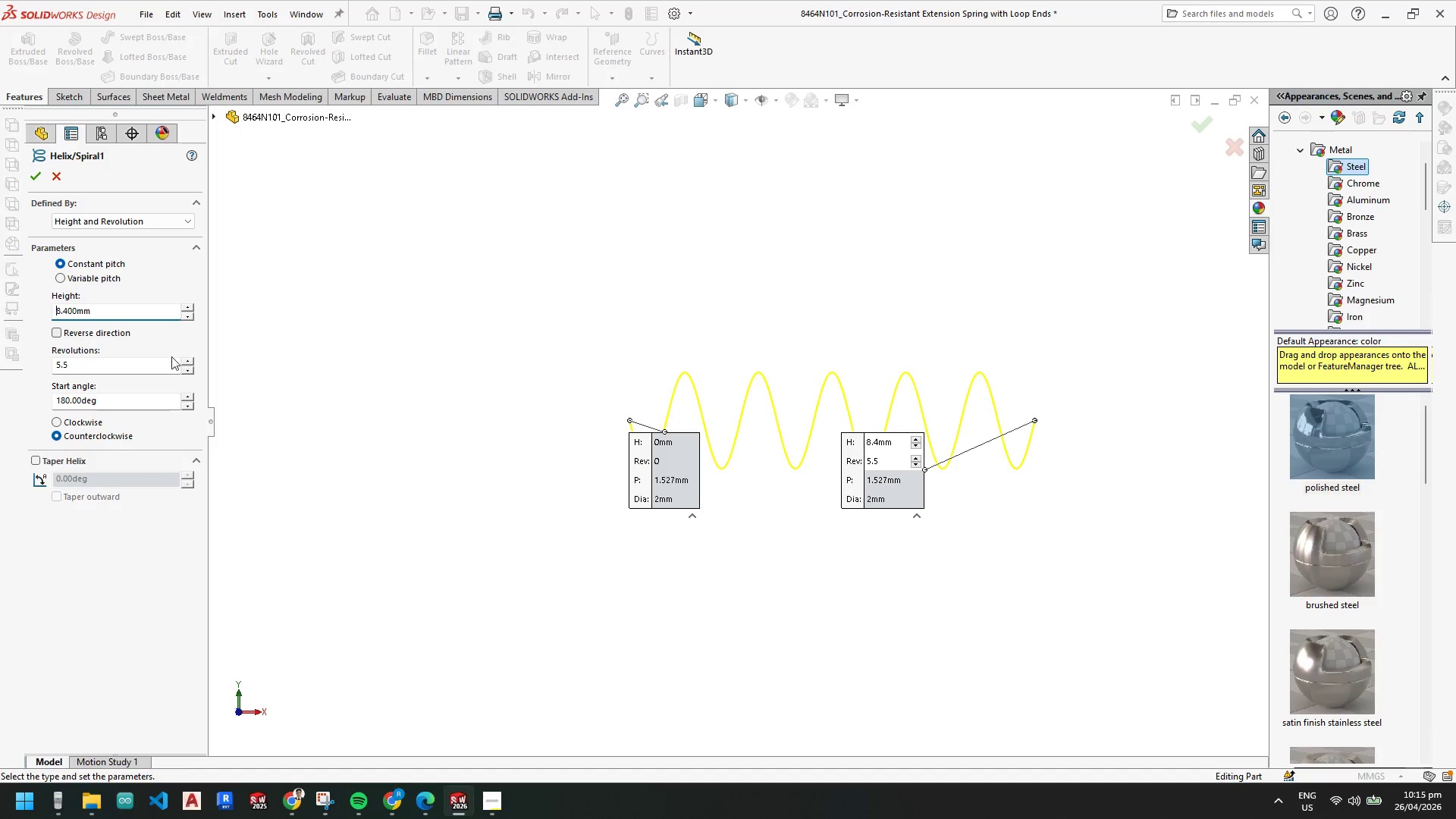 
left_click([186, 358])
 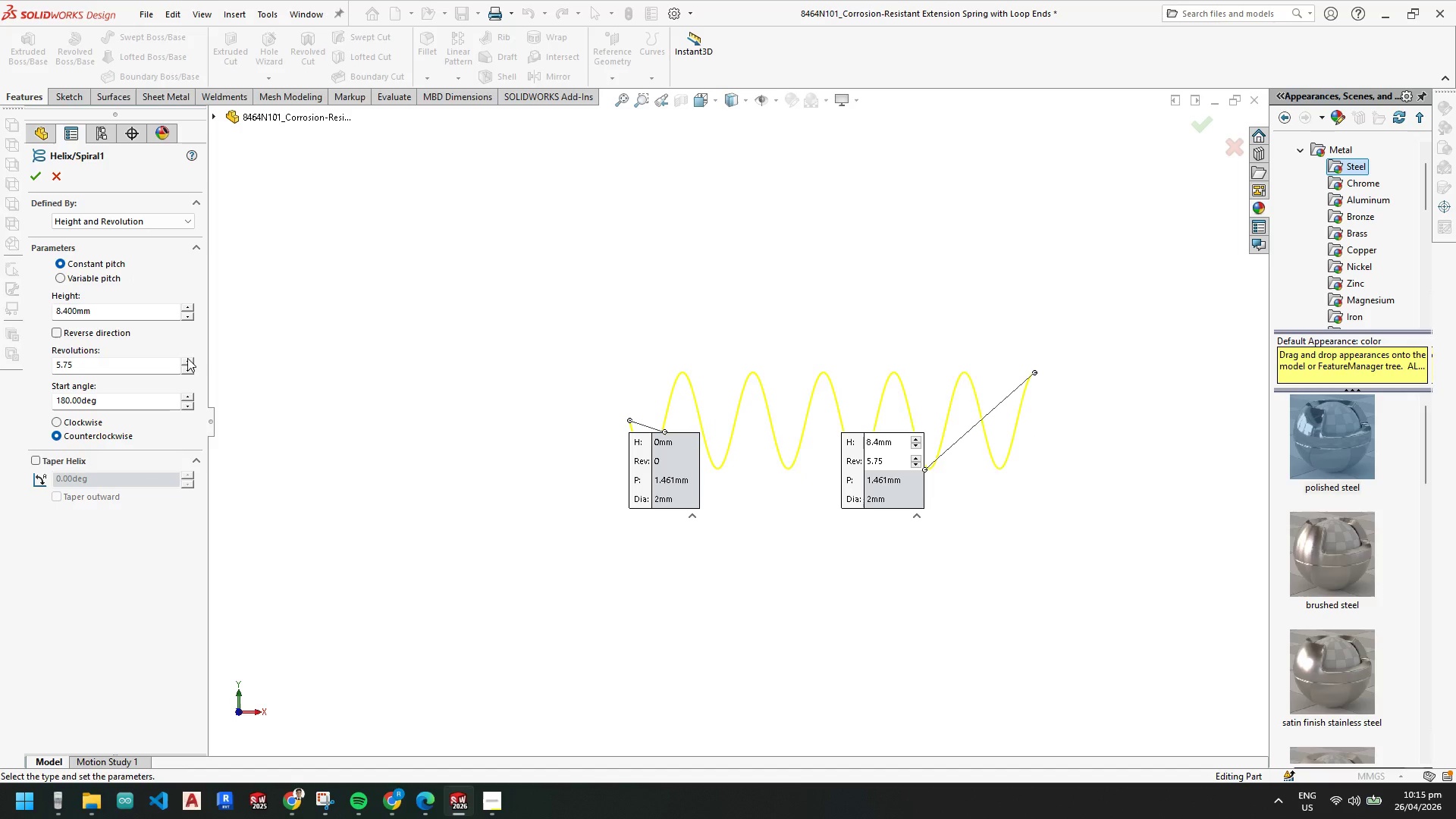 
left_click([187, 358])
 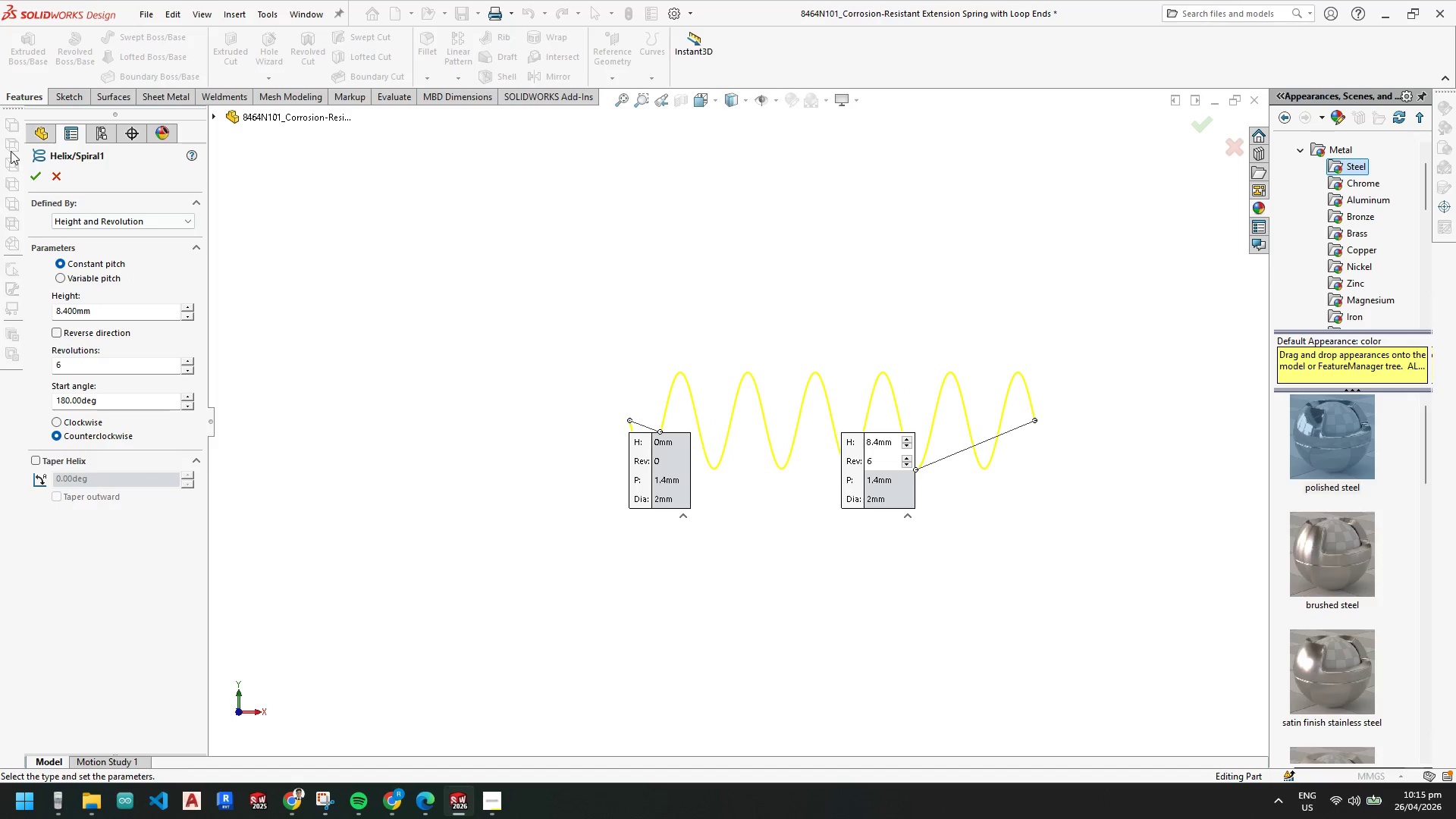 
mouse_move([33, 182])
 